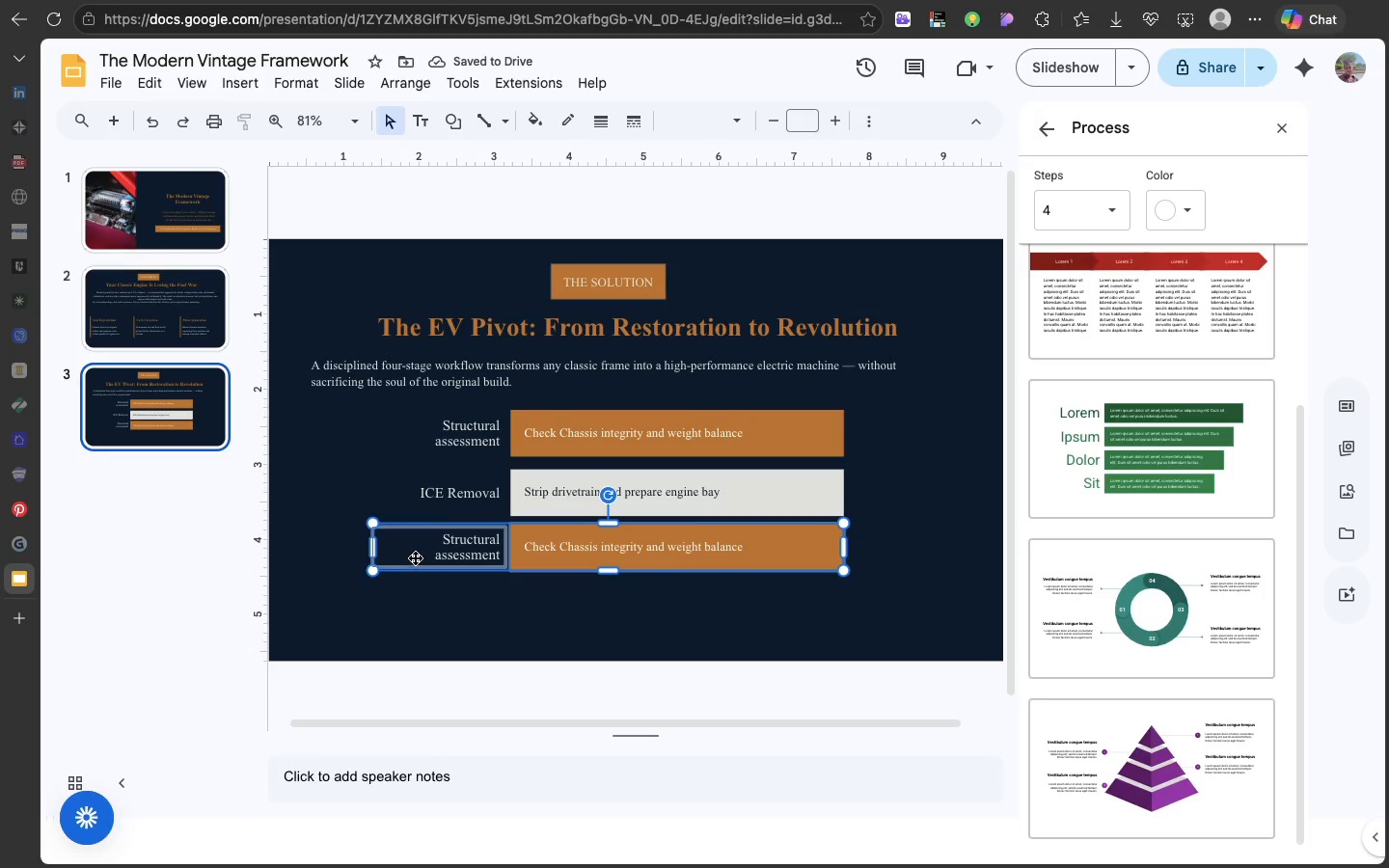 
double_click([442, 550])
 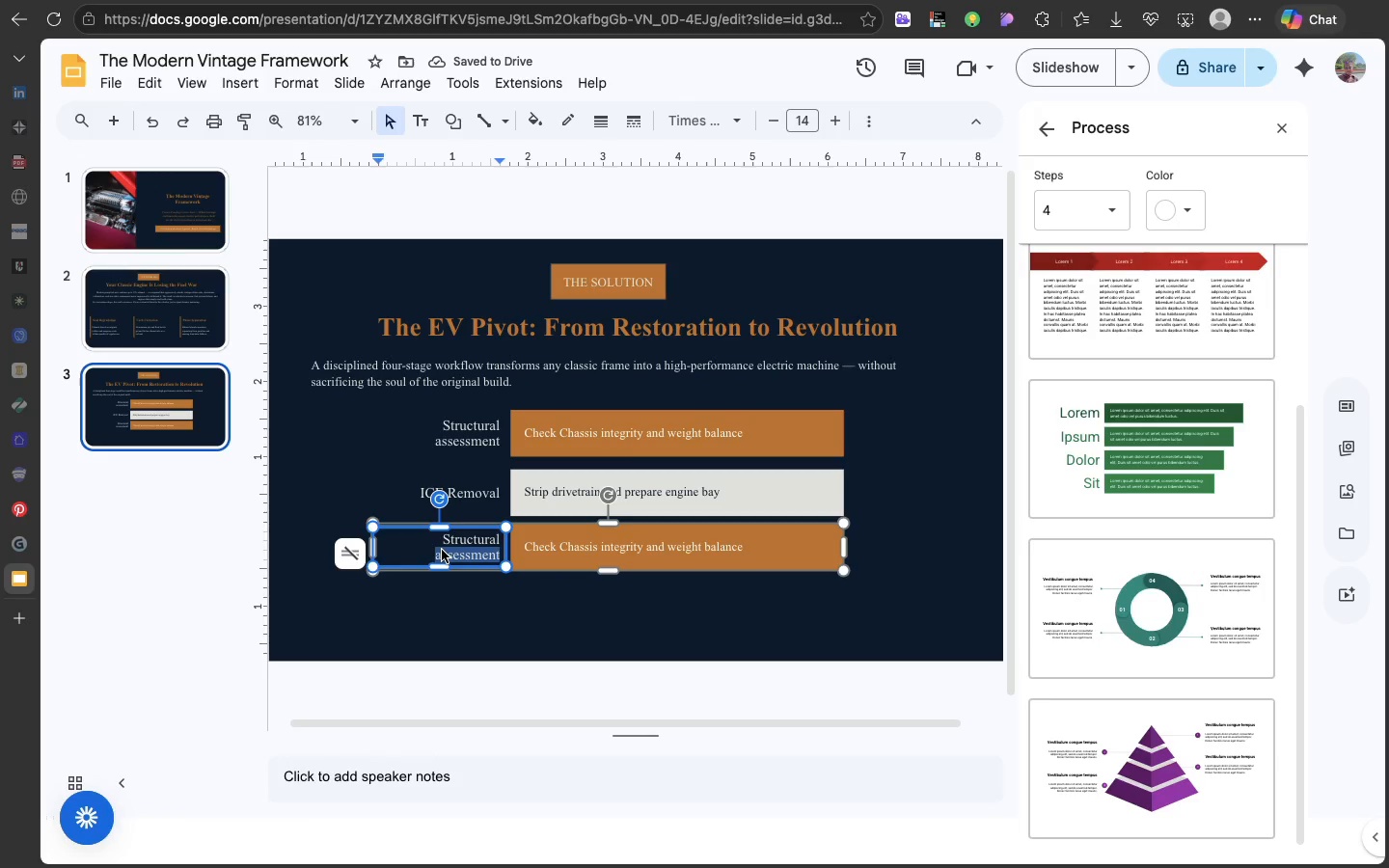 
triple_click([442, 550])
 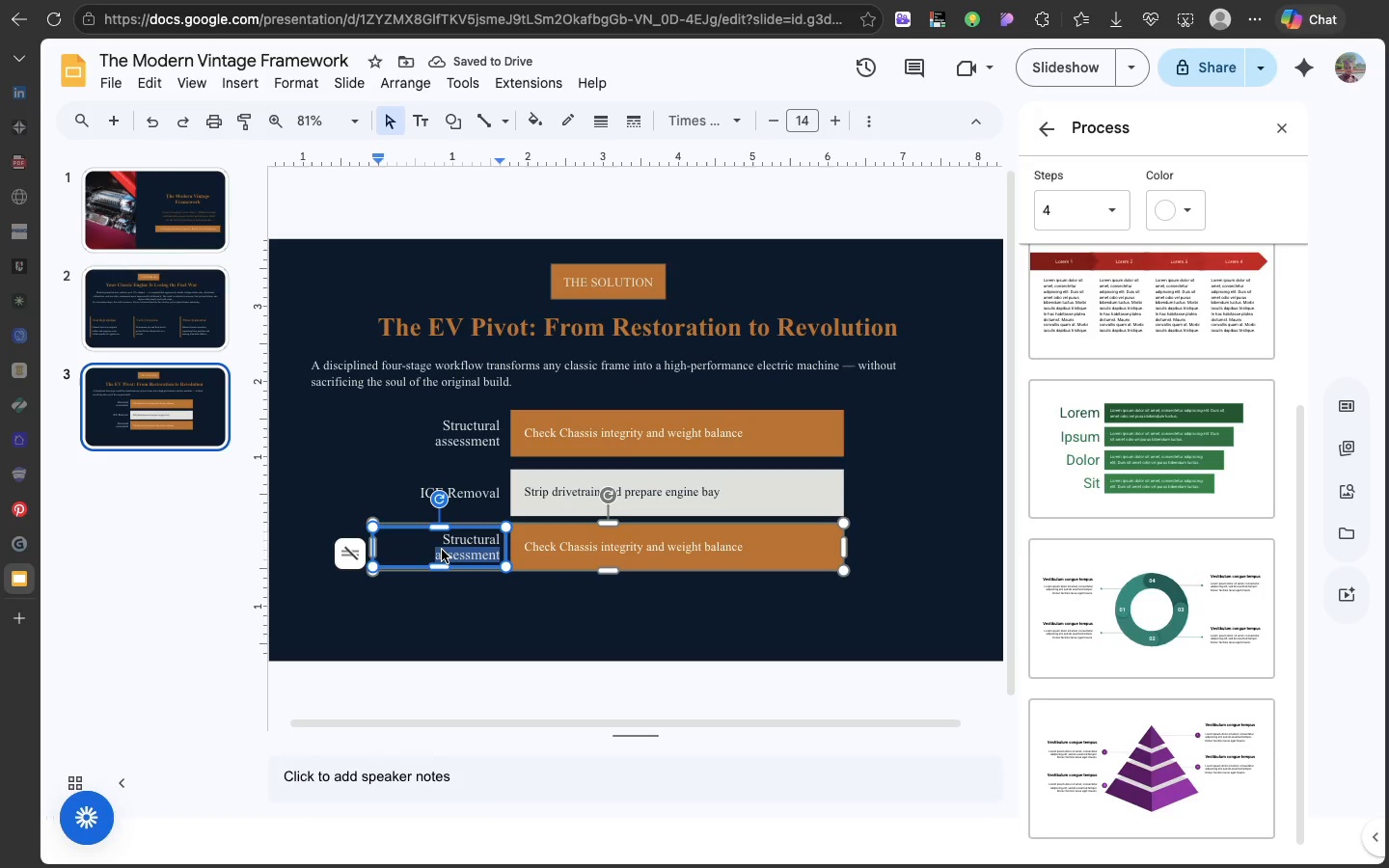 
triple_click([442, 550])
 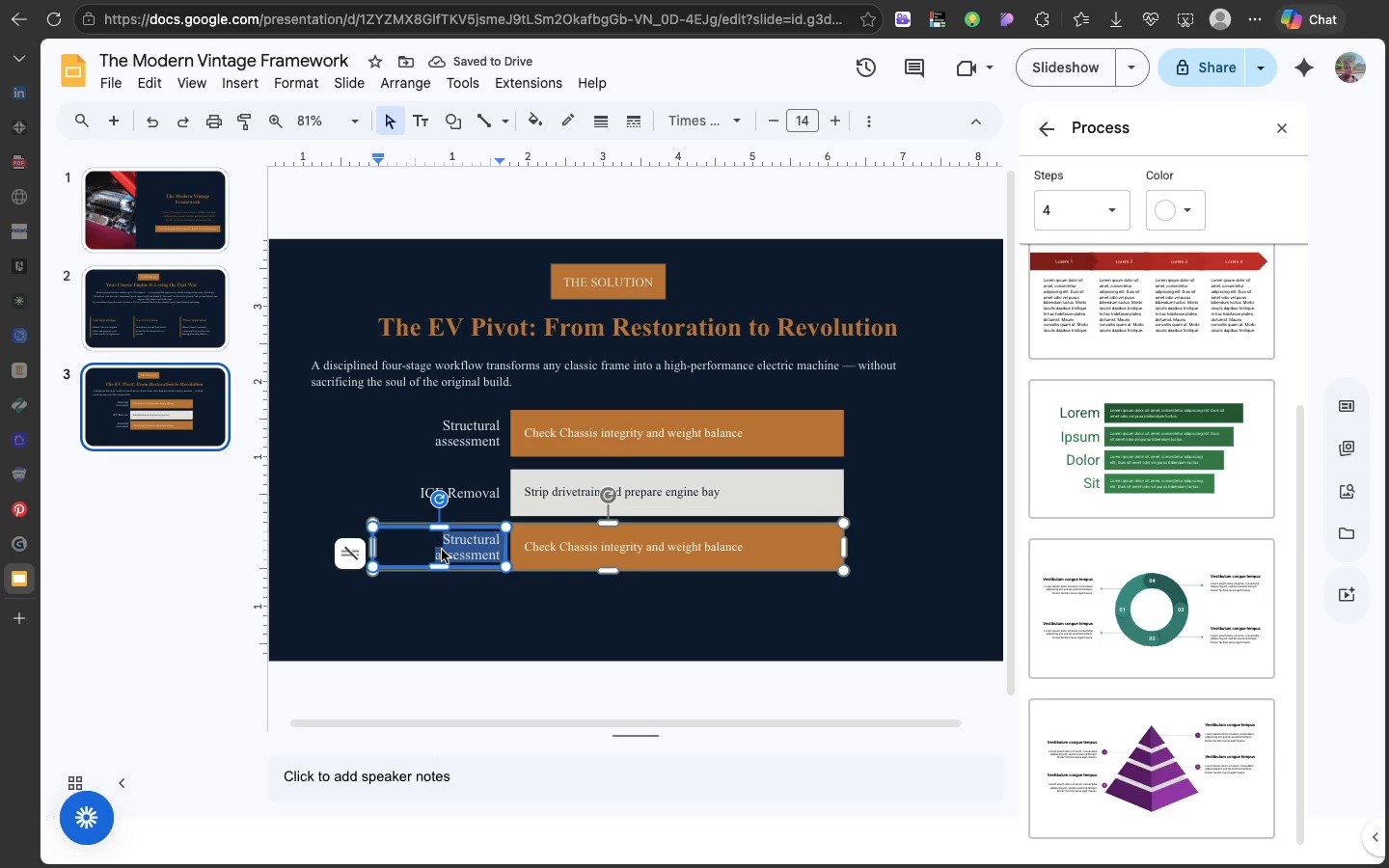 
triple_click([442, 550])
 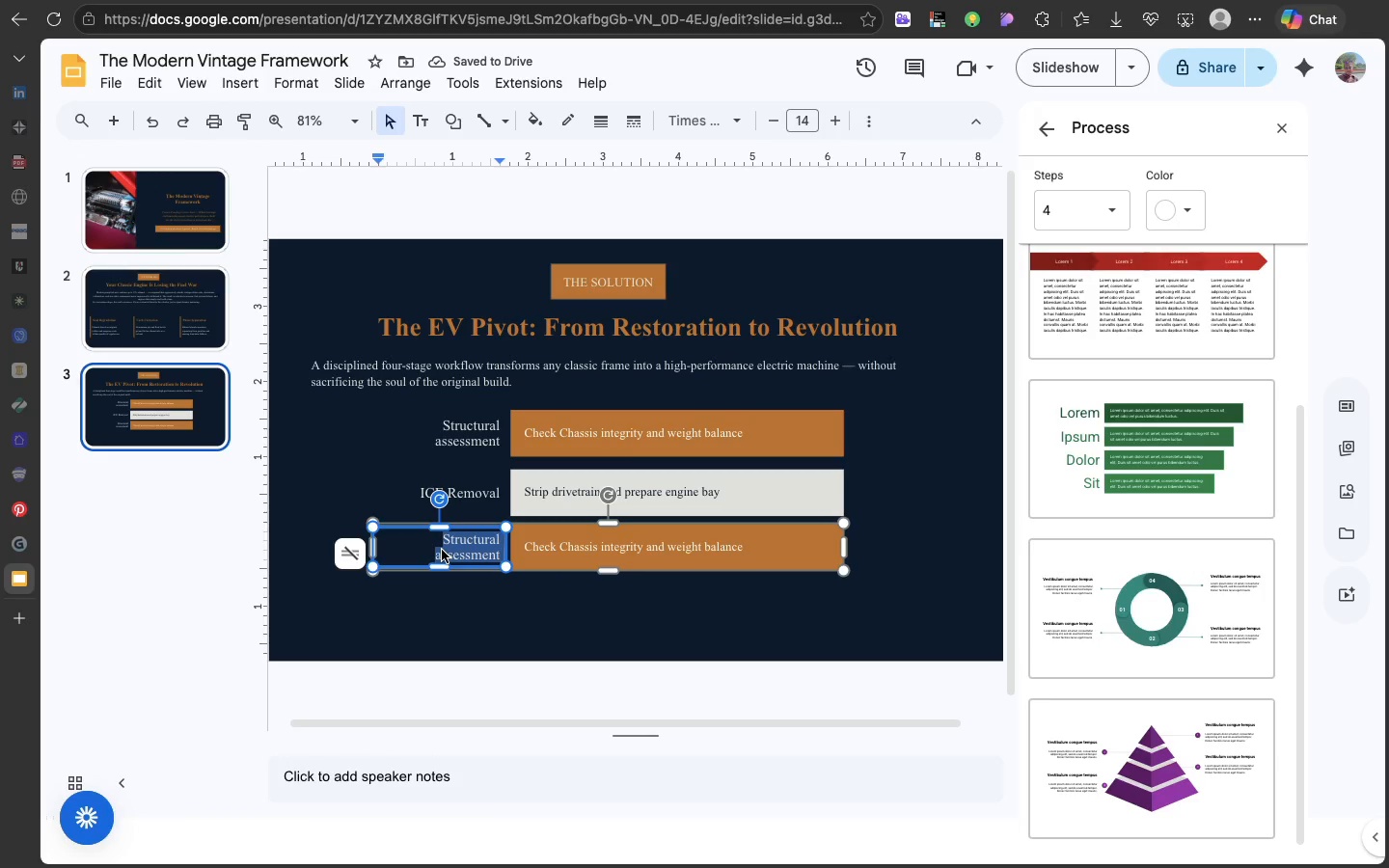 
triple_click([442, 550])
 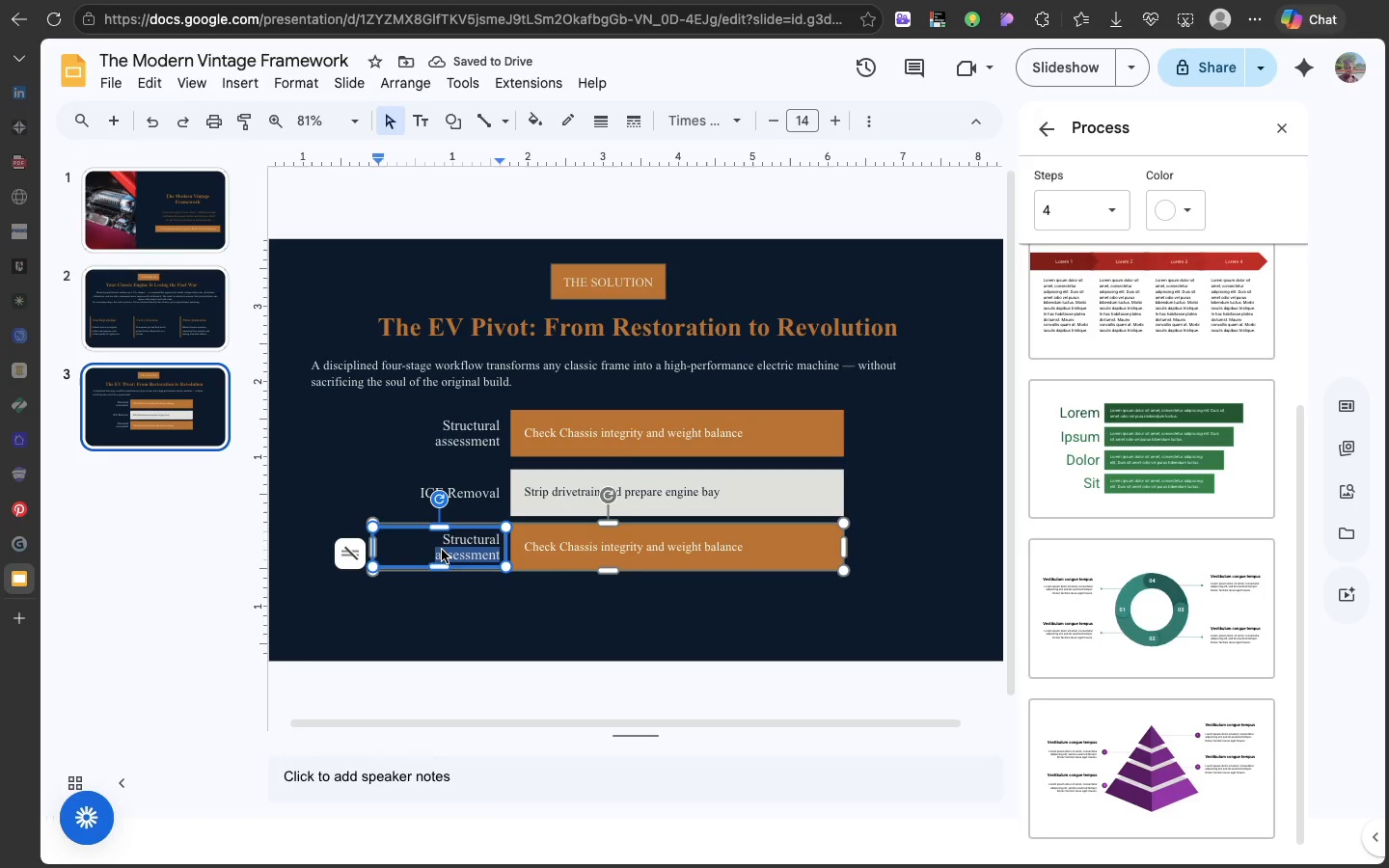 
triple_click([442, 550])
 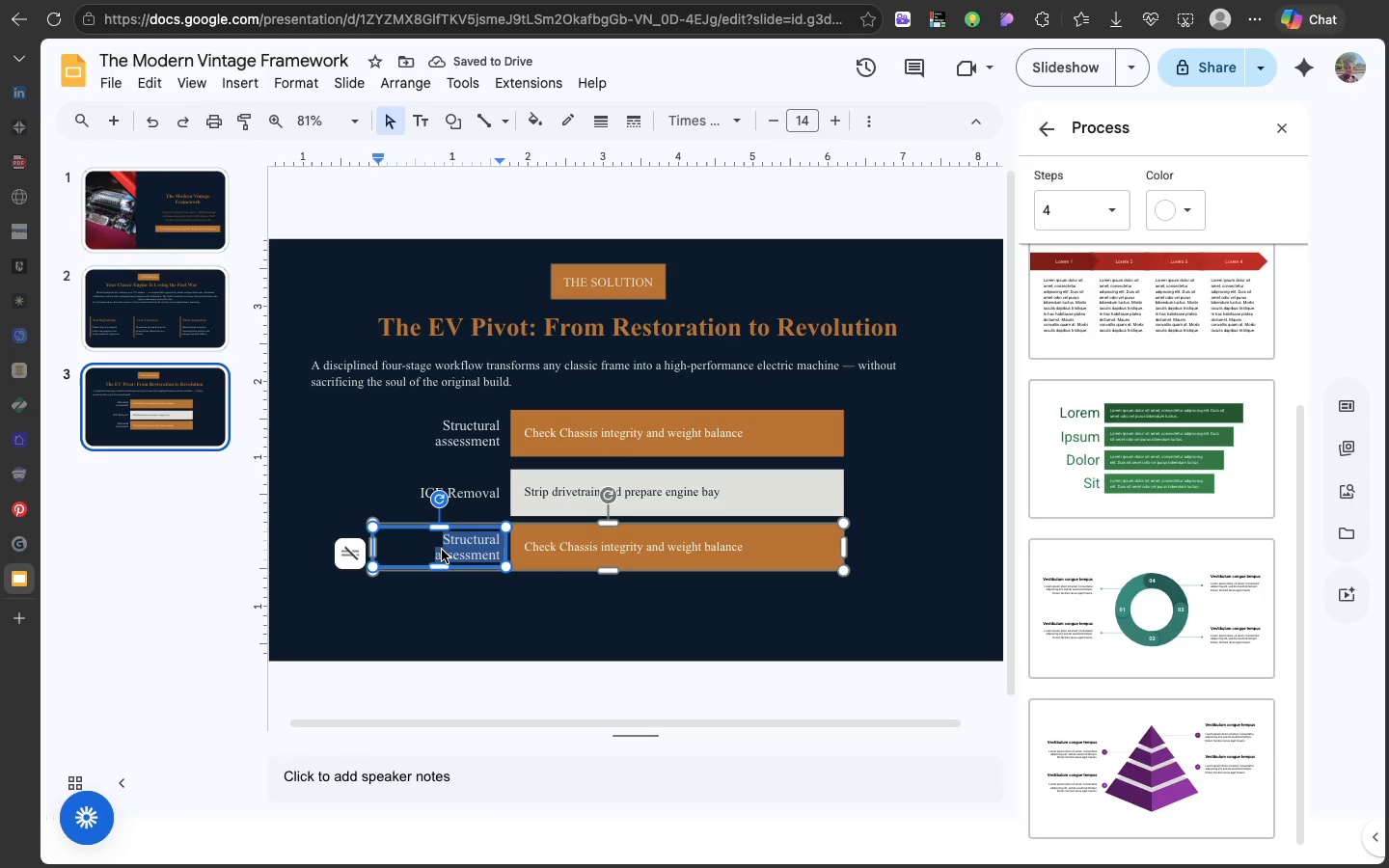 
triple_click([442, 550])
 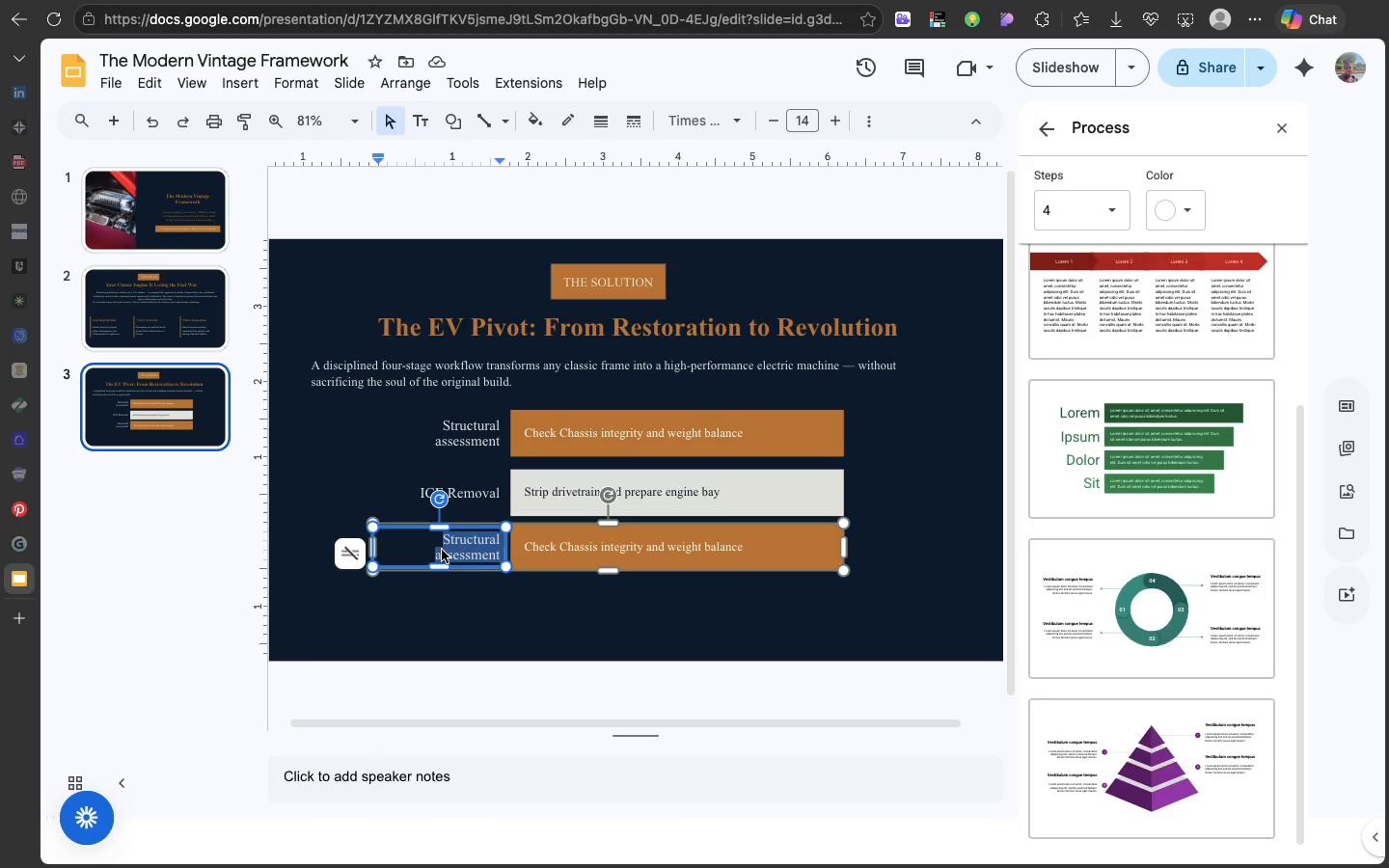 
type(EV Integration)
 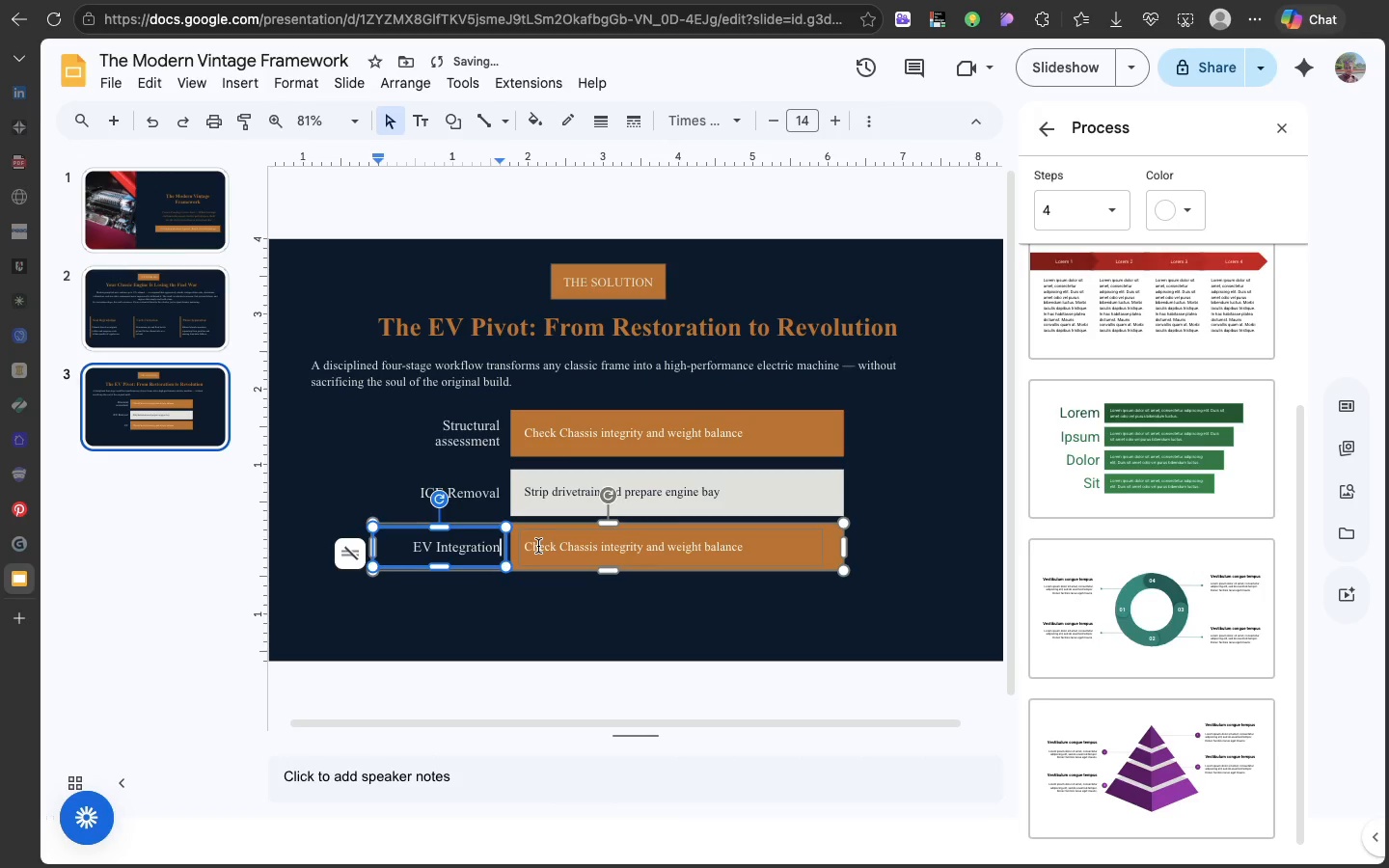 
double_click([538, 546])
 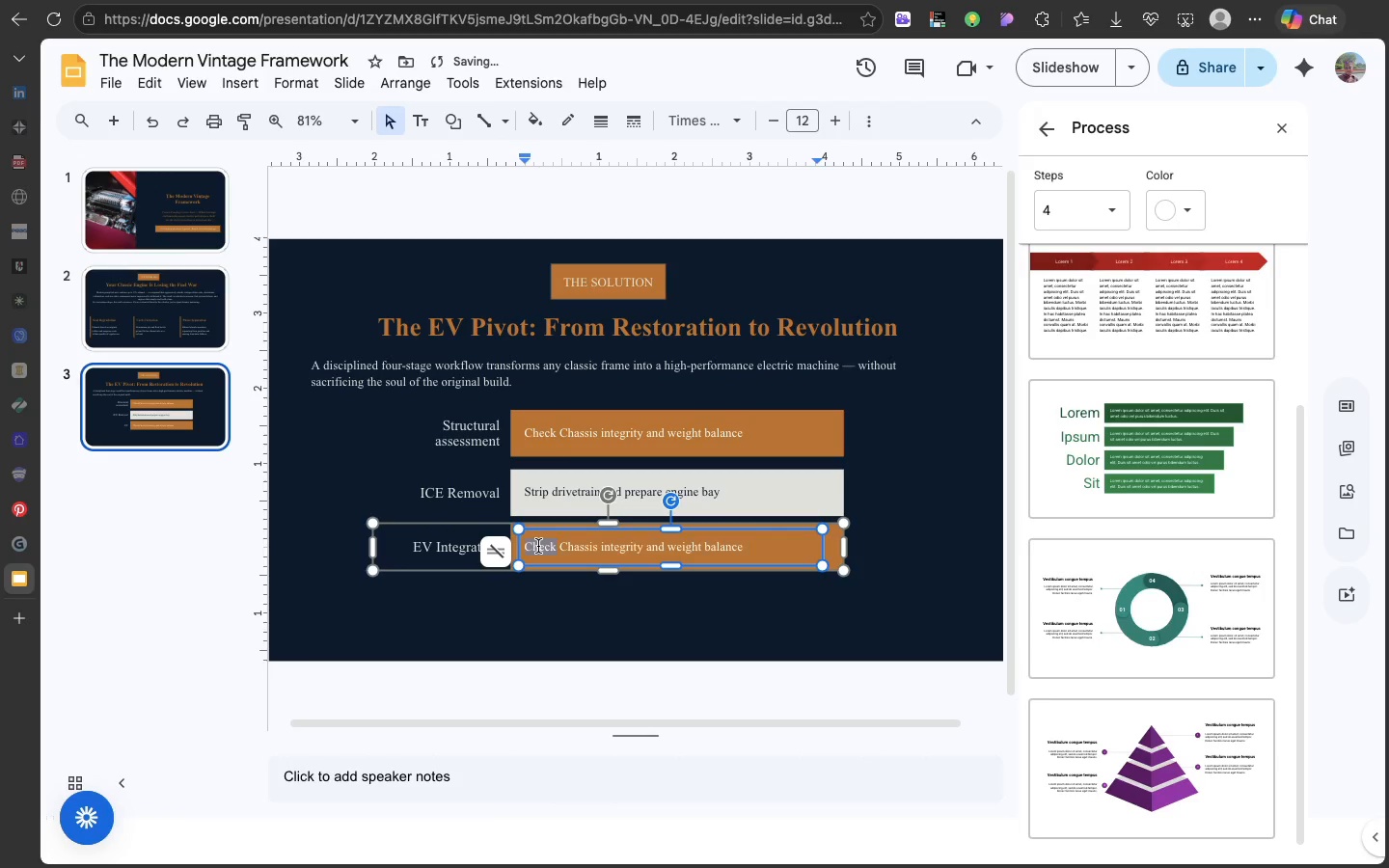 
triple_click([538, 546])
 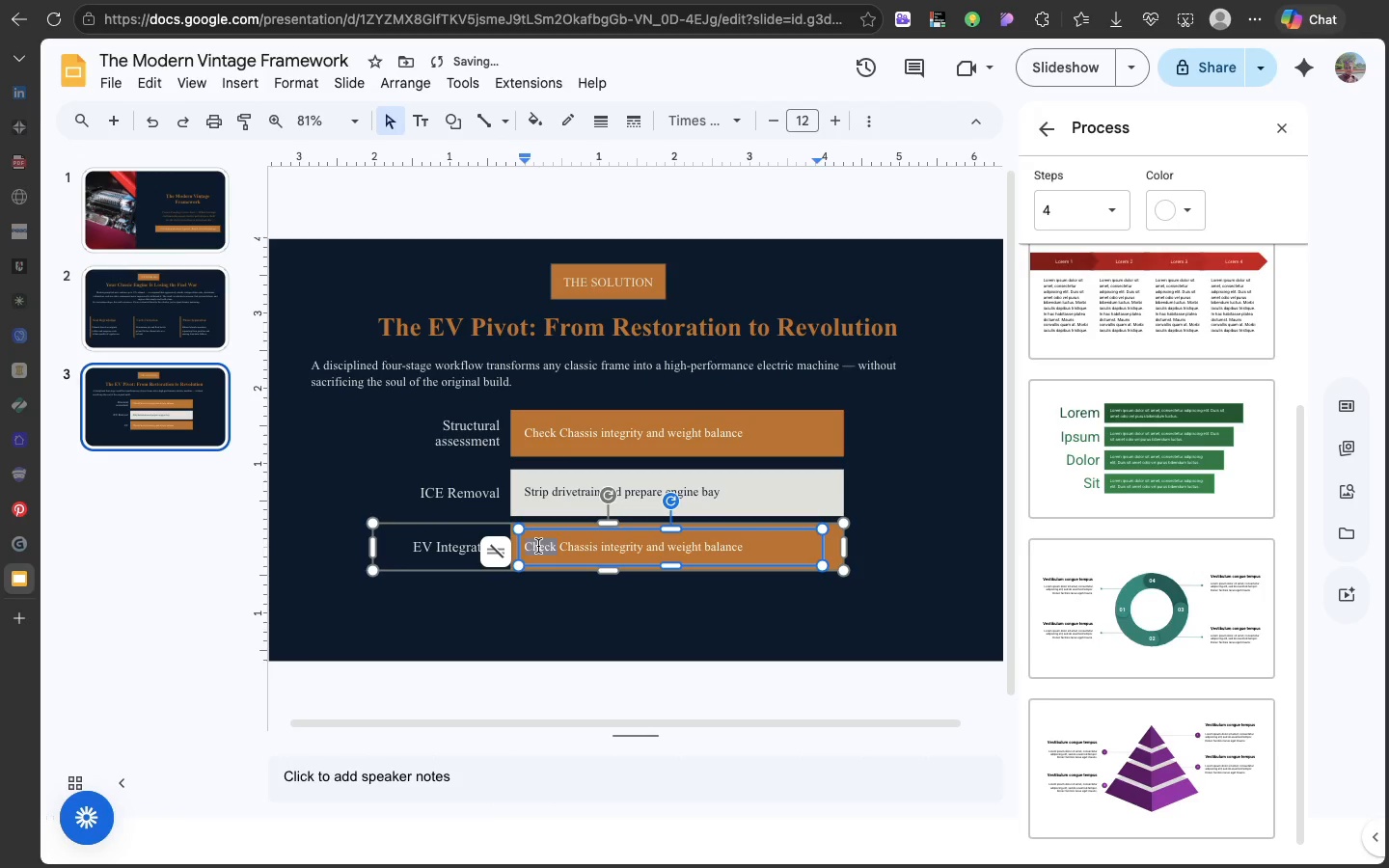 
triple_click([538, 546])
 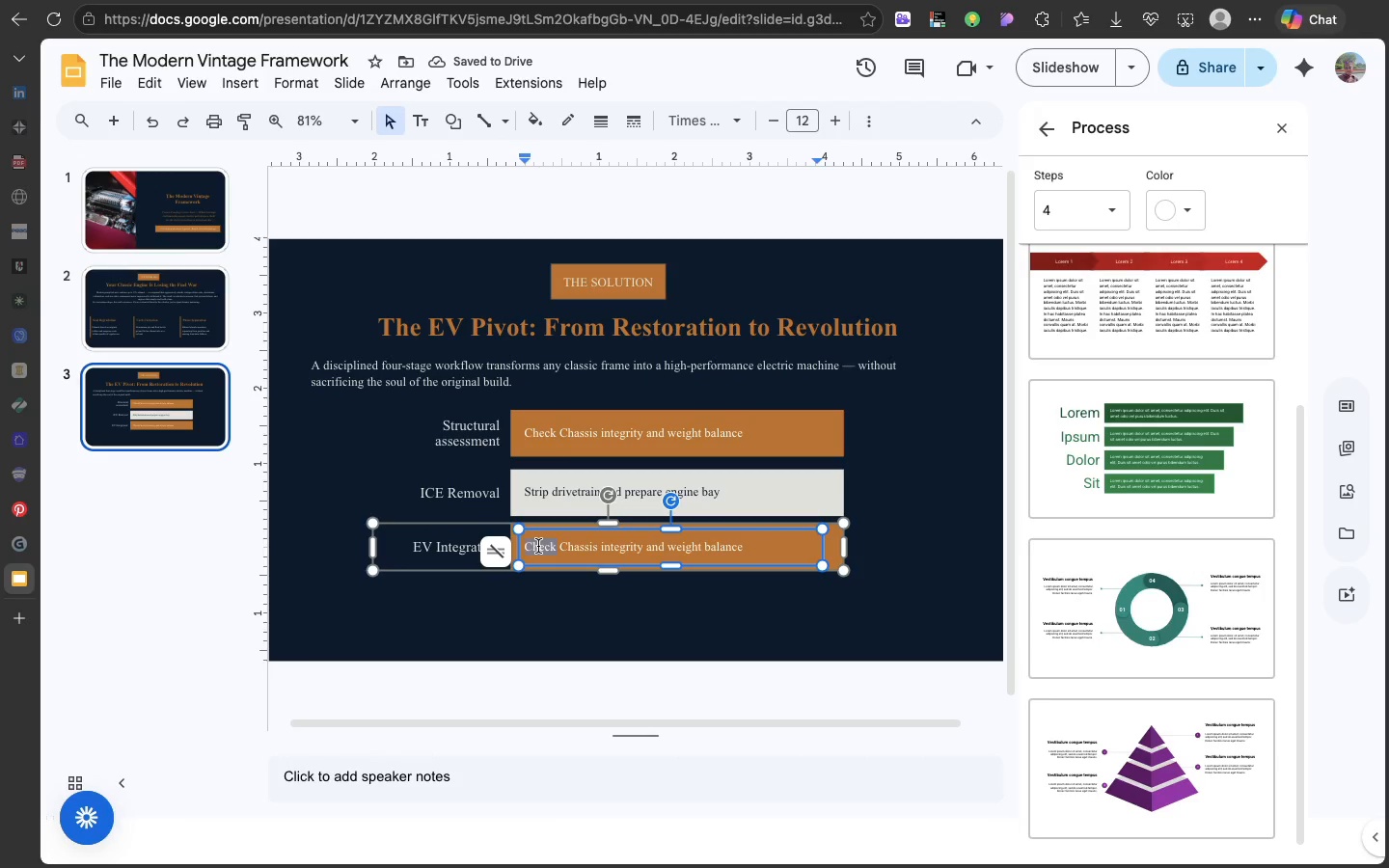 
left_click([538, 546])
 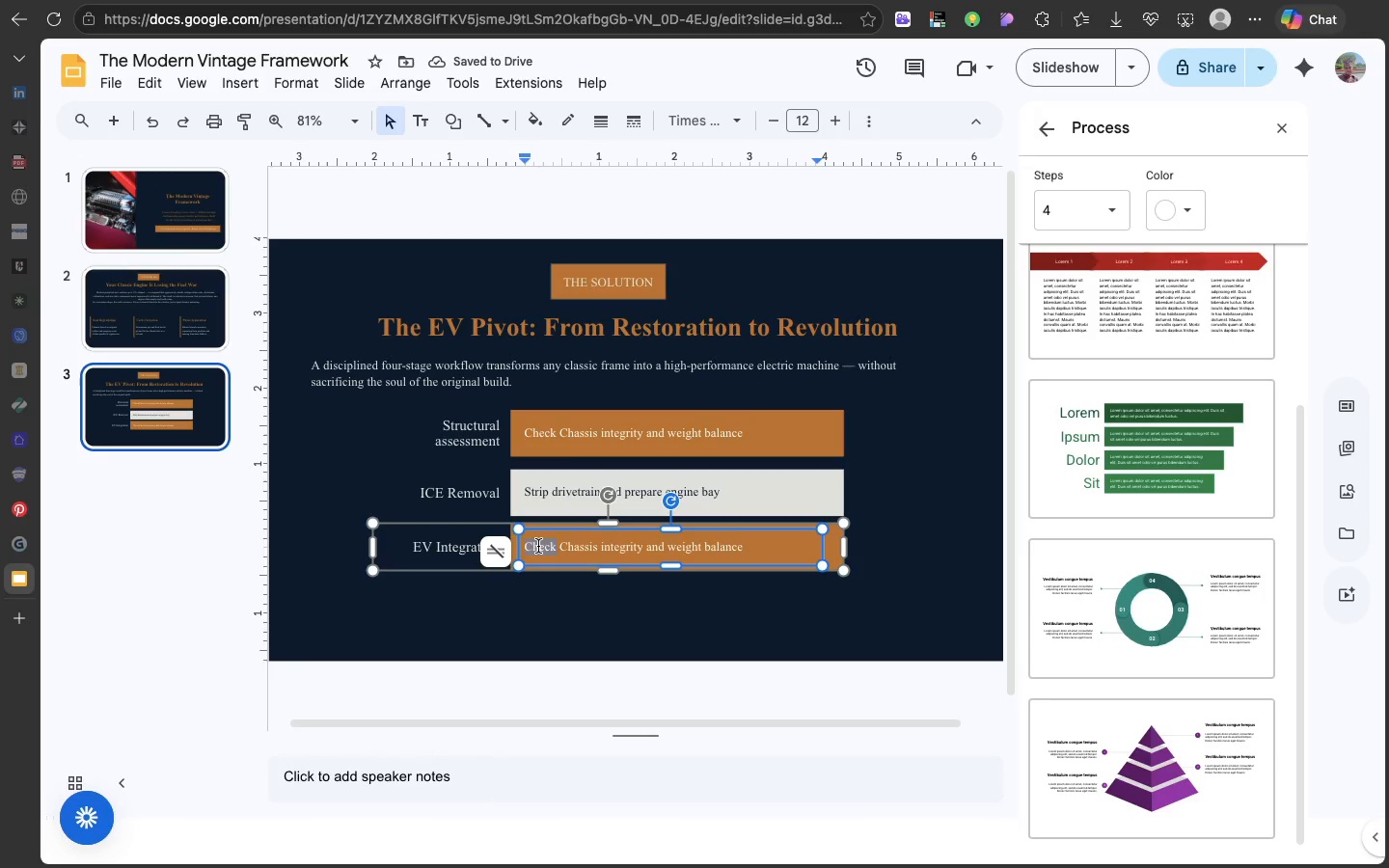 
double_click([538, 546])
 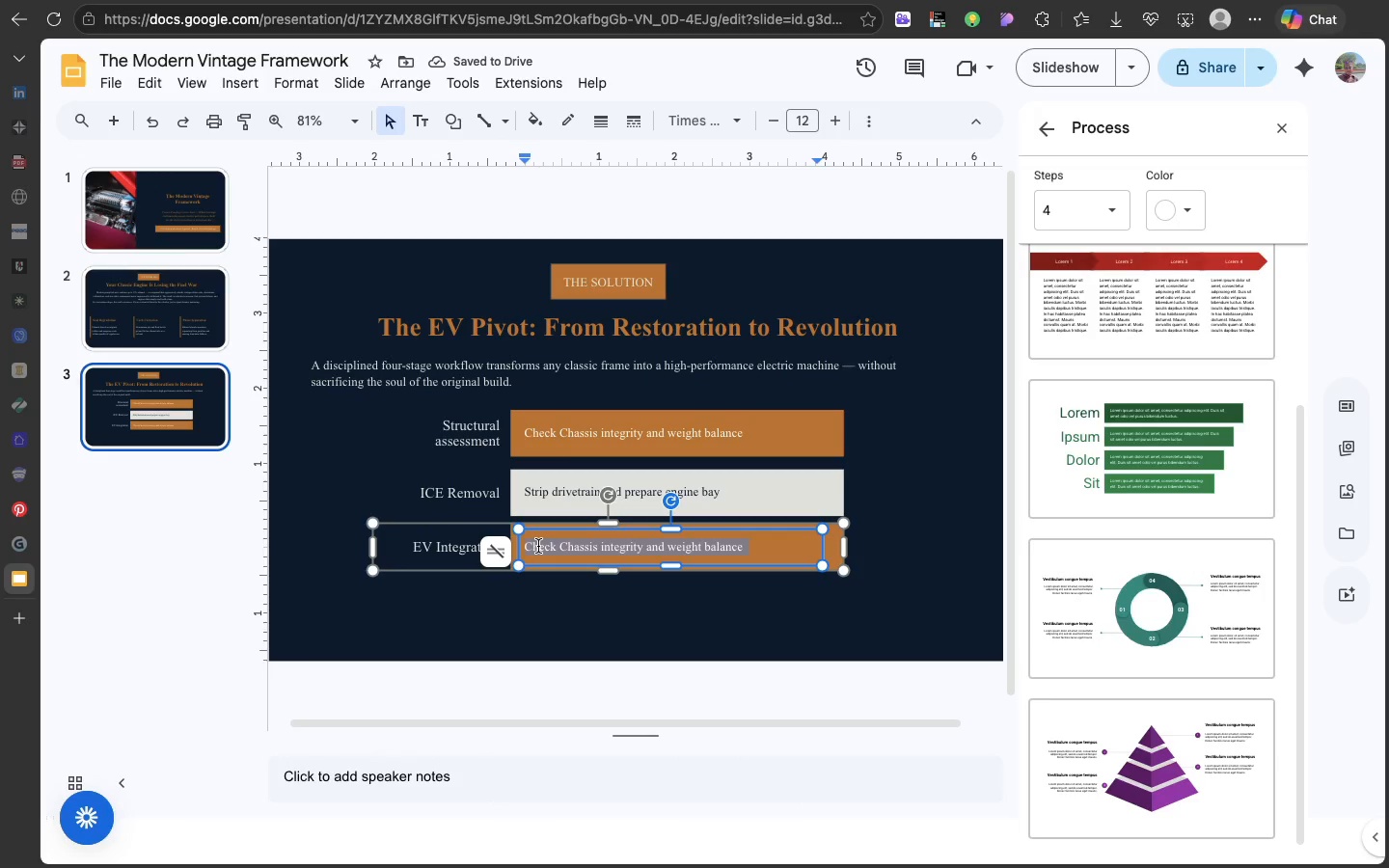 
triple_click([538, 546])
 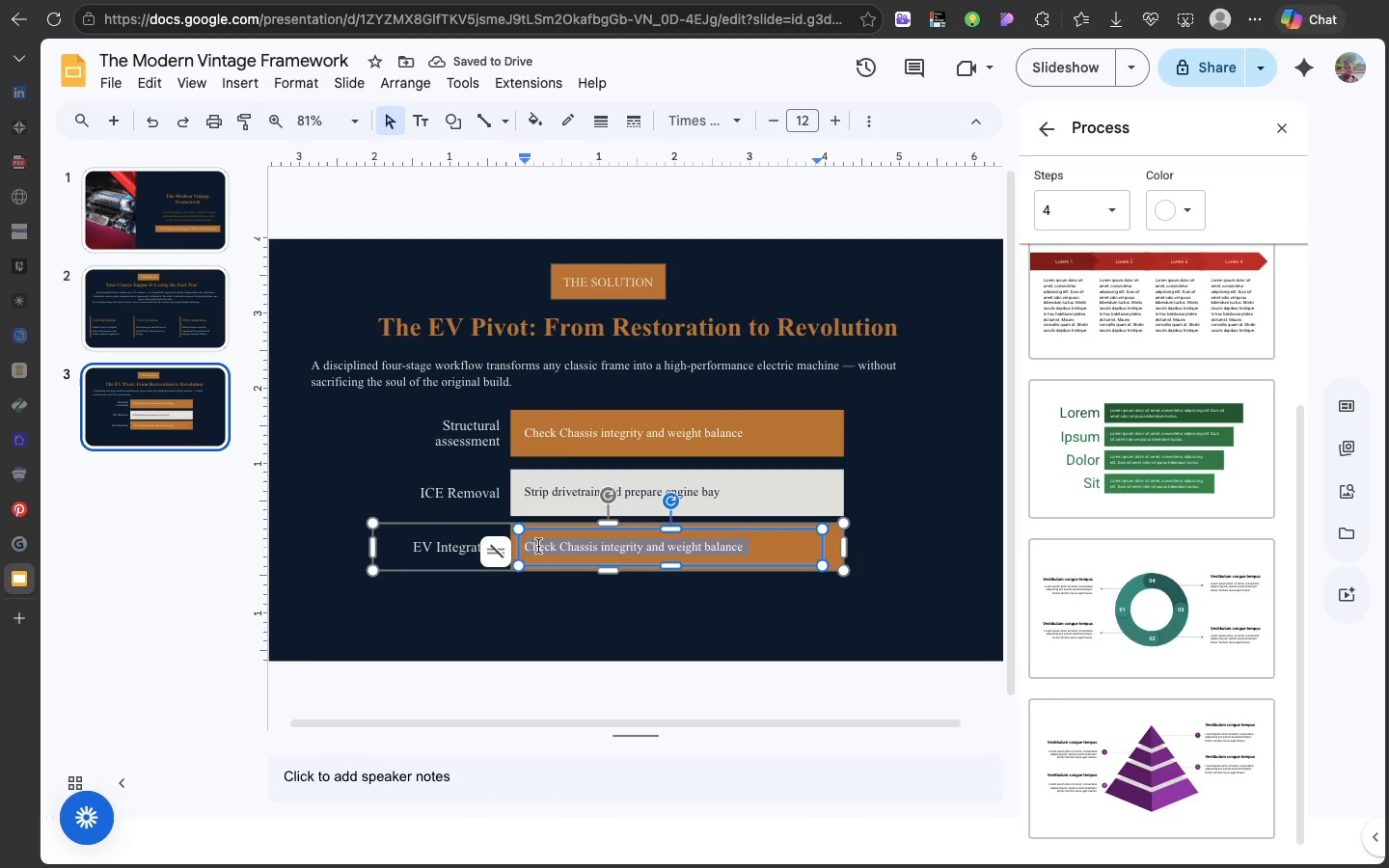 
type(Install motor, batteriesm and )
 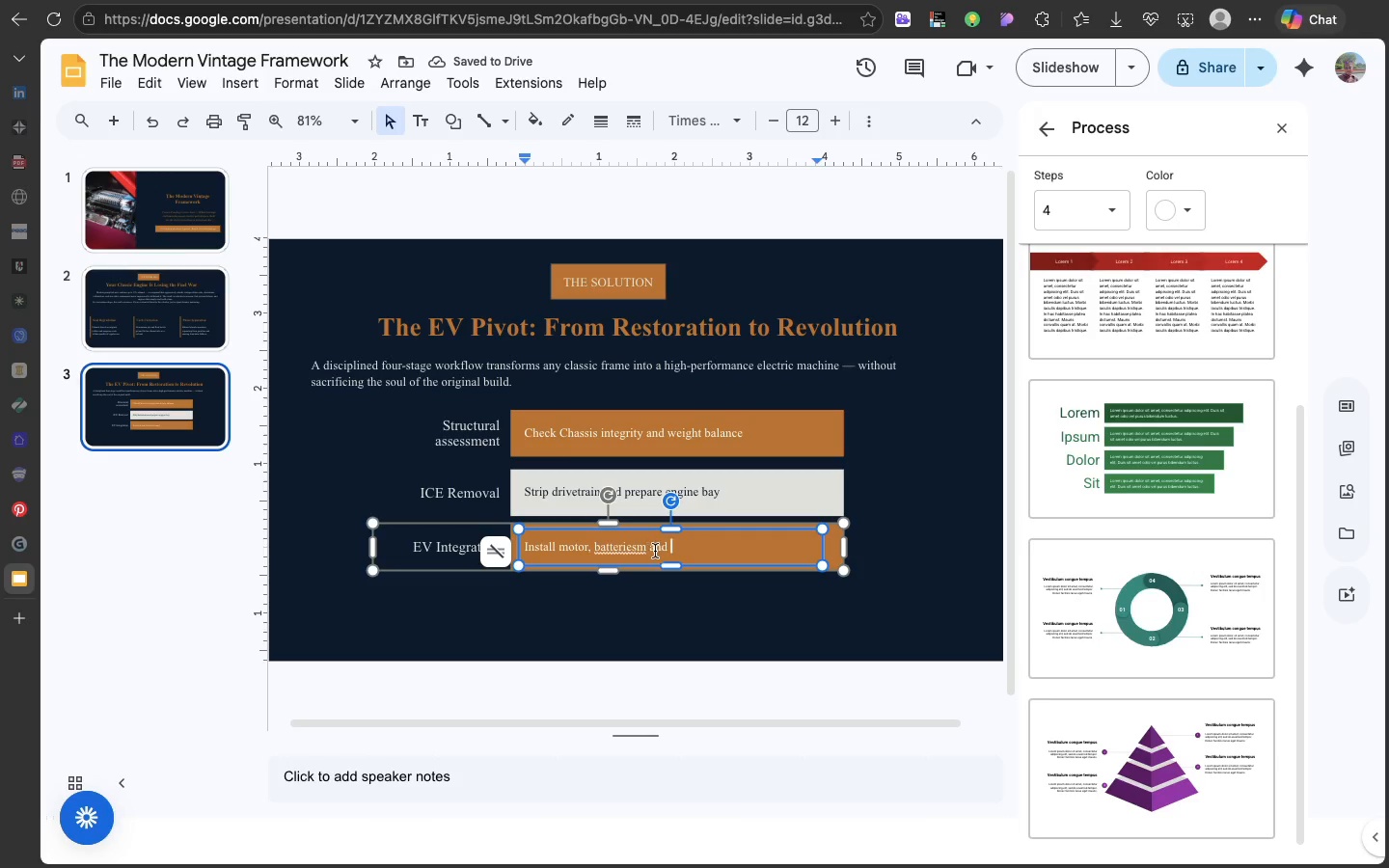 
left_click([647, 552])
 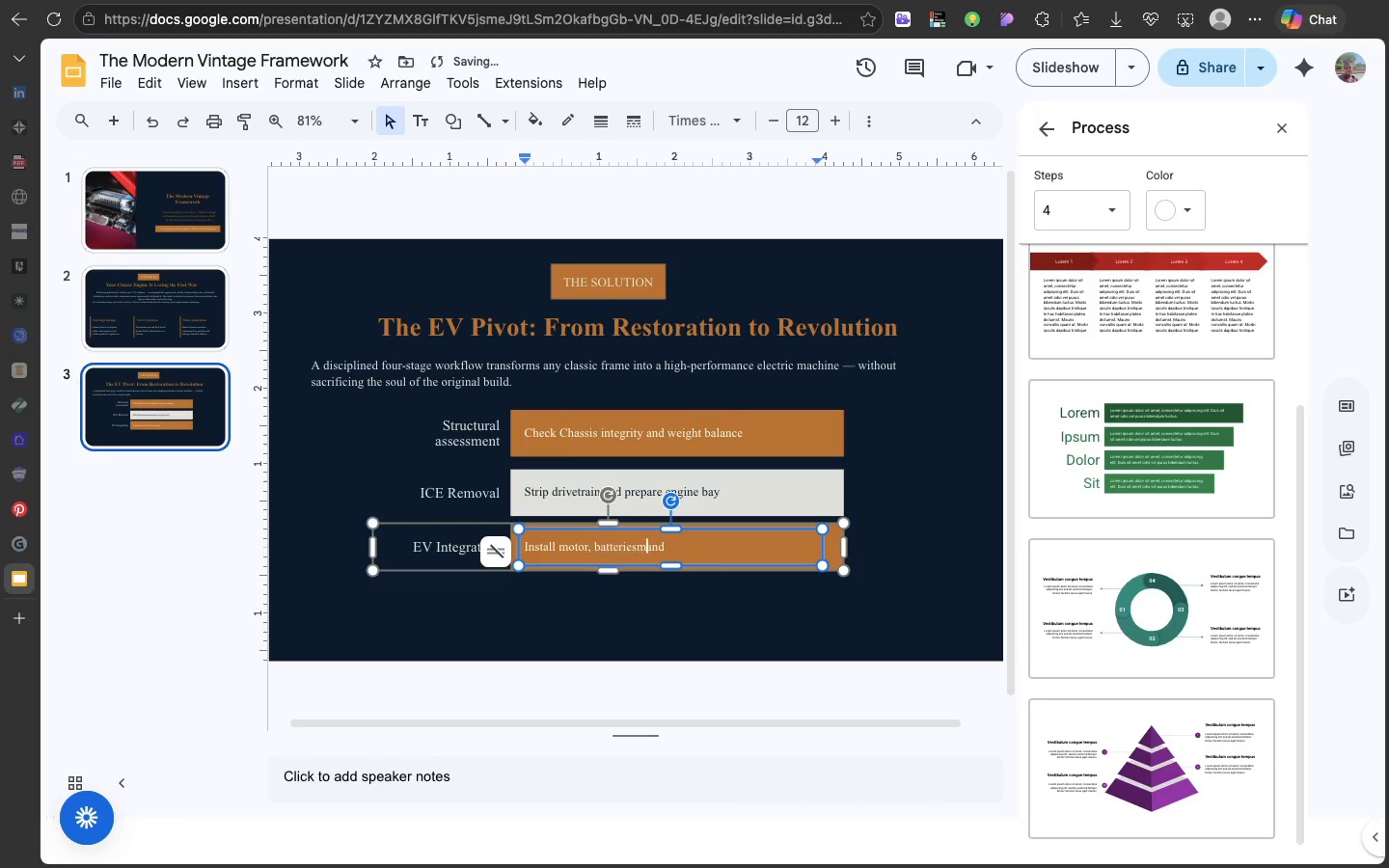 
key(Backspace)
 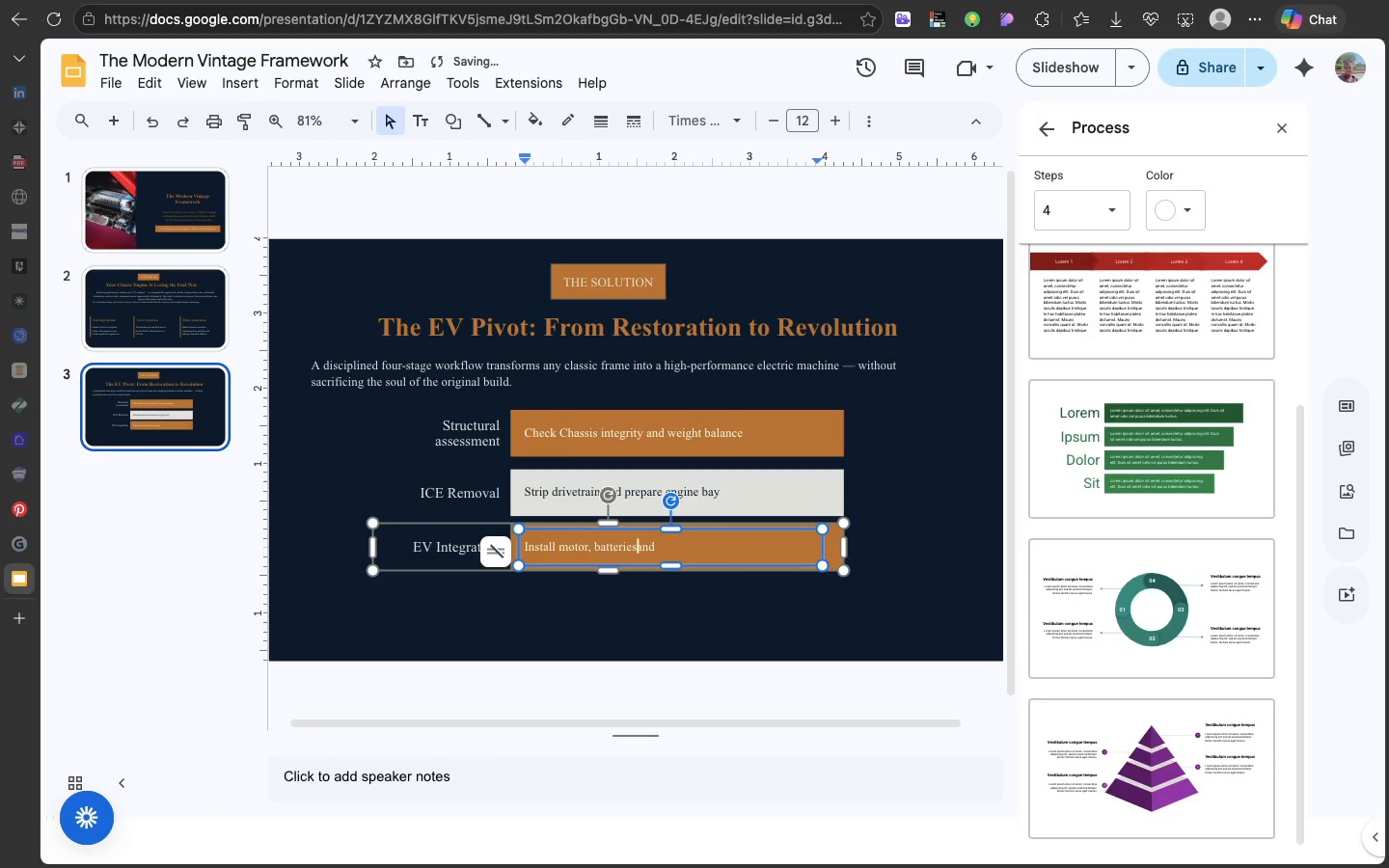 
key(Backspace)
 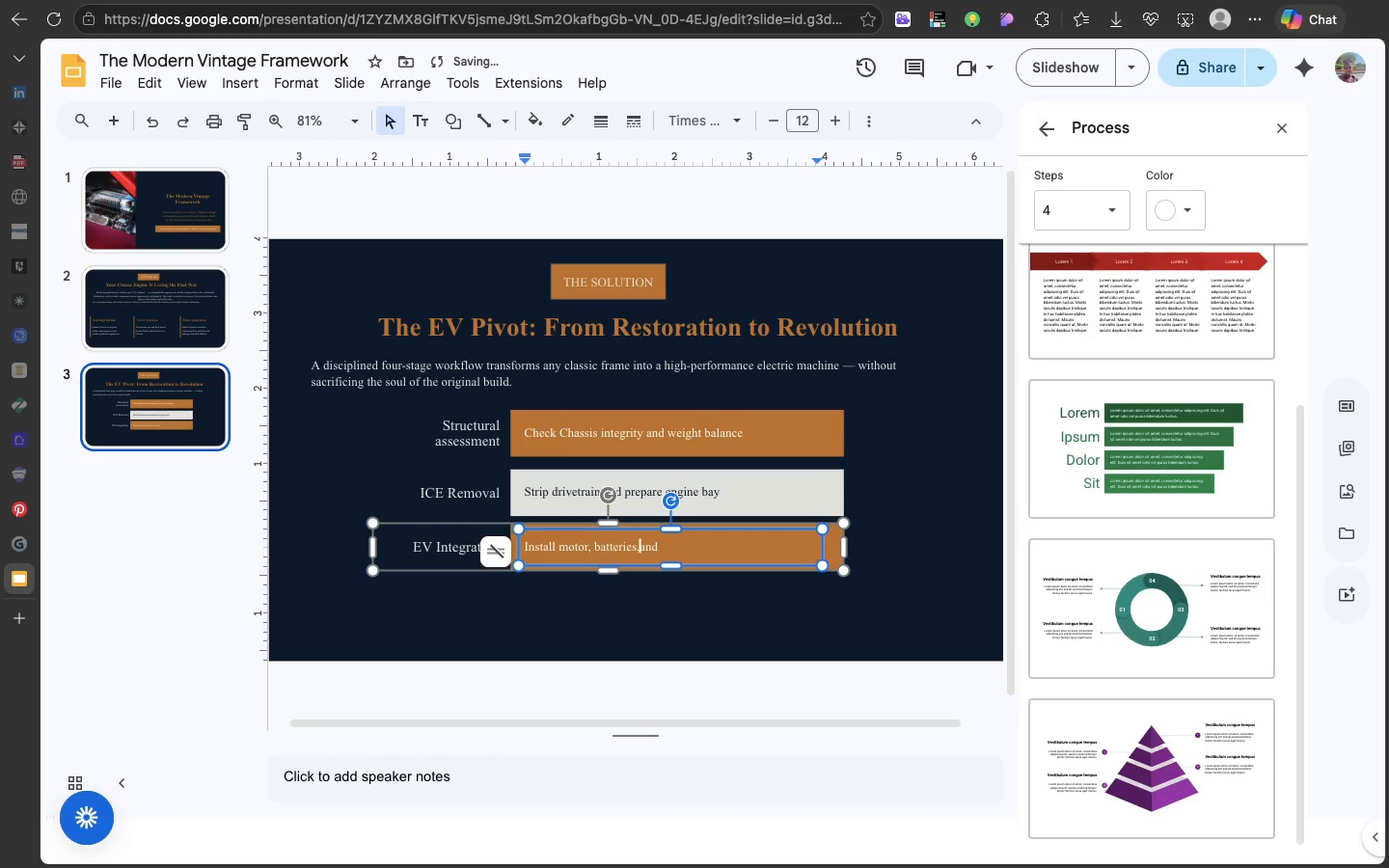 
key(Comma)
 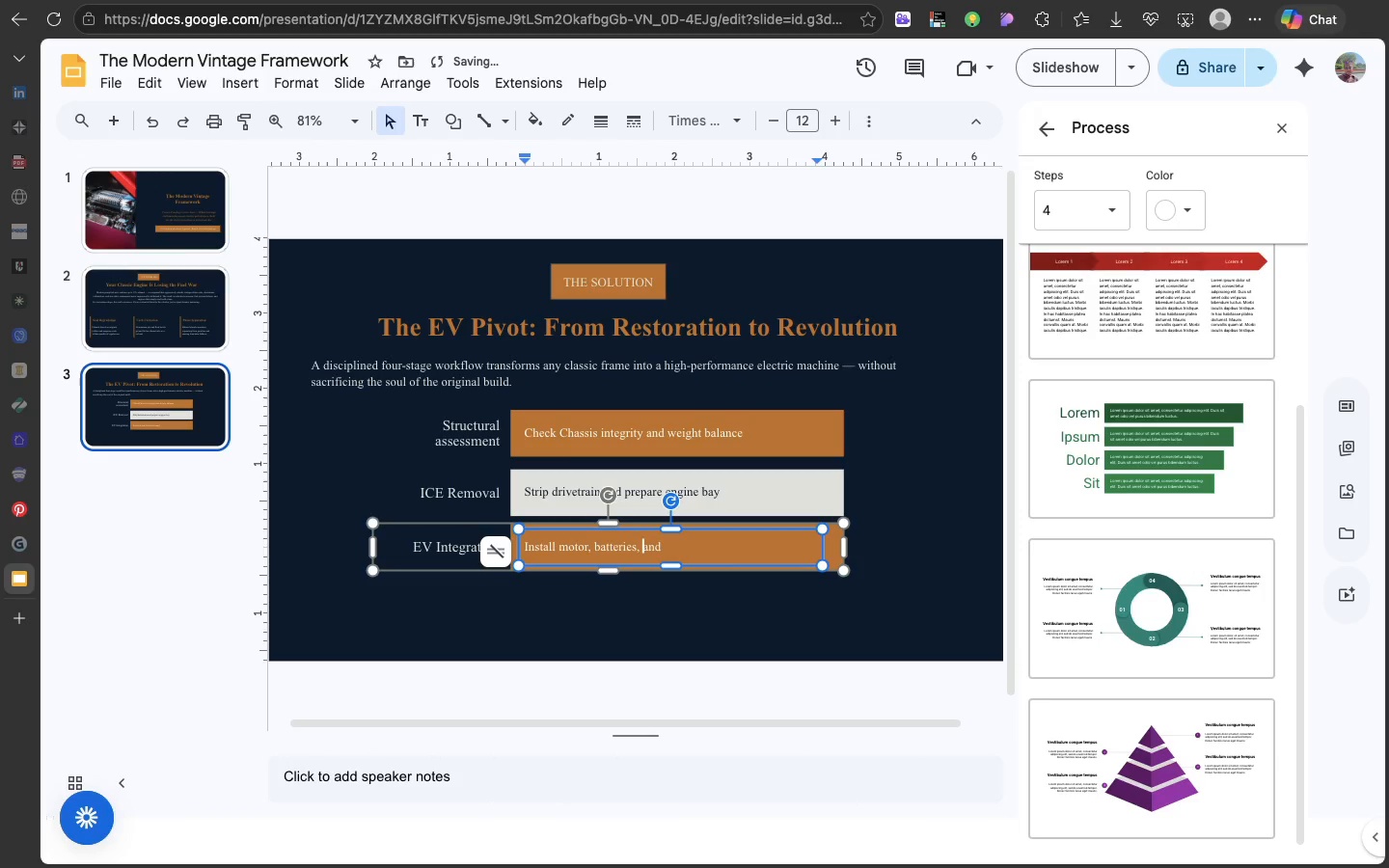 
key(Space)
 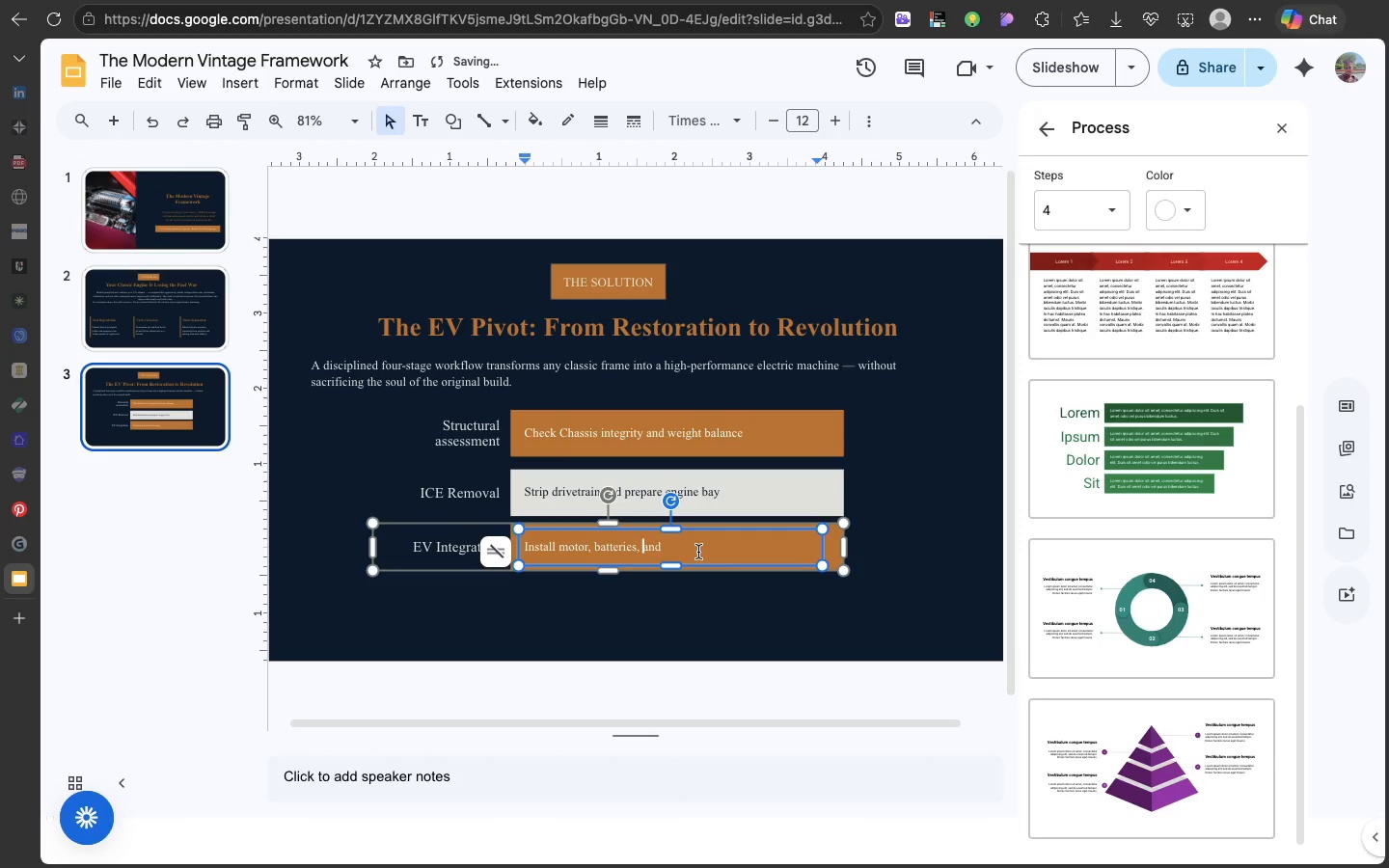 
left_click([698, 552])
 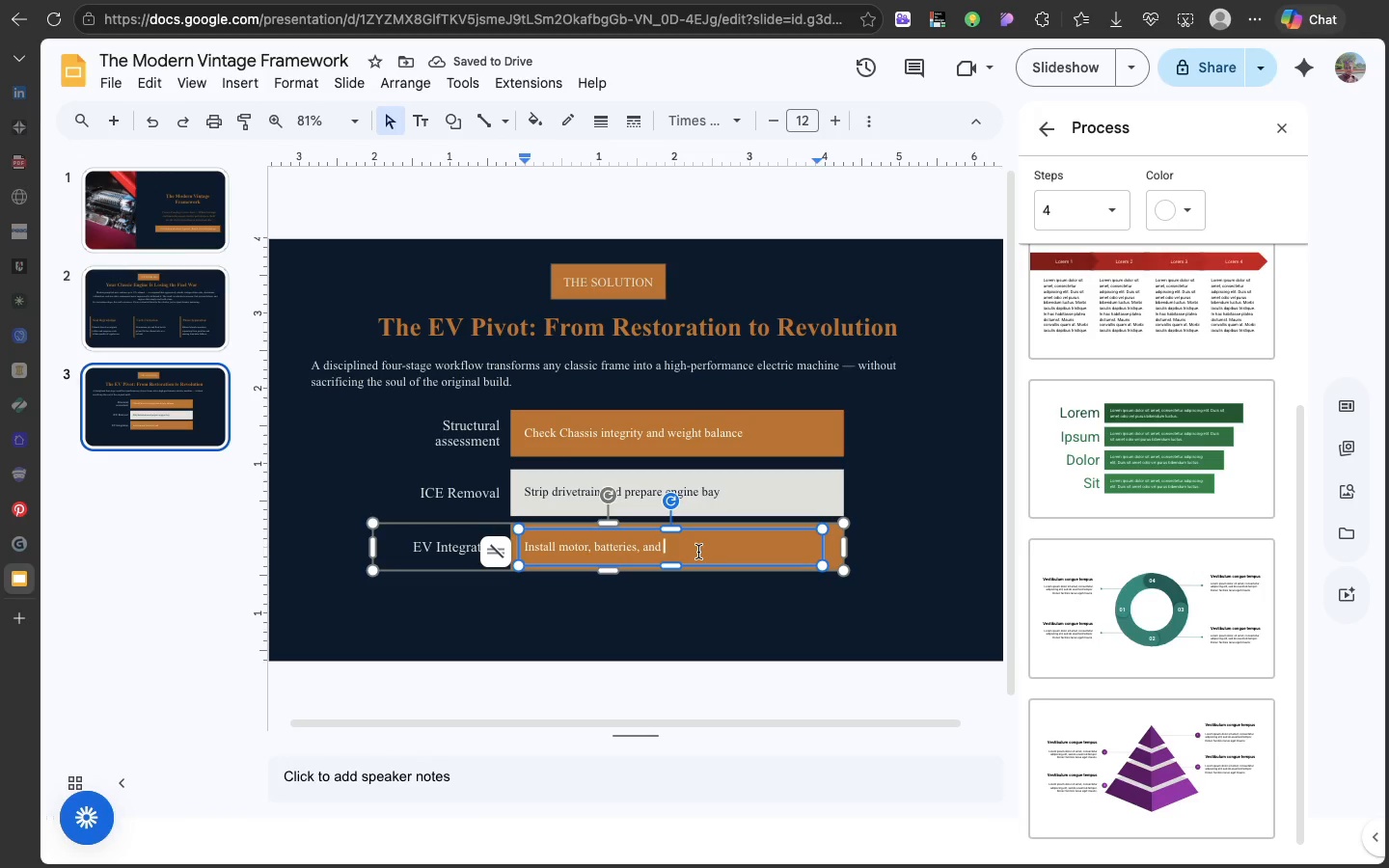 
type(Wiring)
 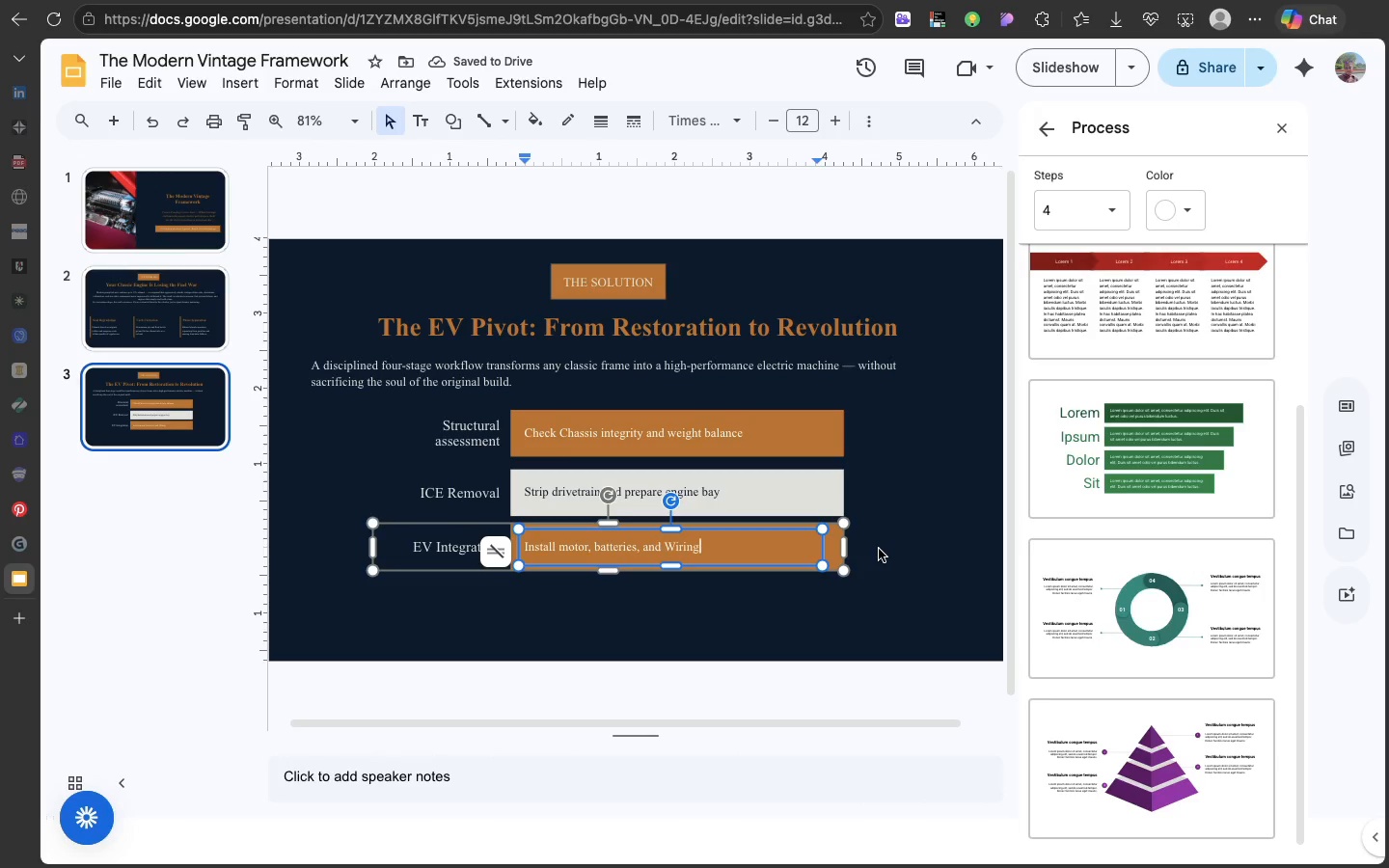 
left_click([879, 549])
 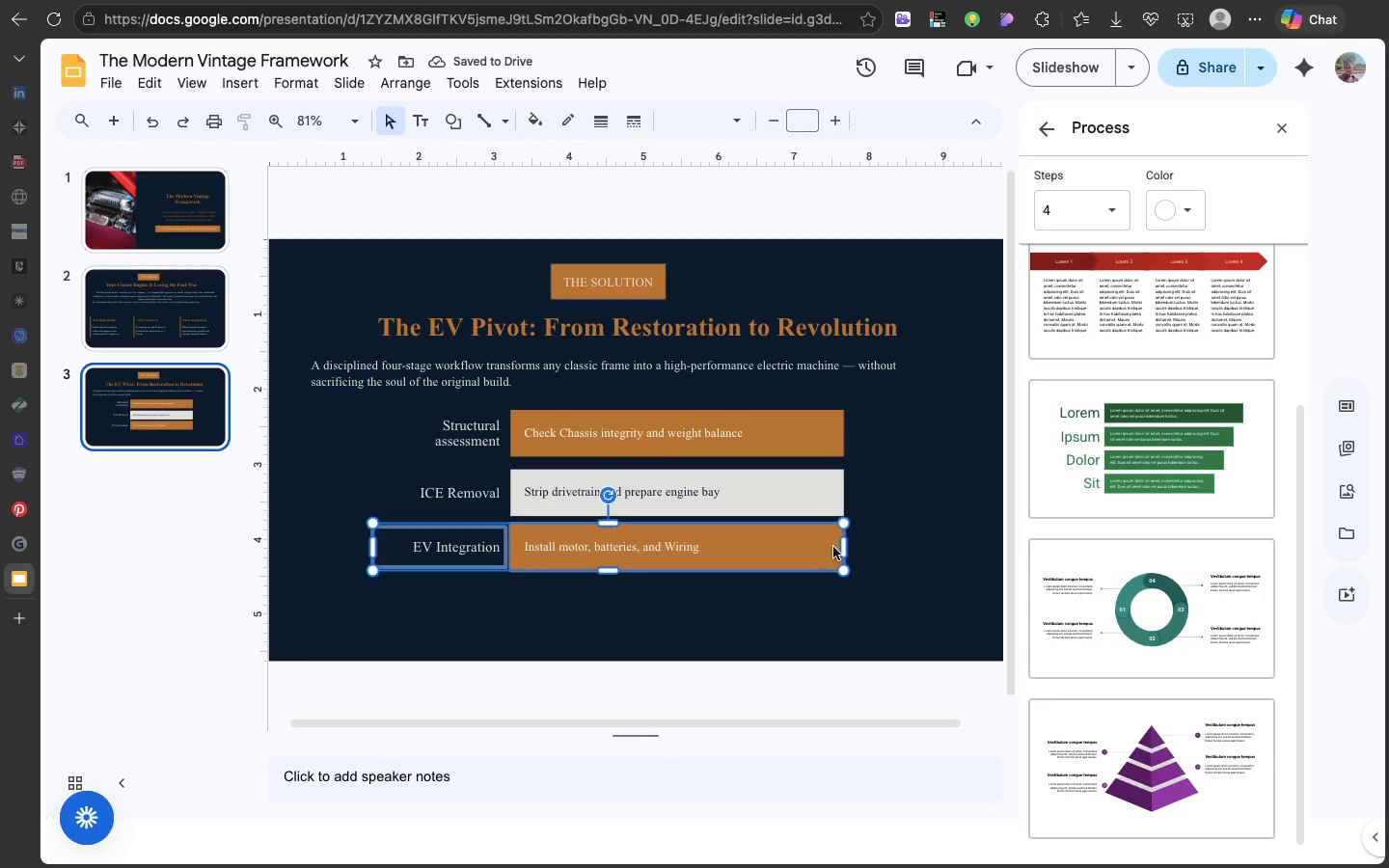 
left_click([833, 547])
 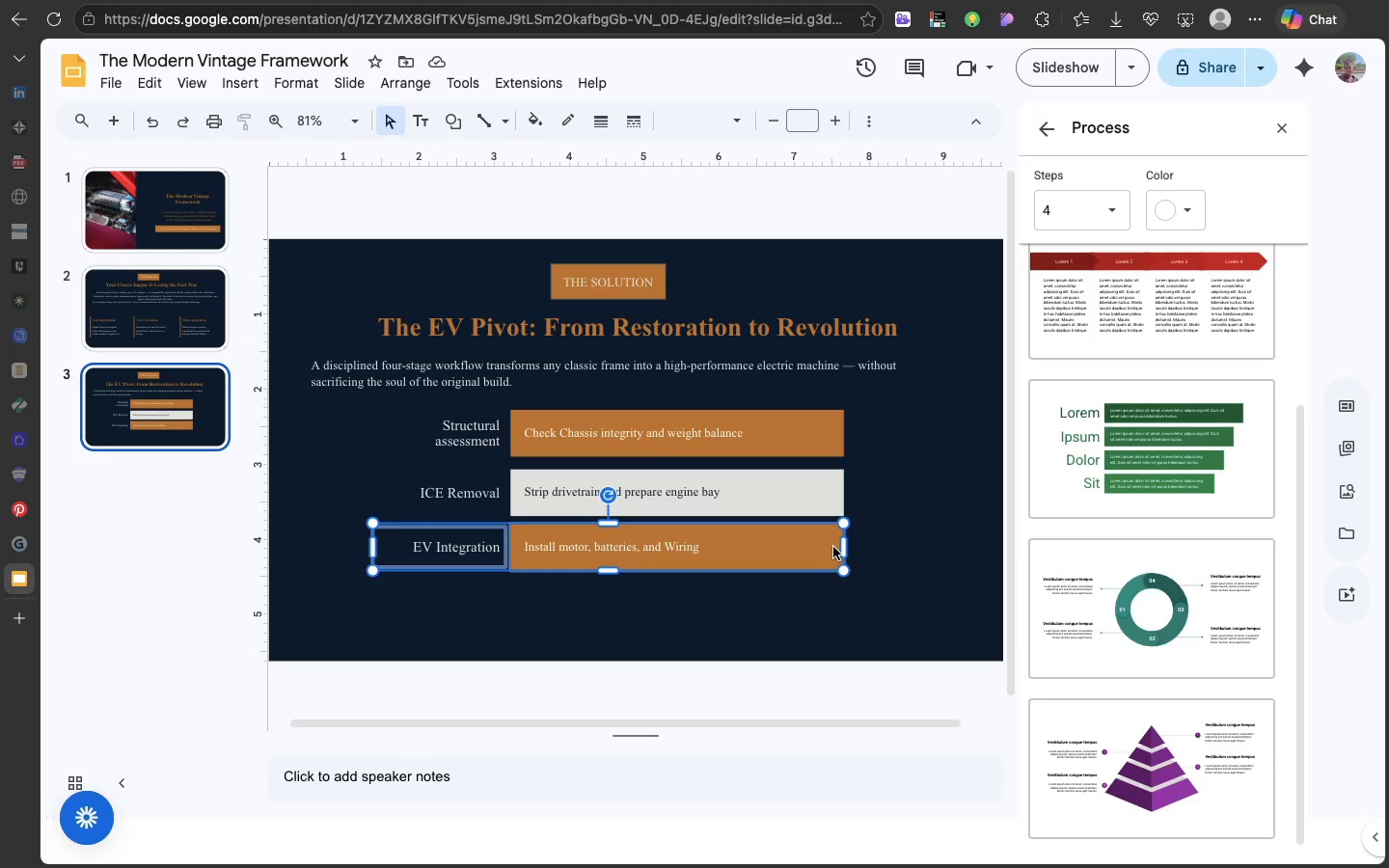 
key(Meta+D)
 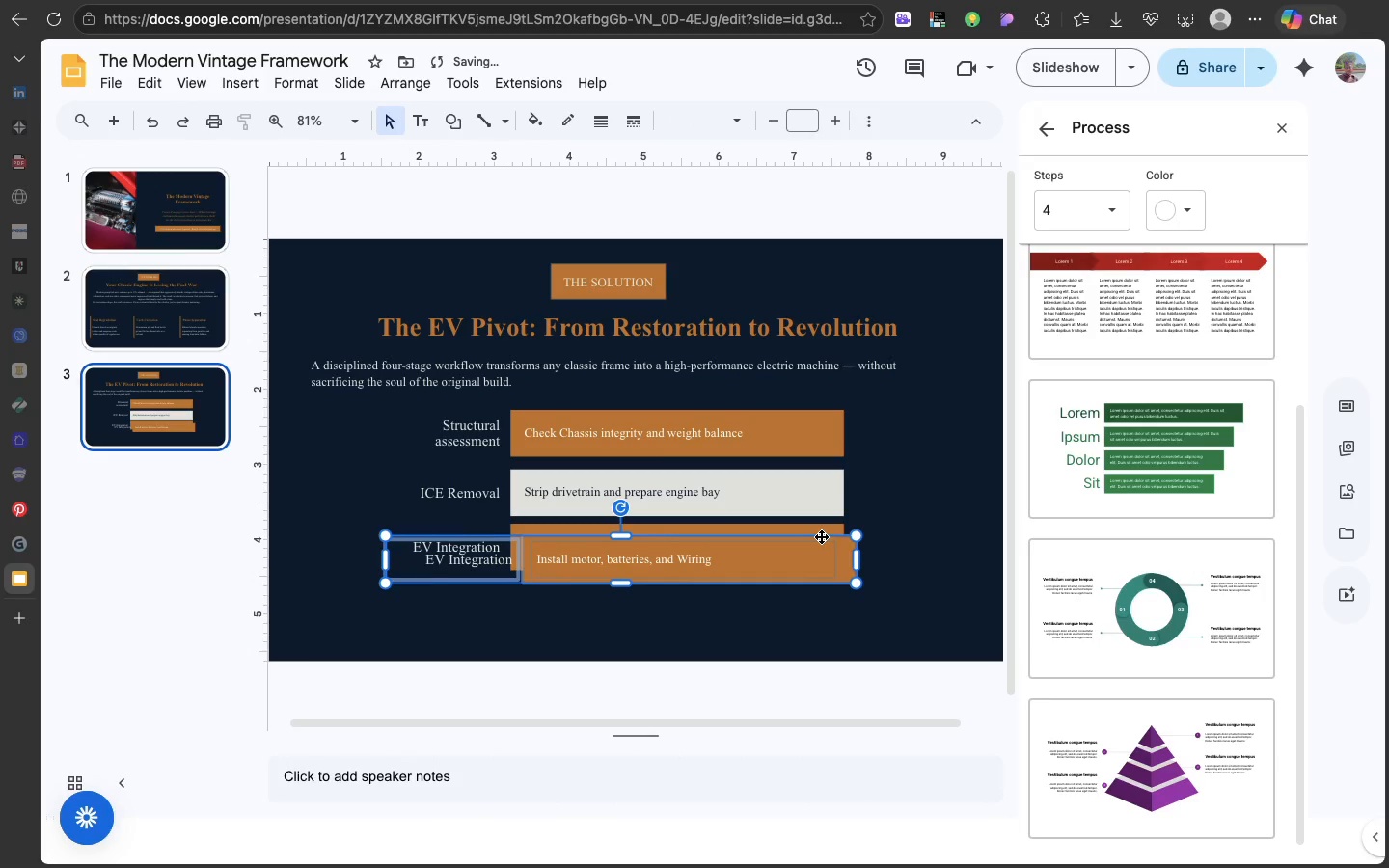 
left_click_drag(start_coordinate=[821, 536], to_coordinate=[821, 590])
 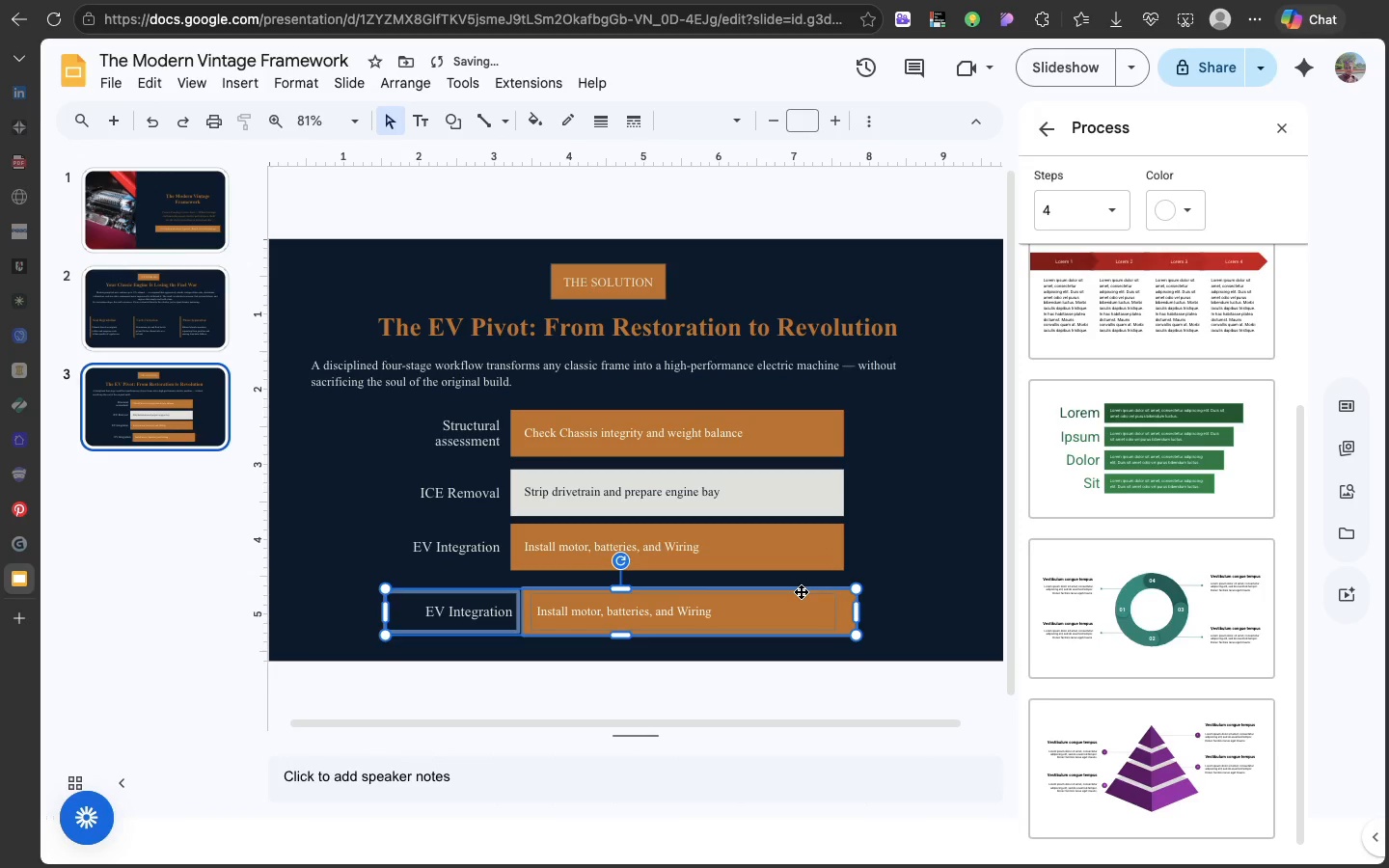 
left_click_drag(start_coordinate=[801, 591], to_coordinate=[792, 583])
 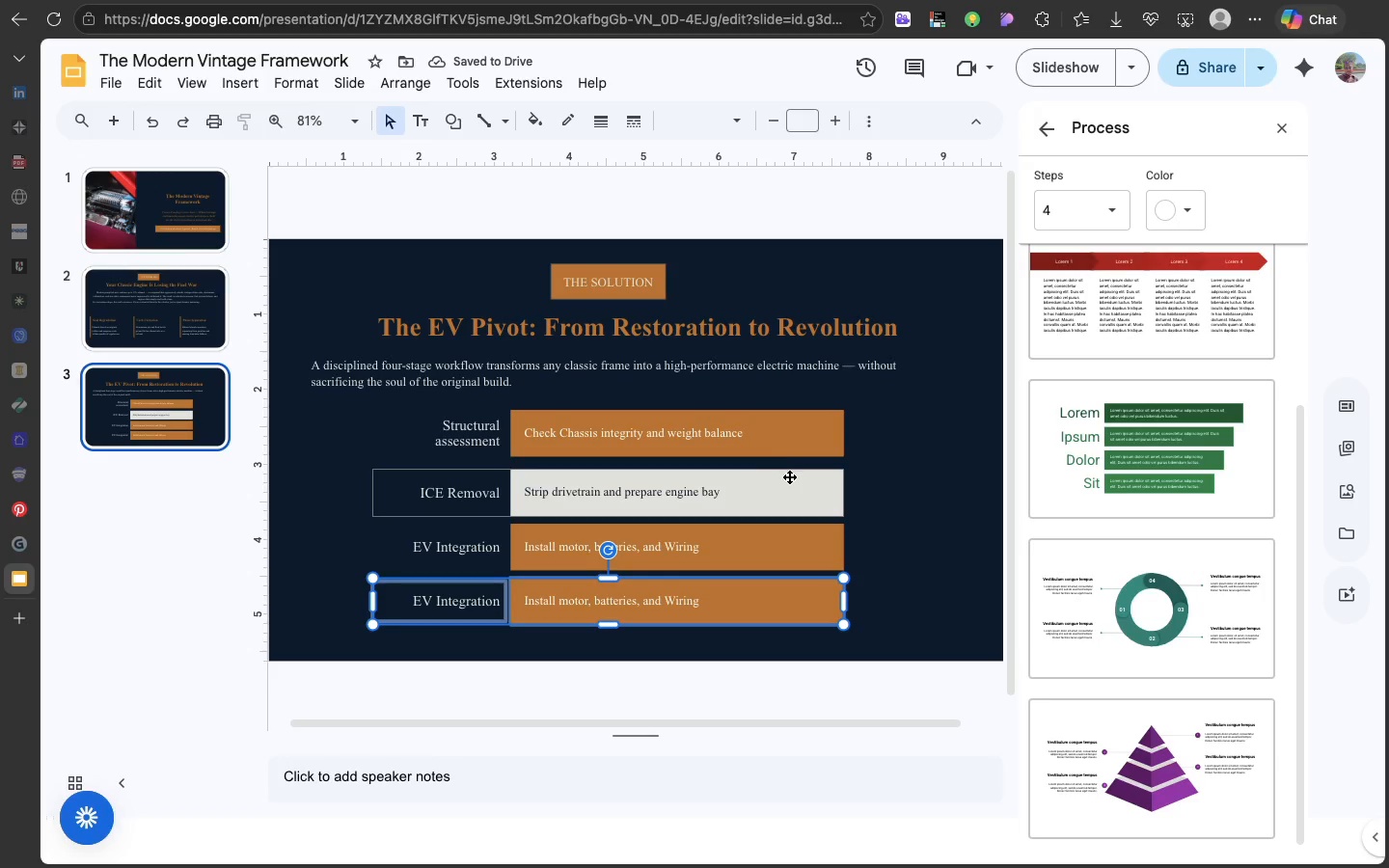 
left_click([789, 476])
 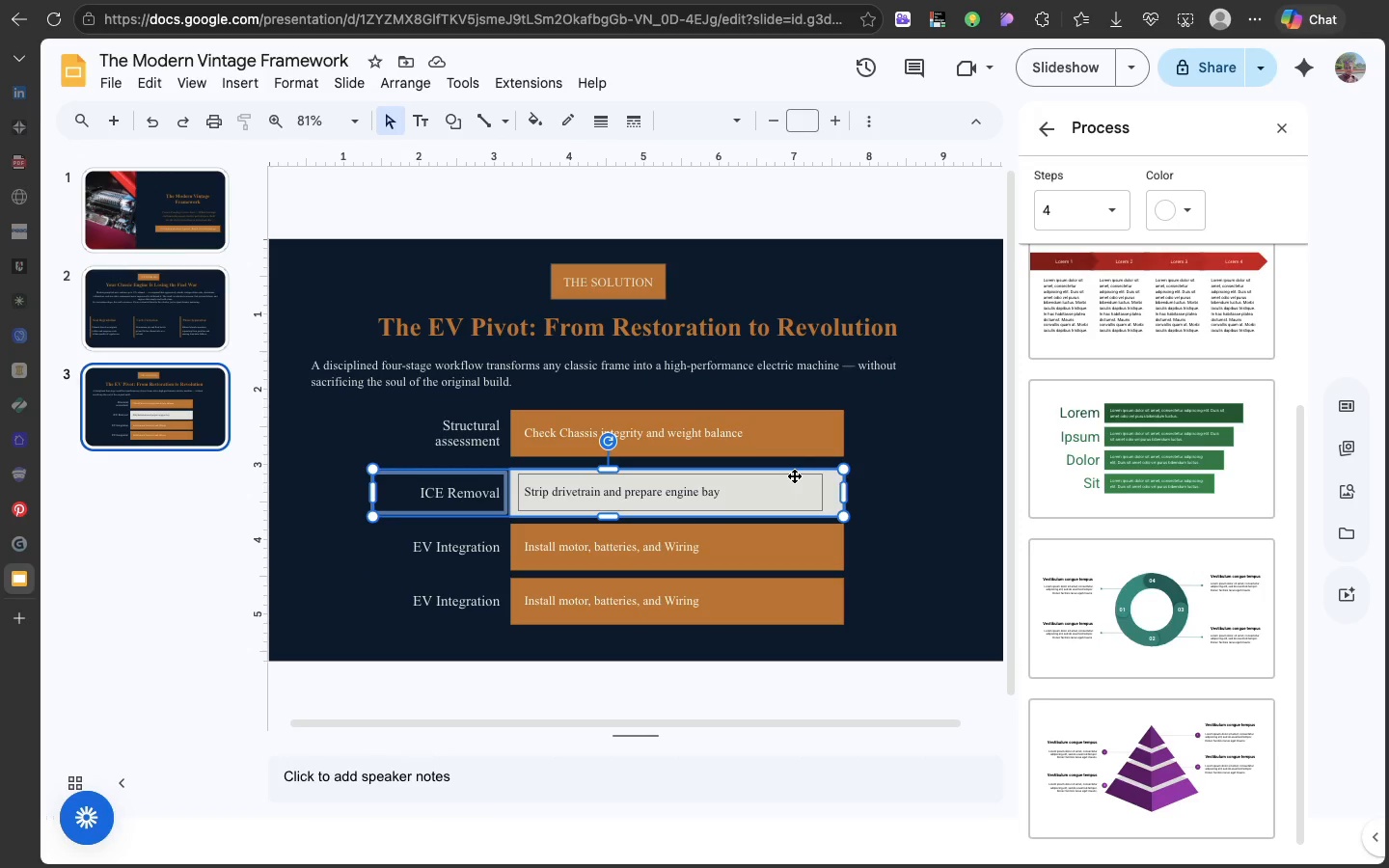 
left_click_drag(start_coordinate=[794, 475], to_coordinate=[794, 469])
 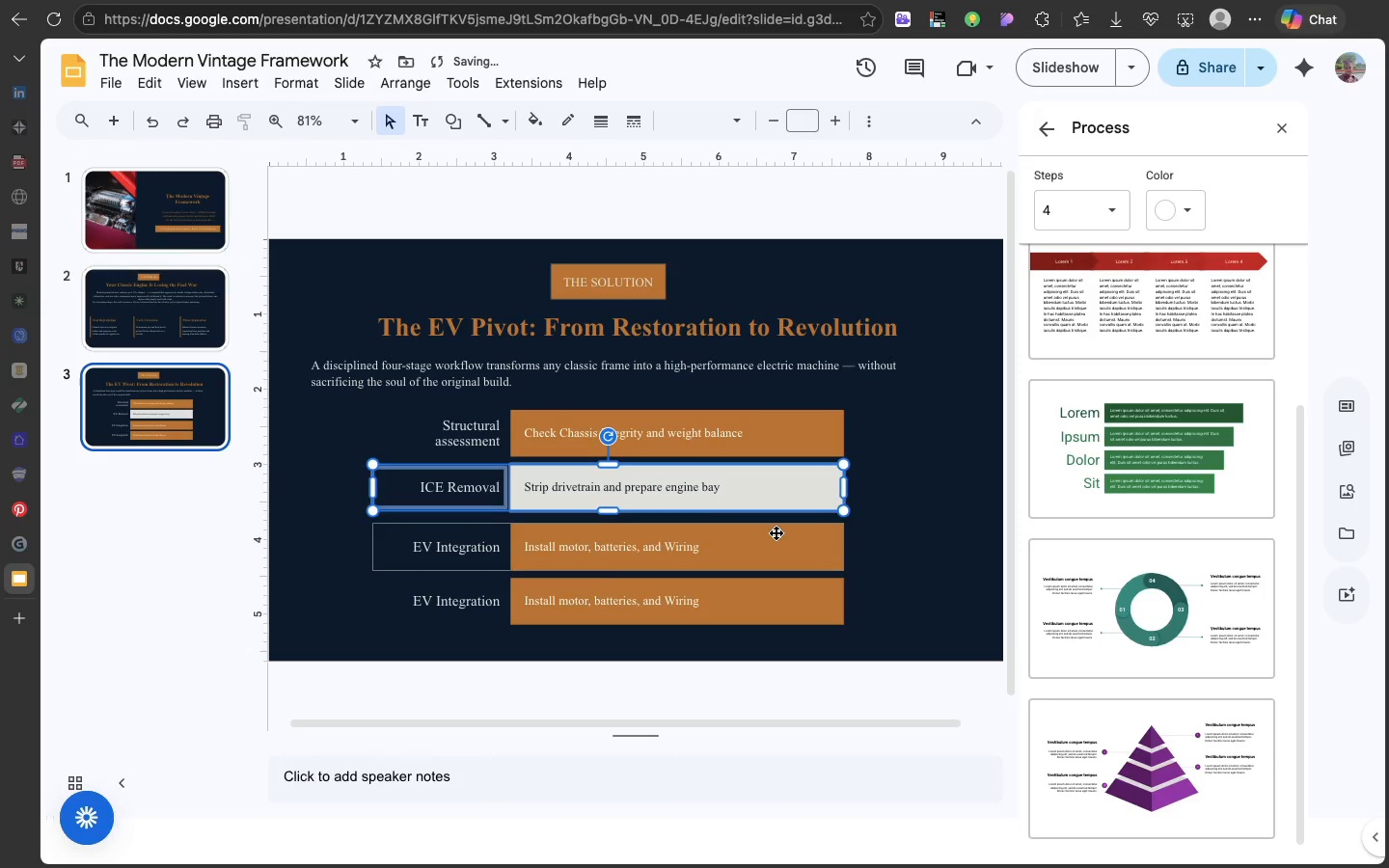 
left_click([776, 532])
 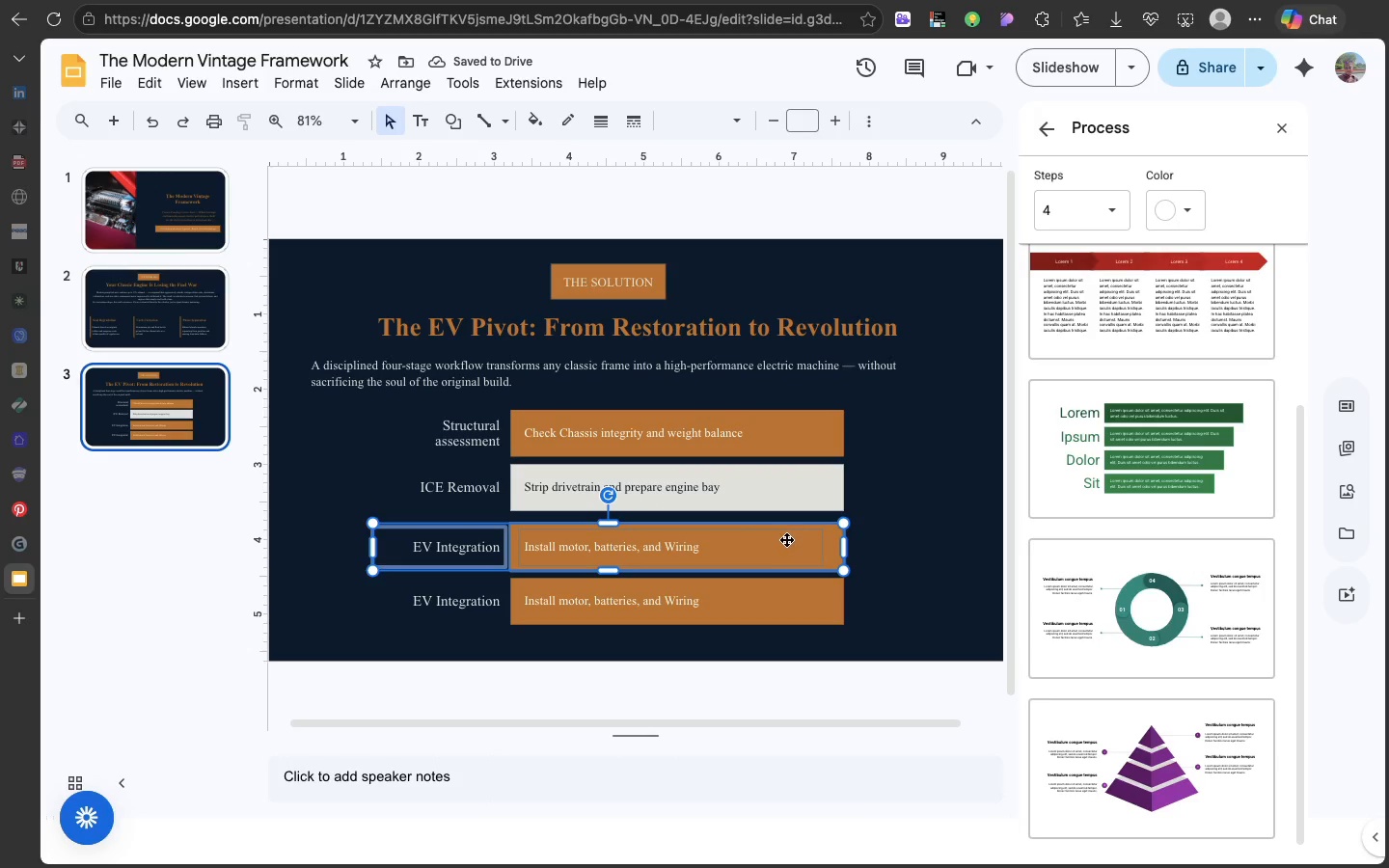 
left_click_drag(start_coordinate=[787, 540], to_coordinate=[787, 532])
 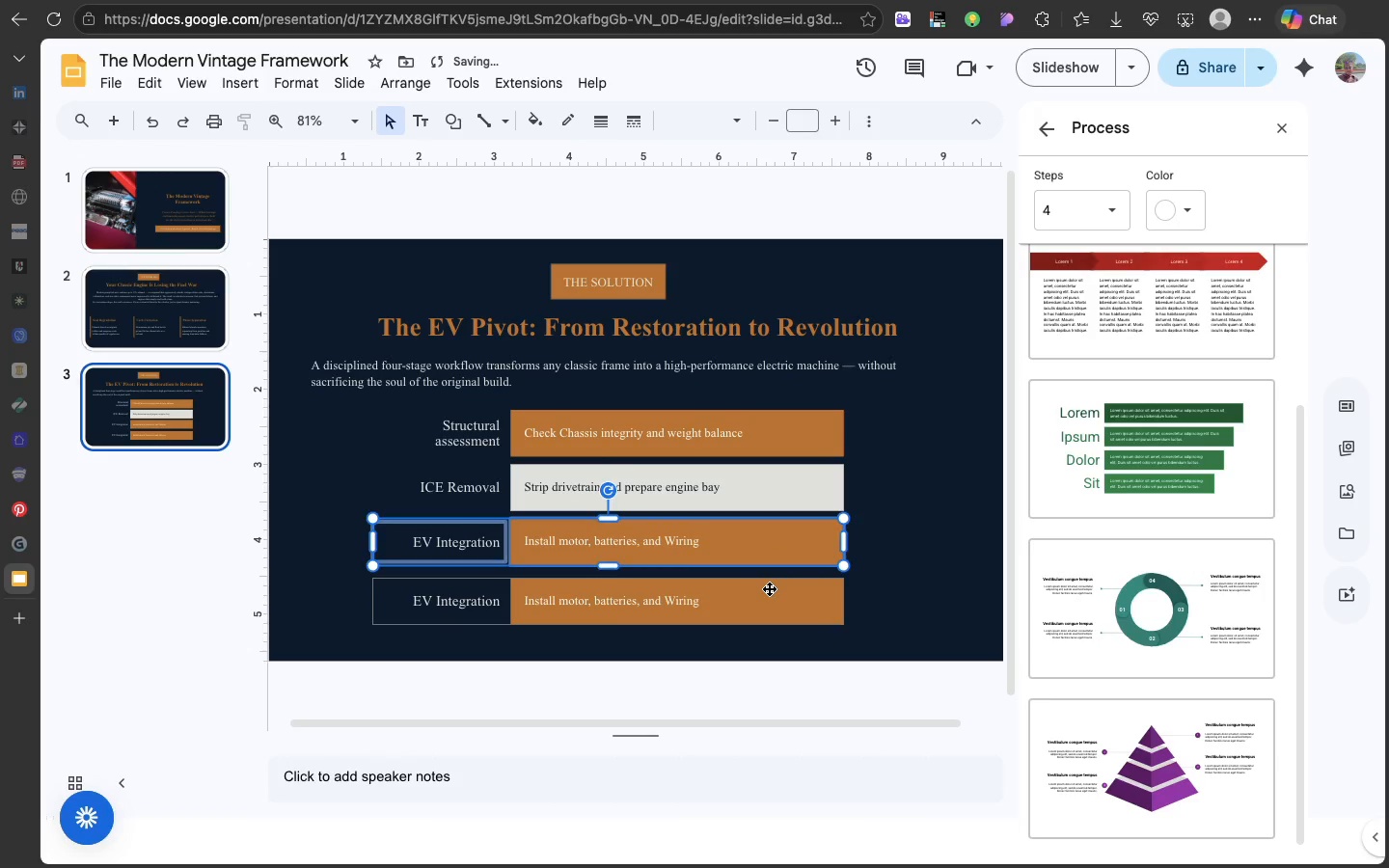 
left_click([769, 588])
 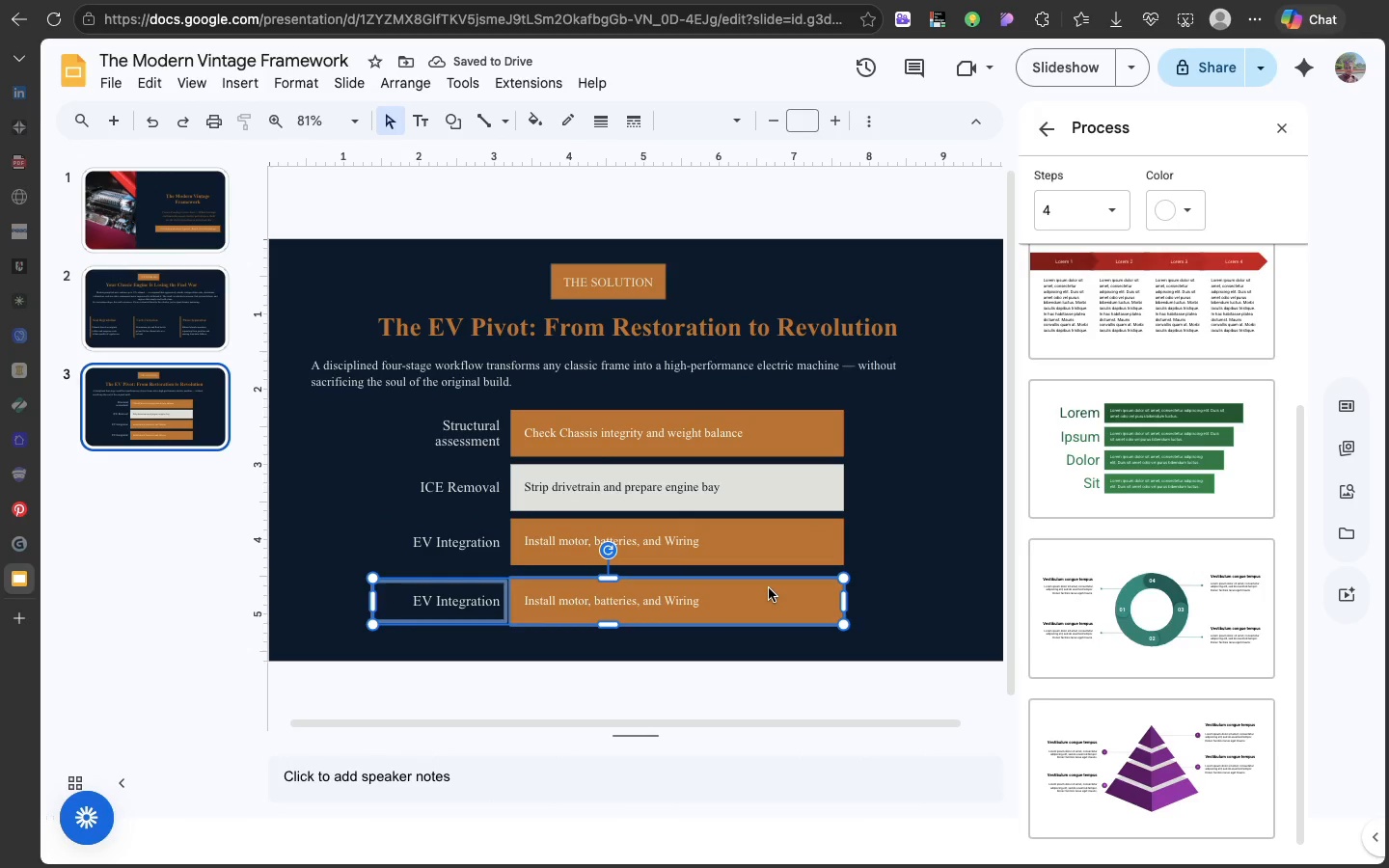 
key(Backspace)
 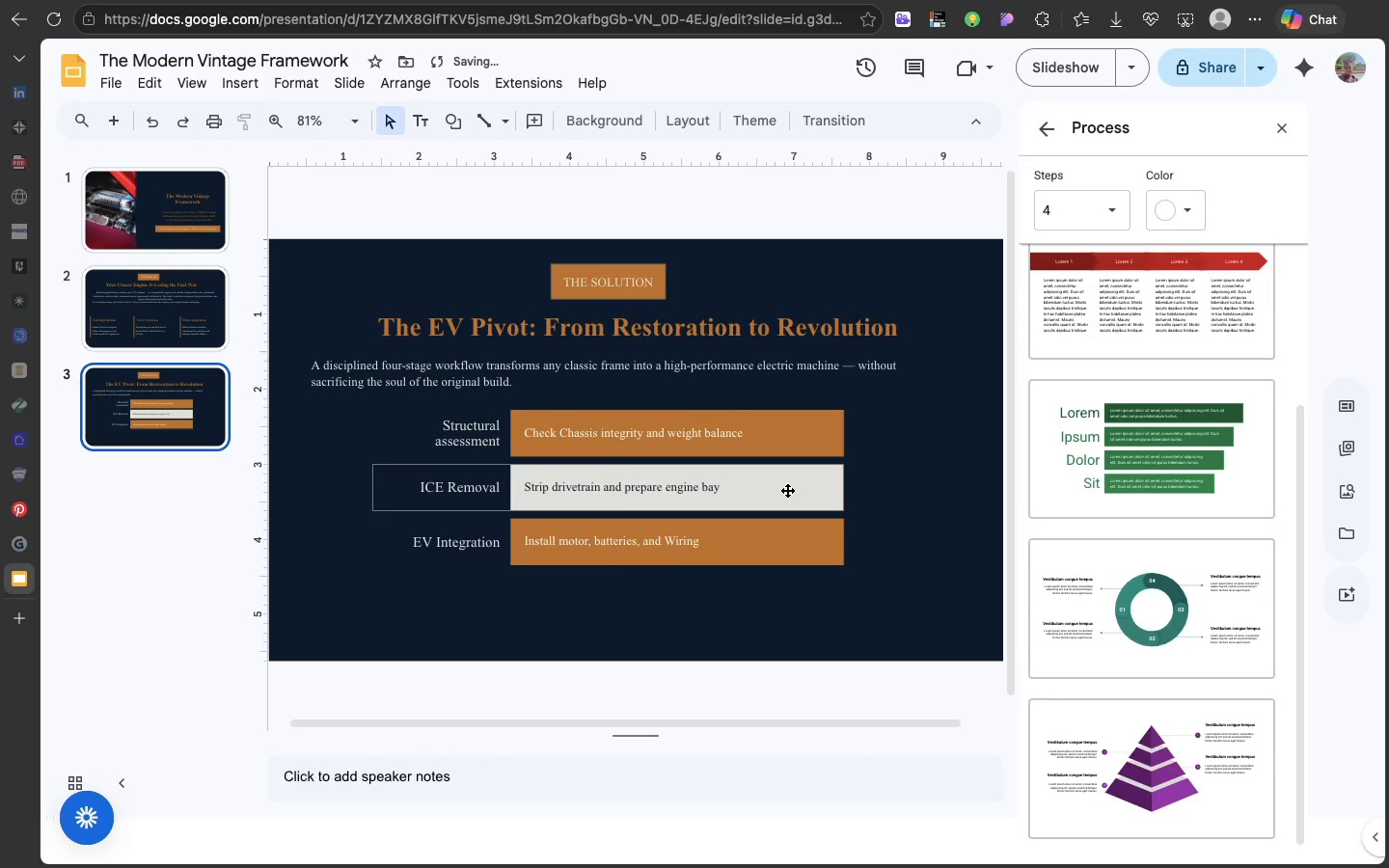 
left_click([787, 490])
 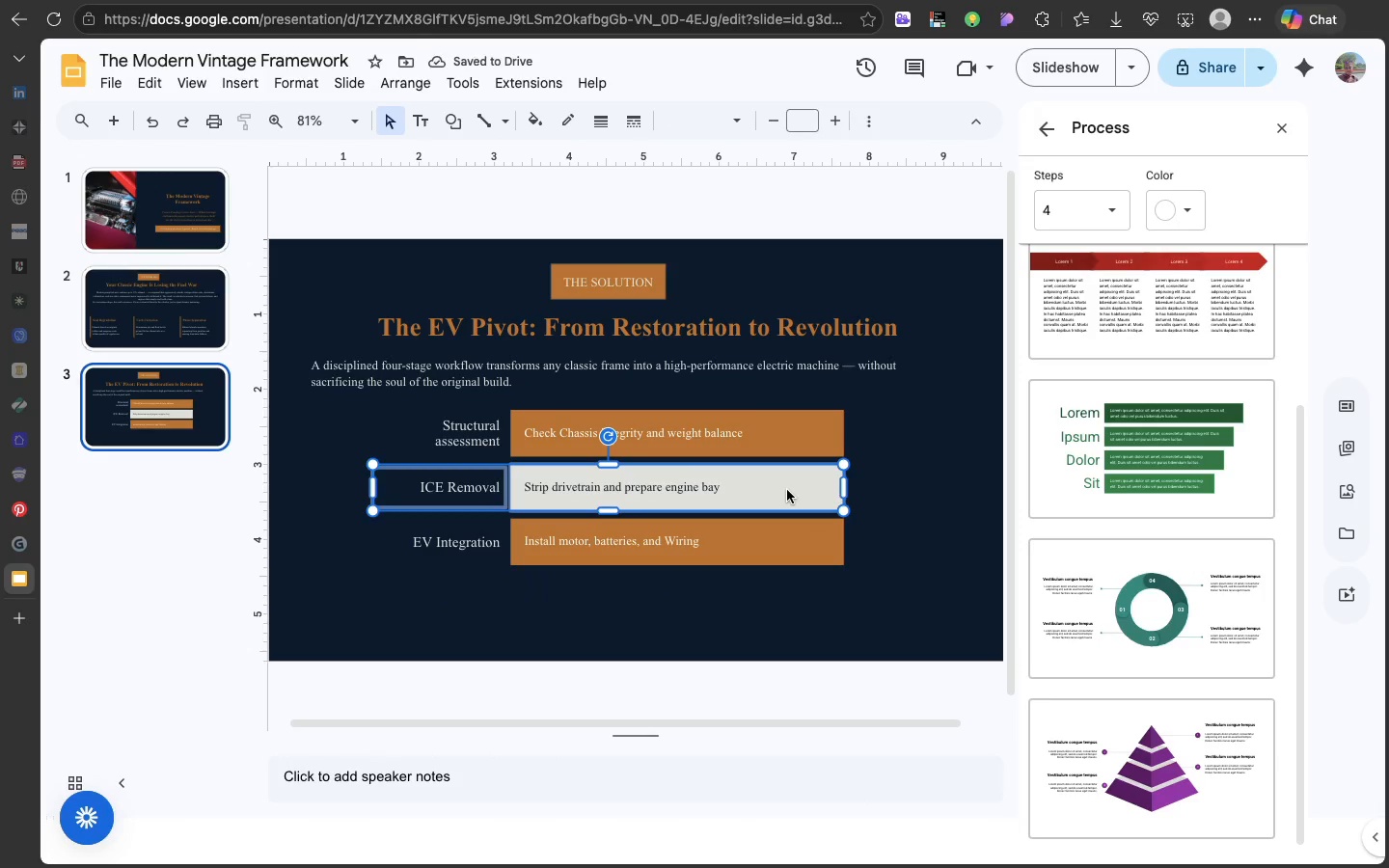 
key(Meta+D)
 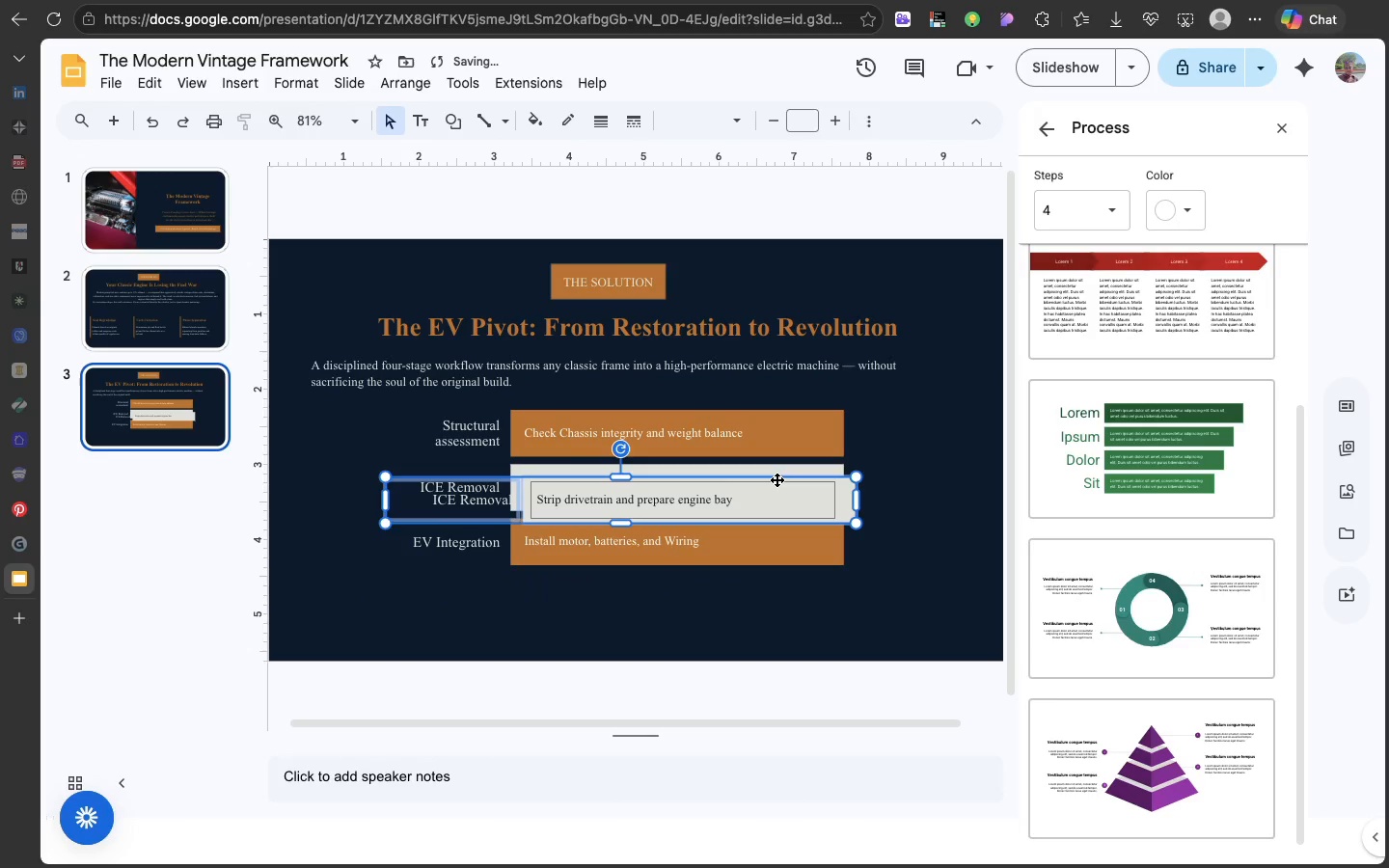 
left_click_drag(start_coordinate=[776, 479], to_coordinate=[761, 572])
 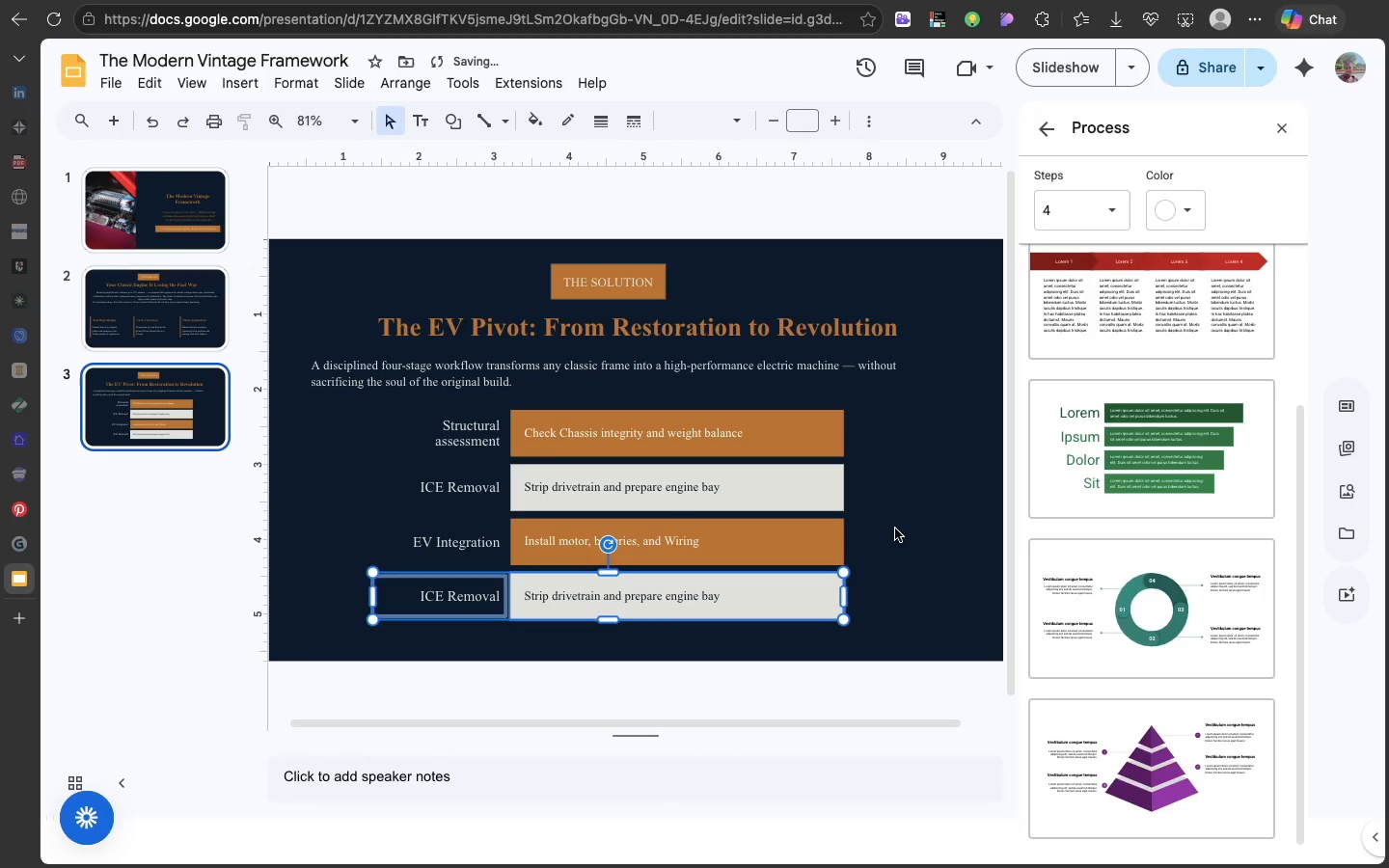 
left_click([895, 529])
 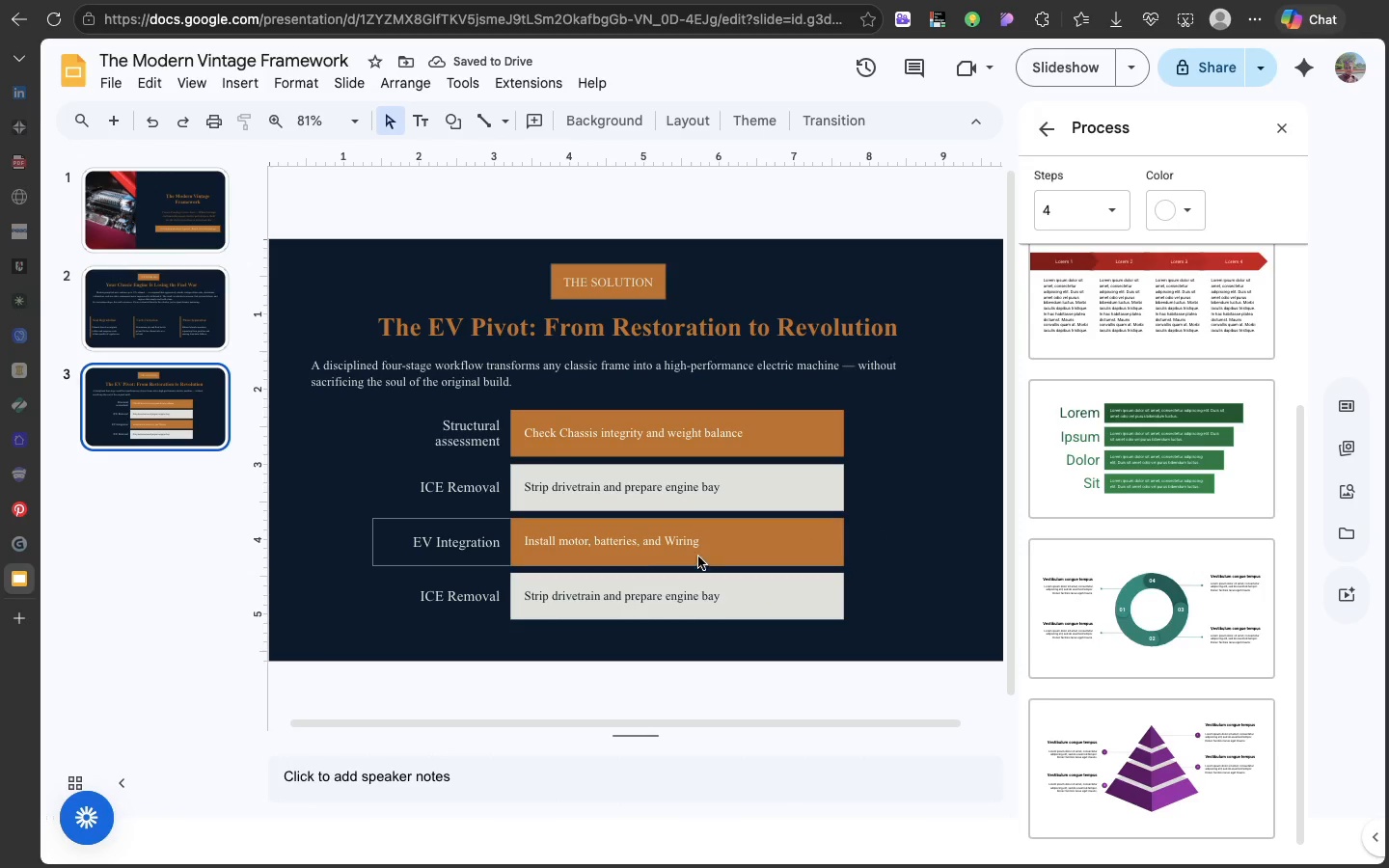 
wait(5.3)
 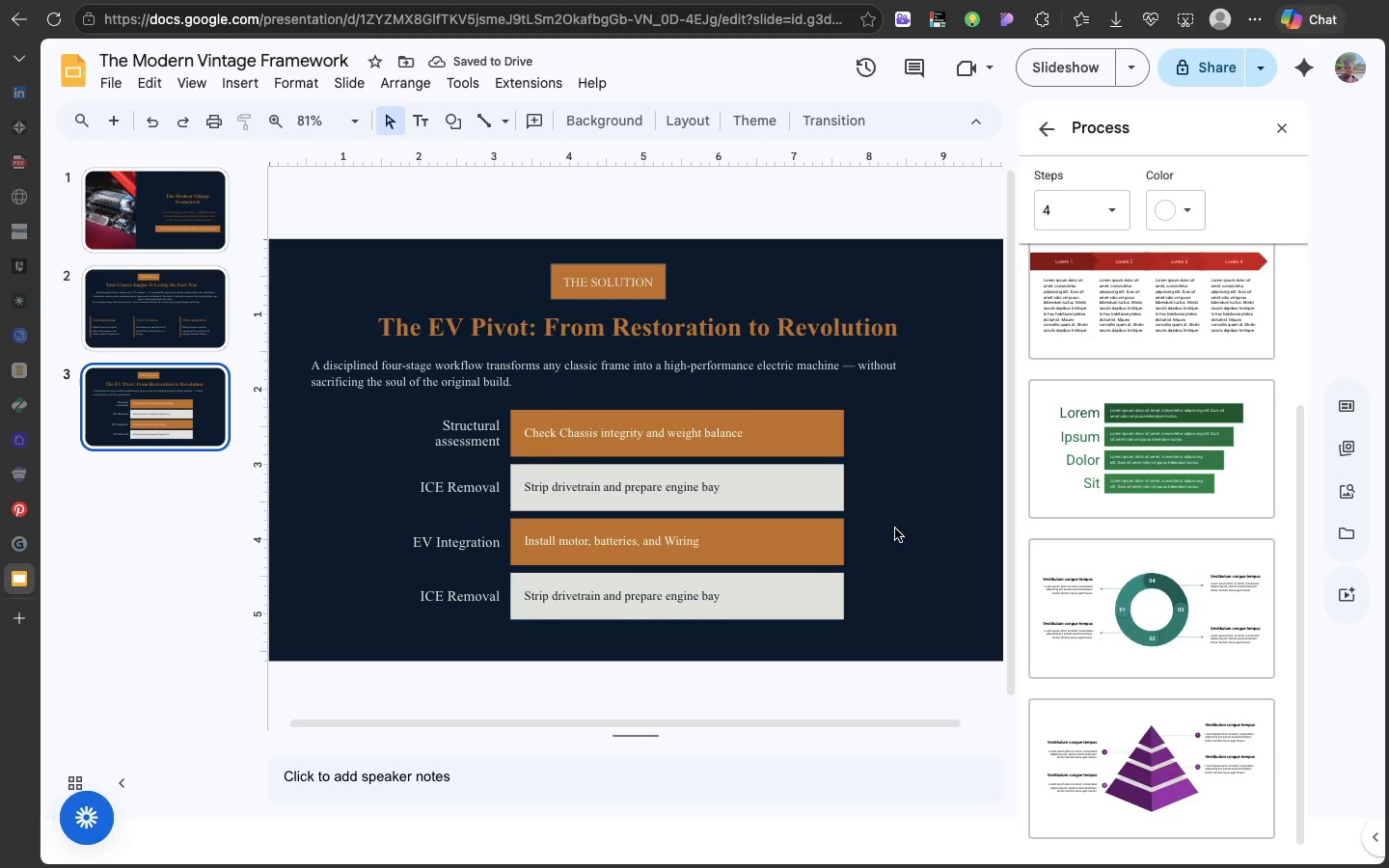 
double_click([469, 601])
 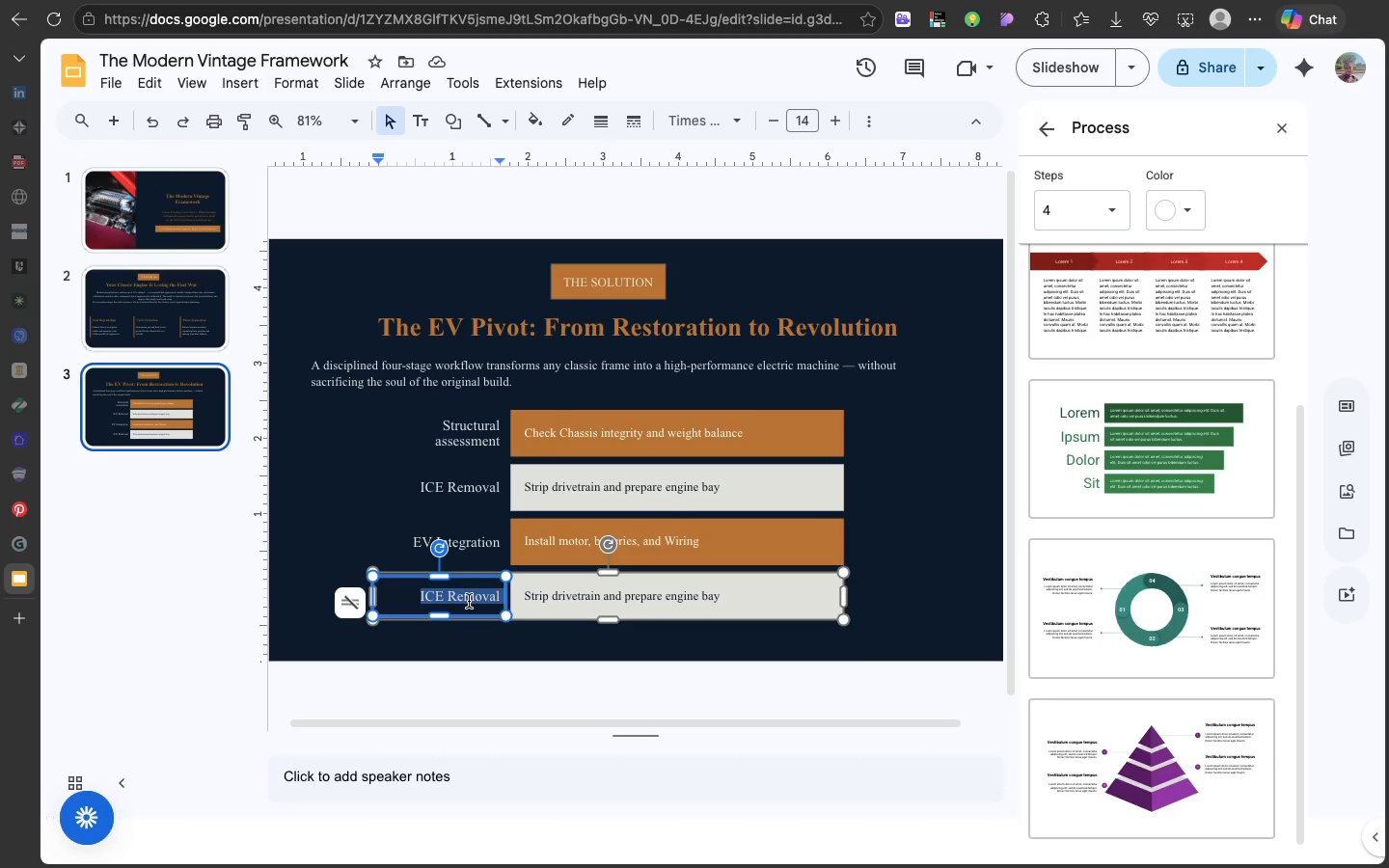 
triple_click([469, 601])
 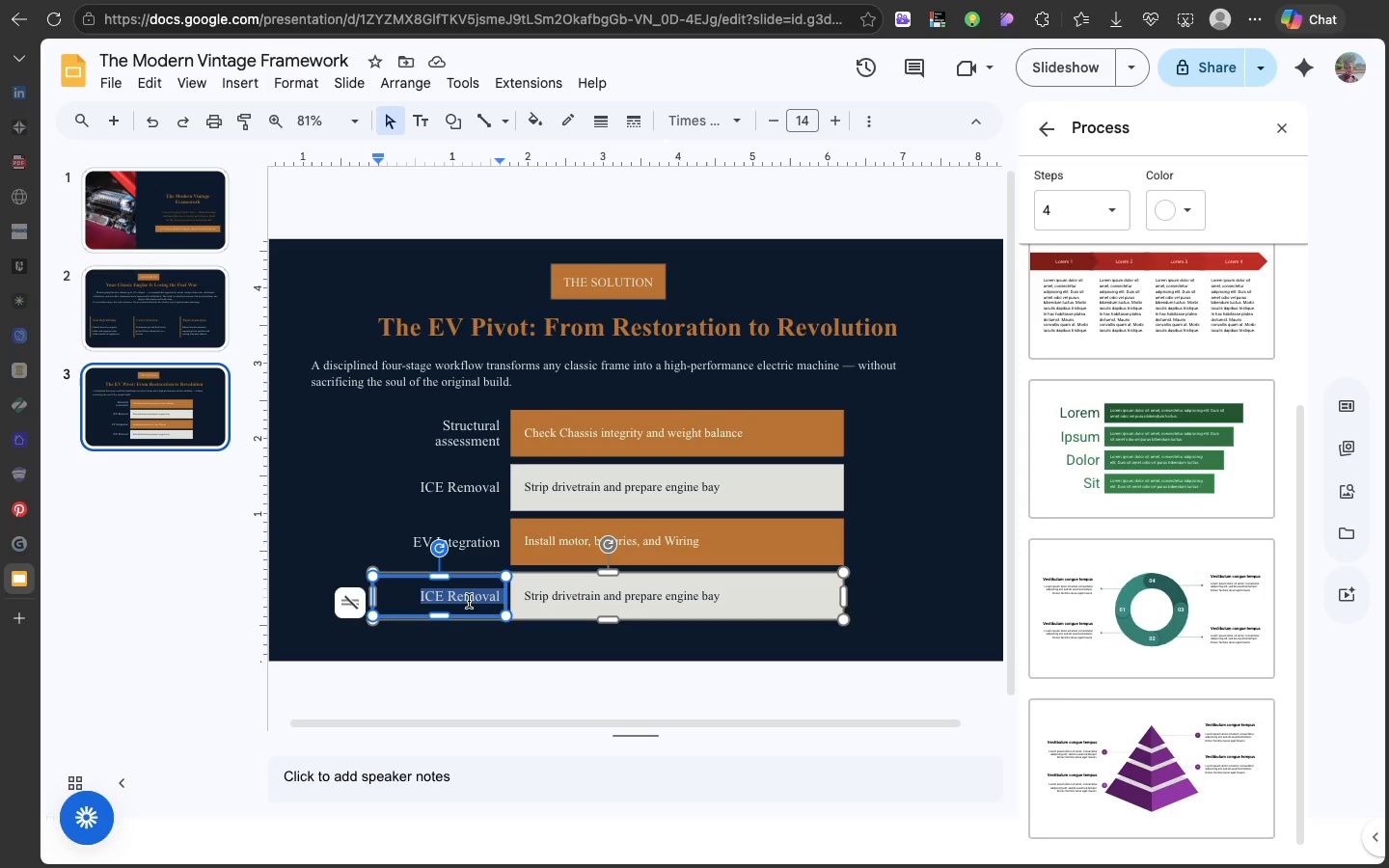 
type(Commisssio)
key(Backspace)
key(Backspace)
key(Backspace)
type(ioning)
 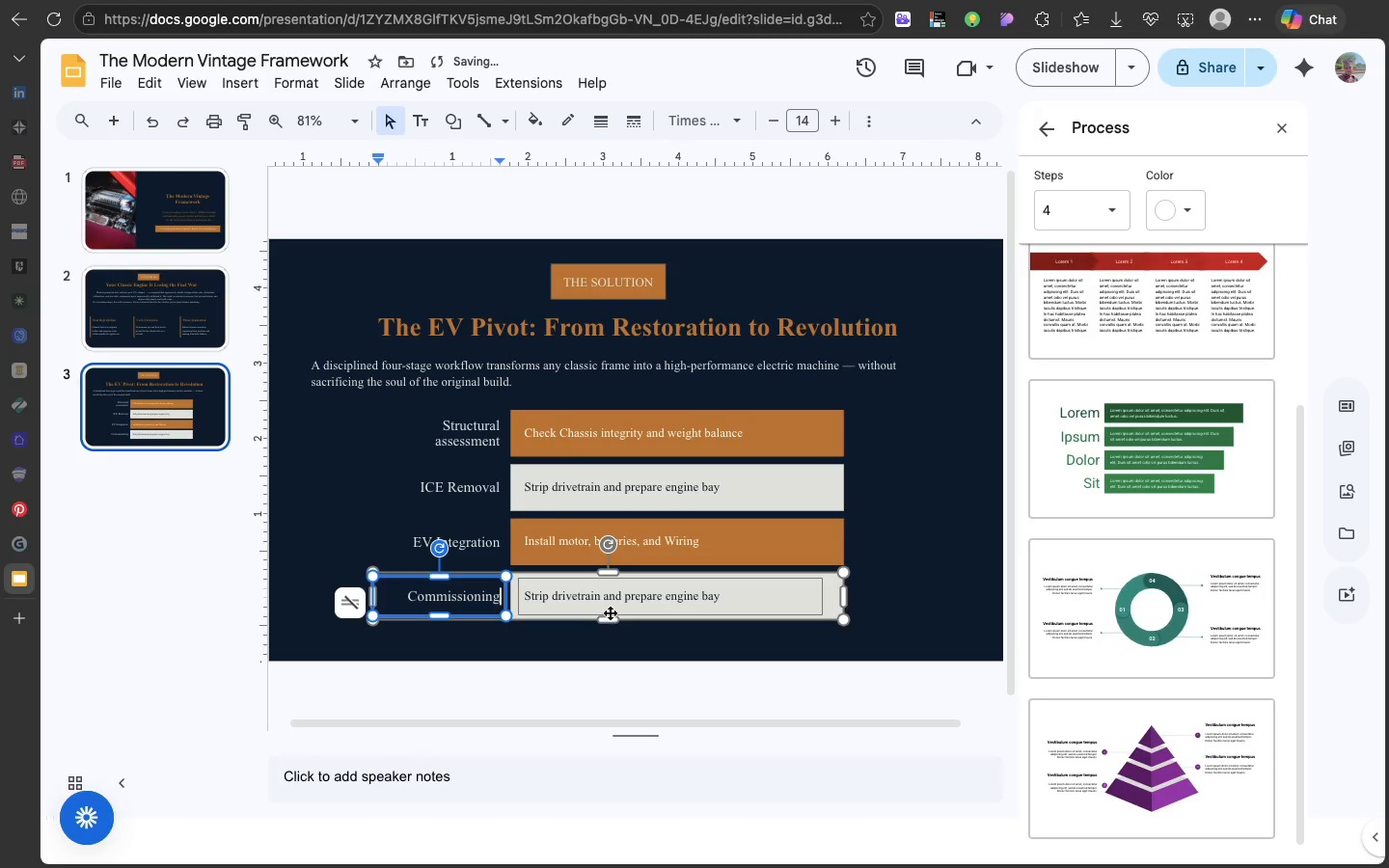 
double_click([595, 593])
 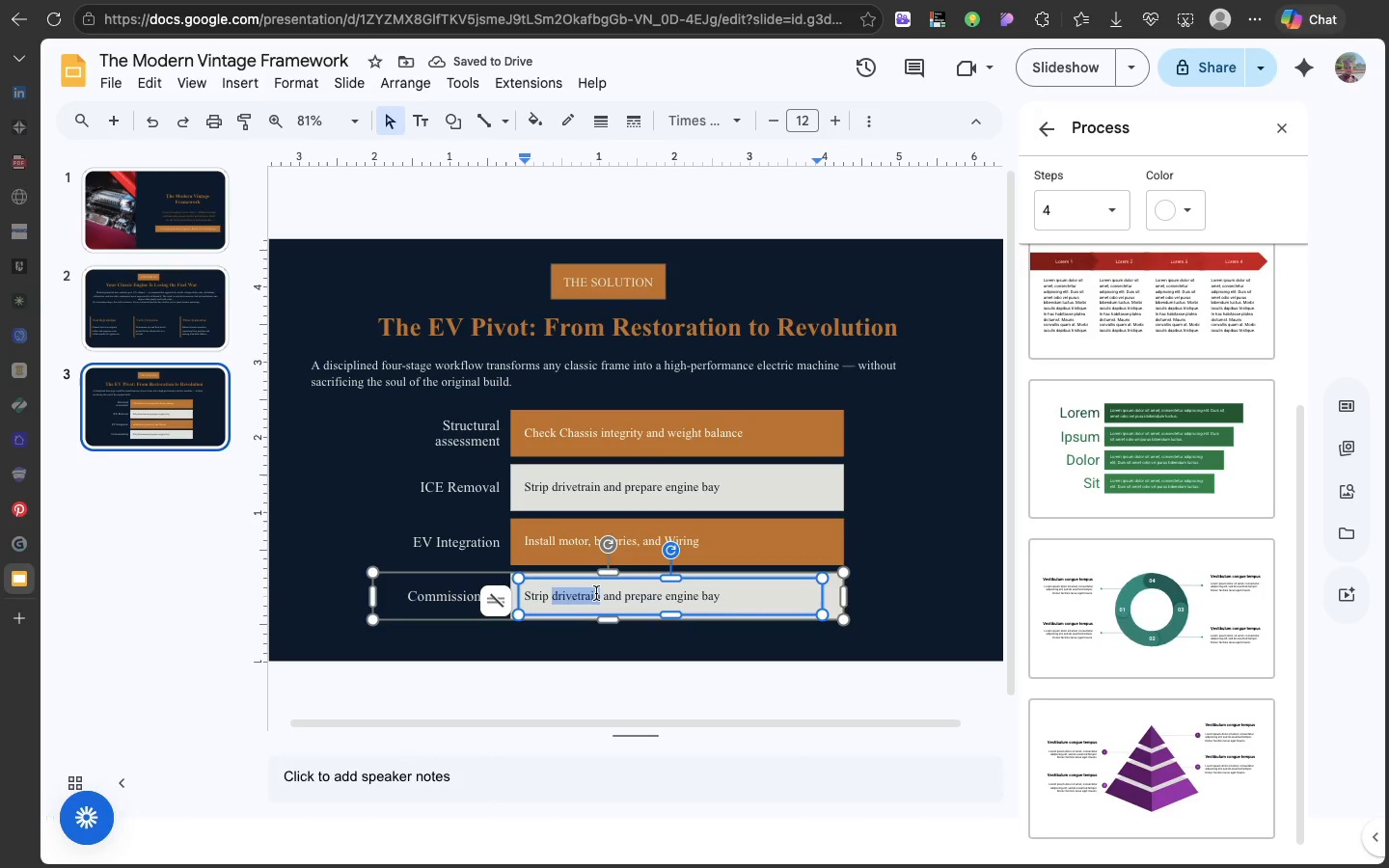 
triple_click([595, 593])
 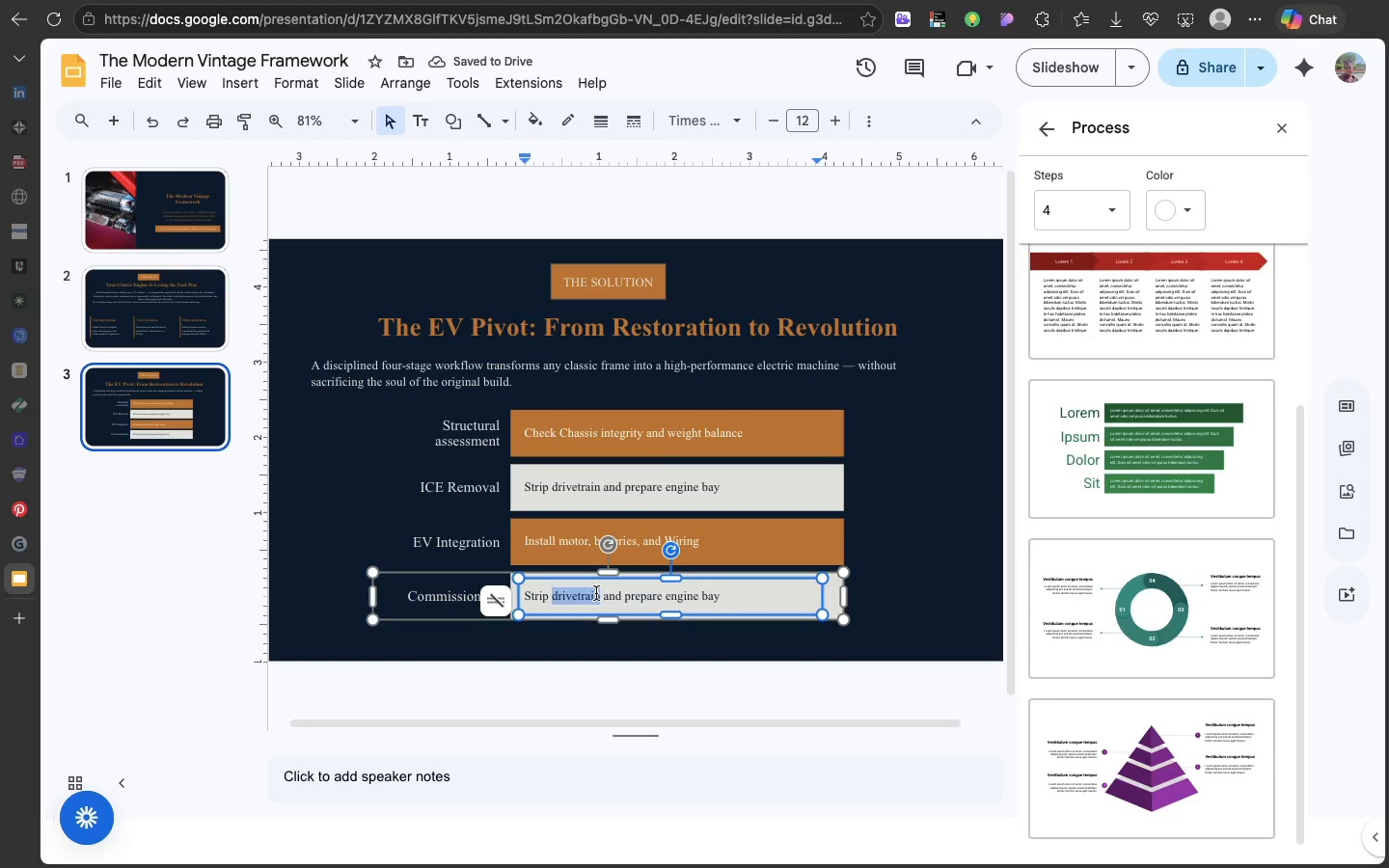 
triple_click([595, 593])
 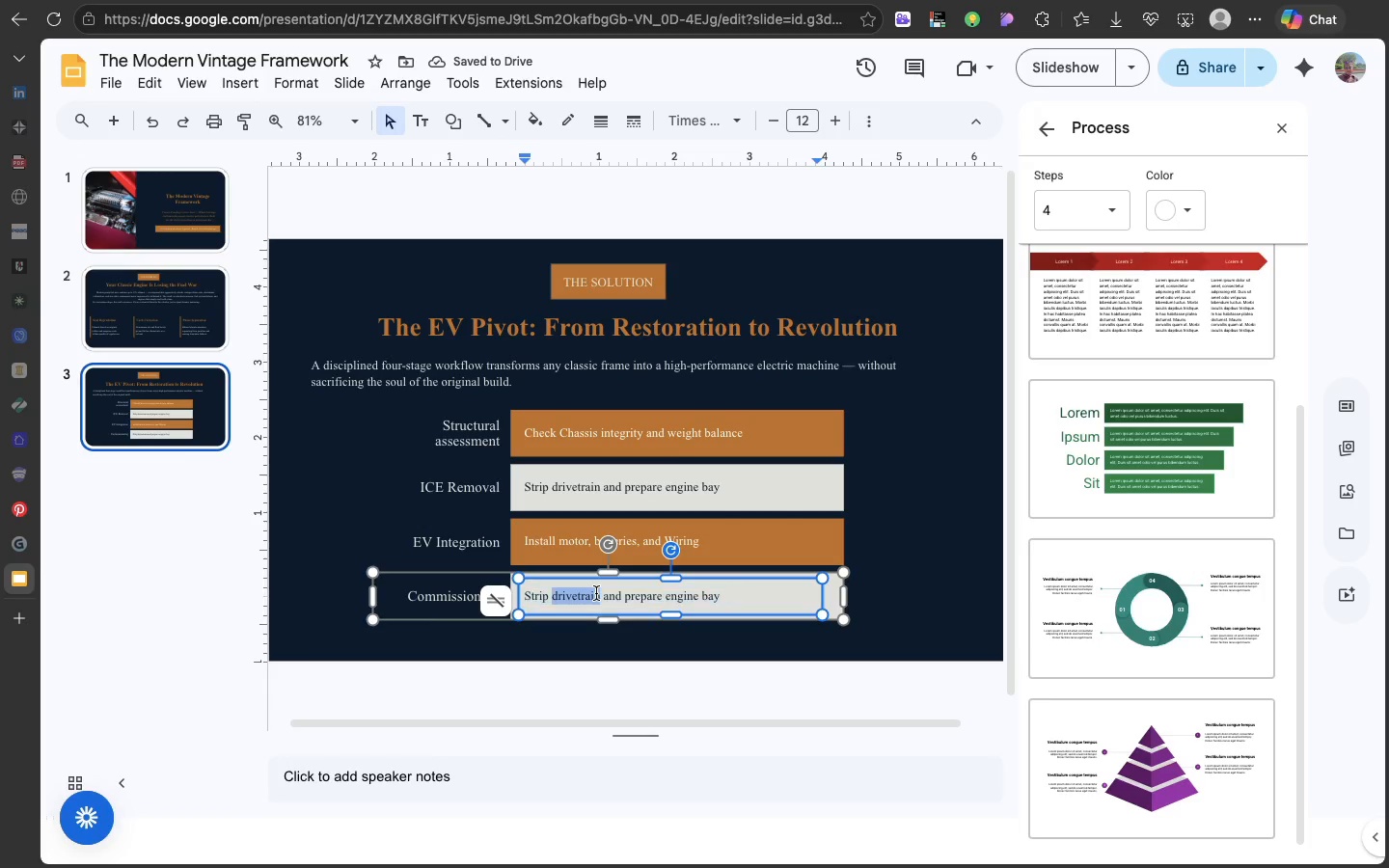 
triple_click([595, 593])
 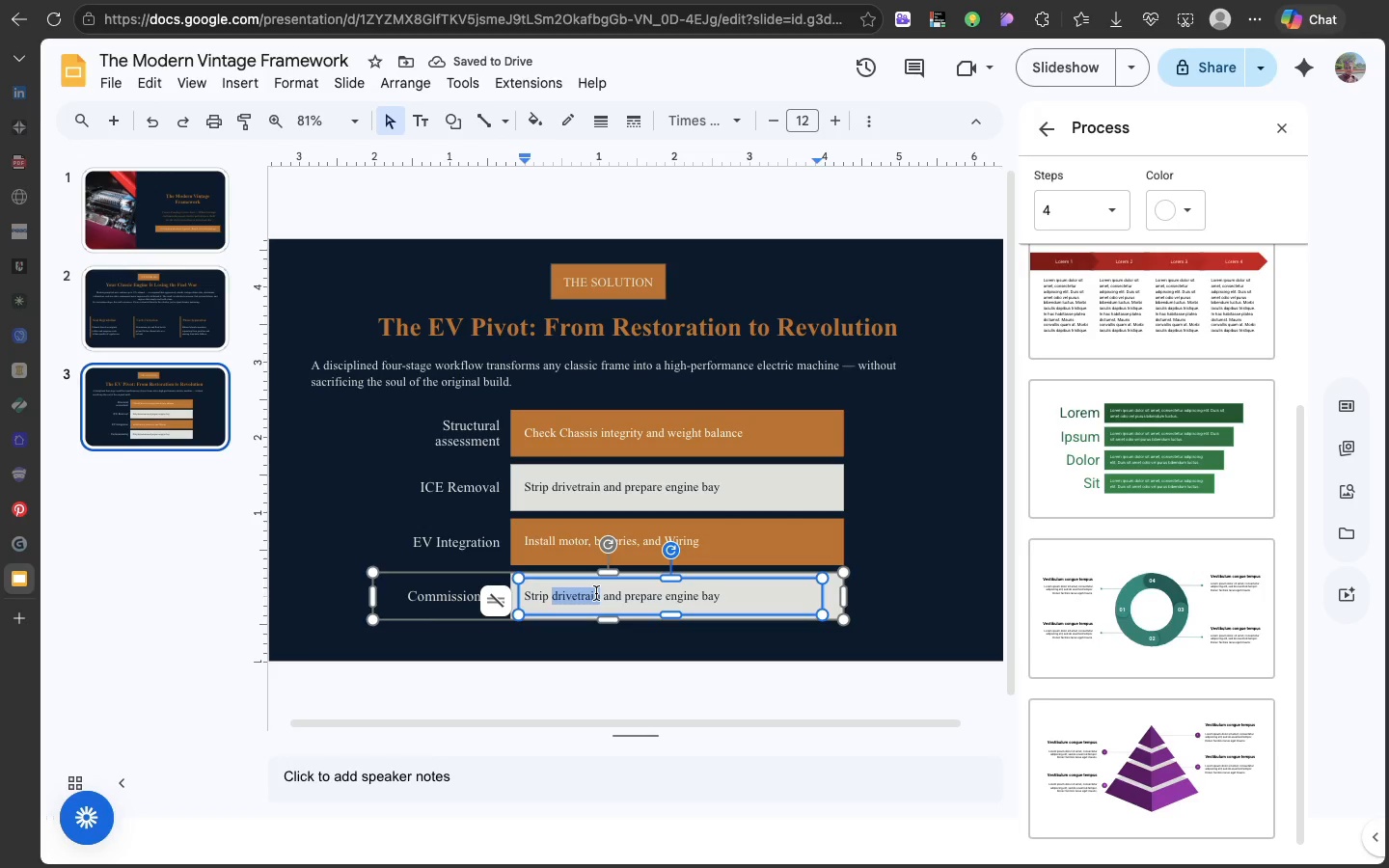 
triple_click([595, 593])
 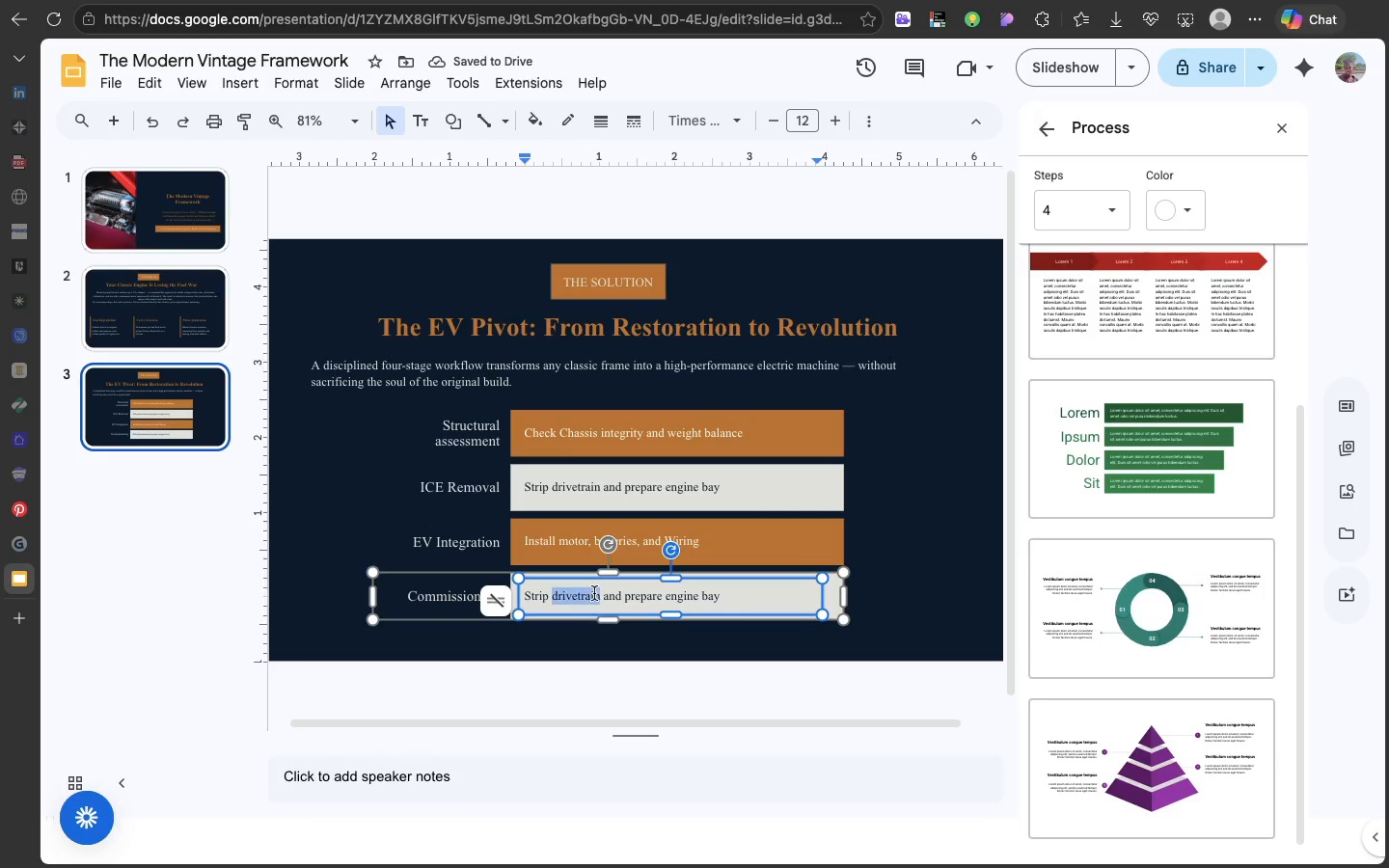 
double_click([594, 593])
 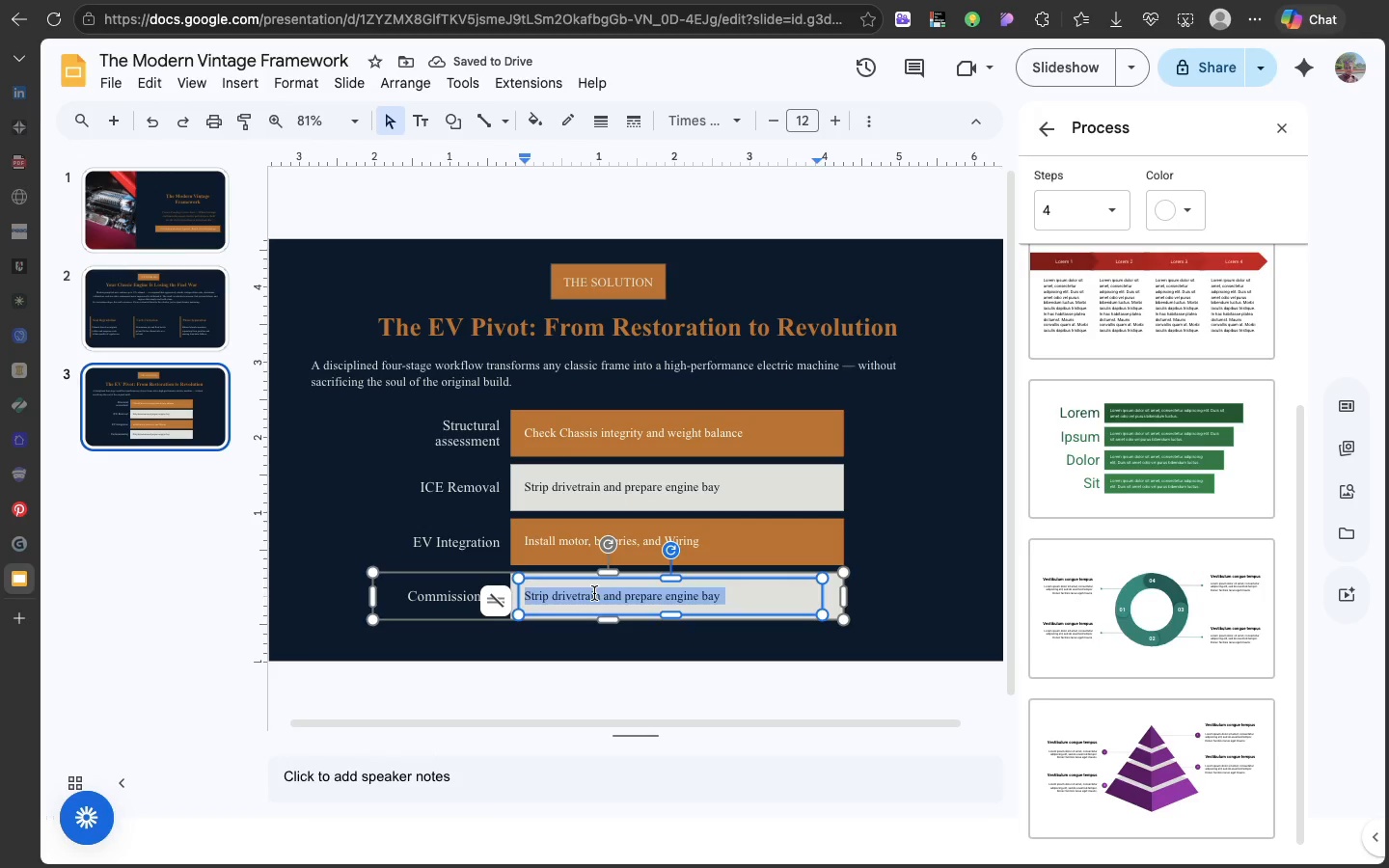 
triple_click([594, 593])
 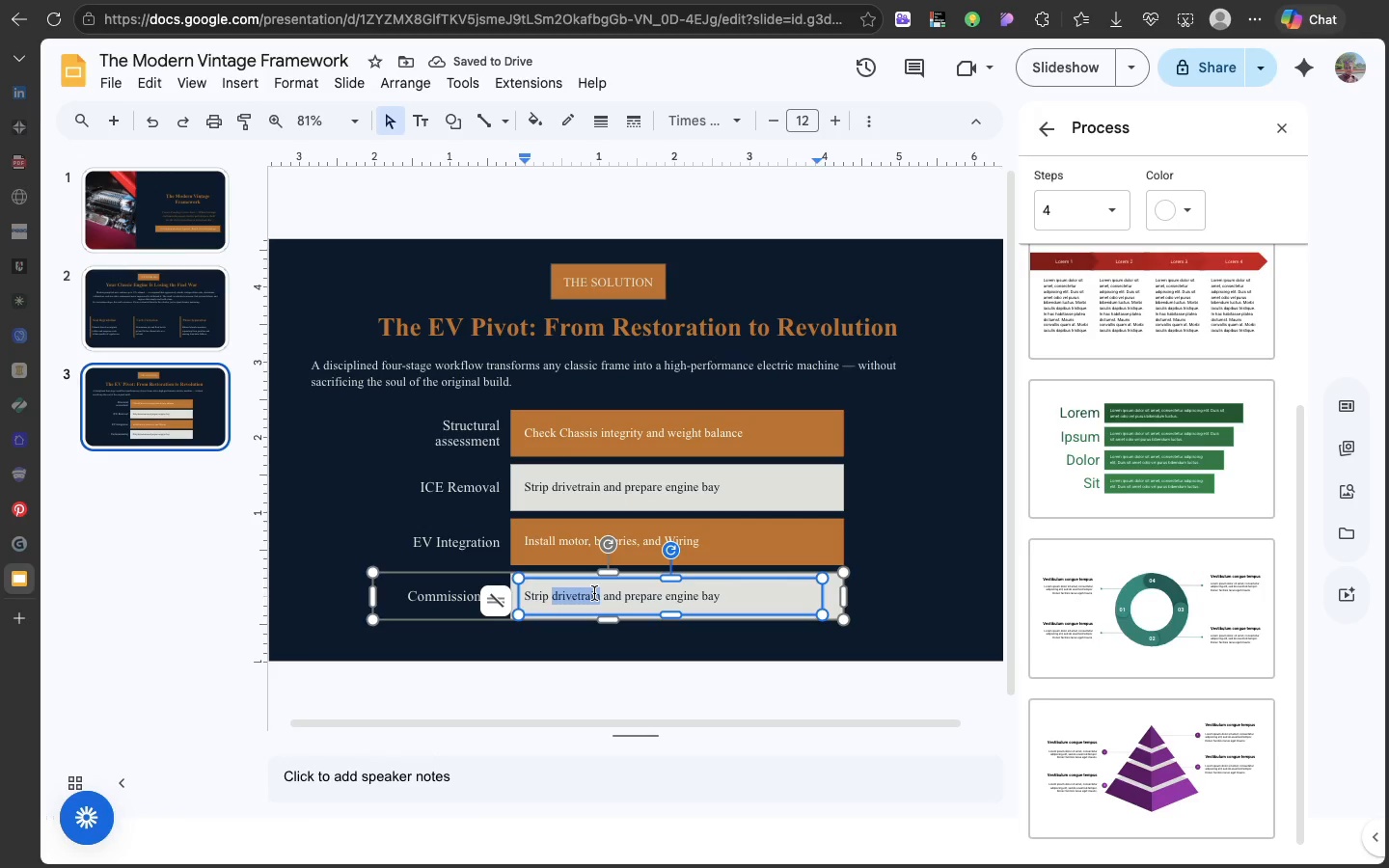 
triple_click([594, 593])
 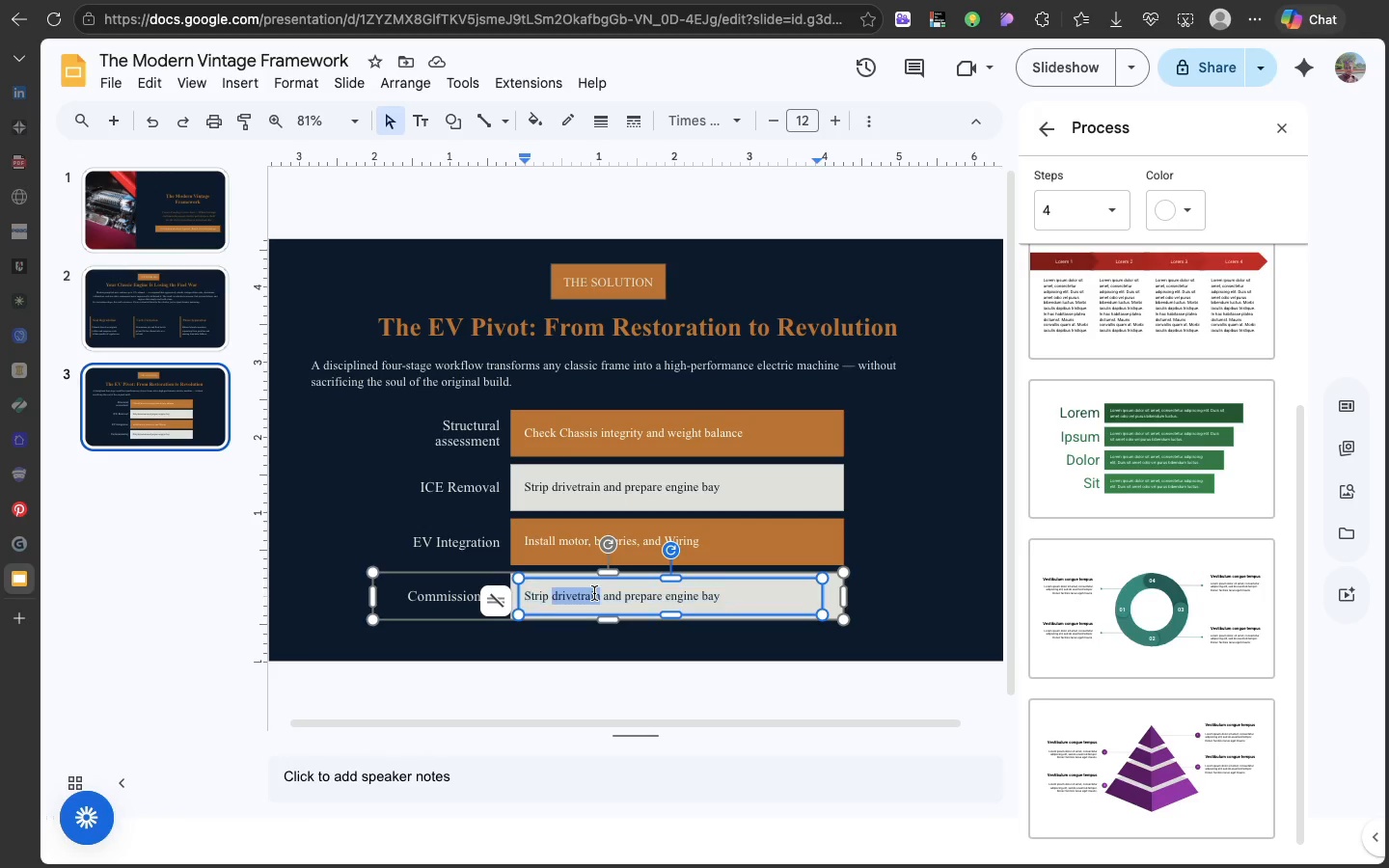 
triple_click([594, 593])
 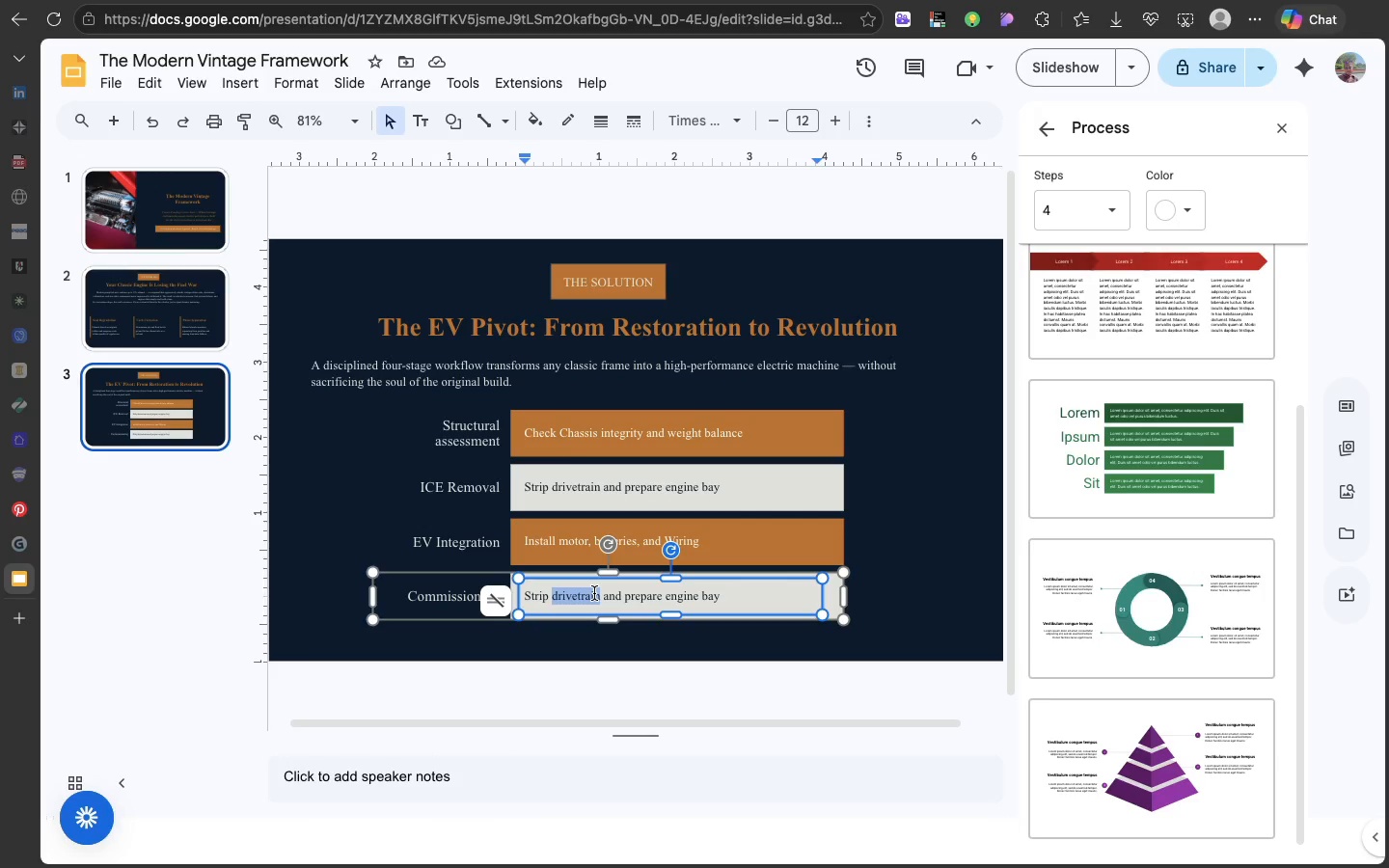 
triple_click([594, 593])
 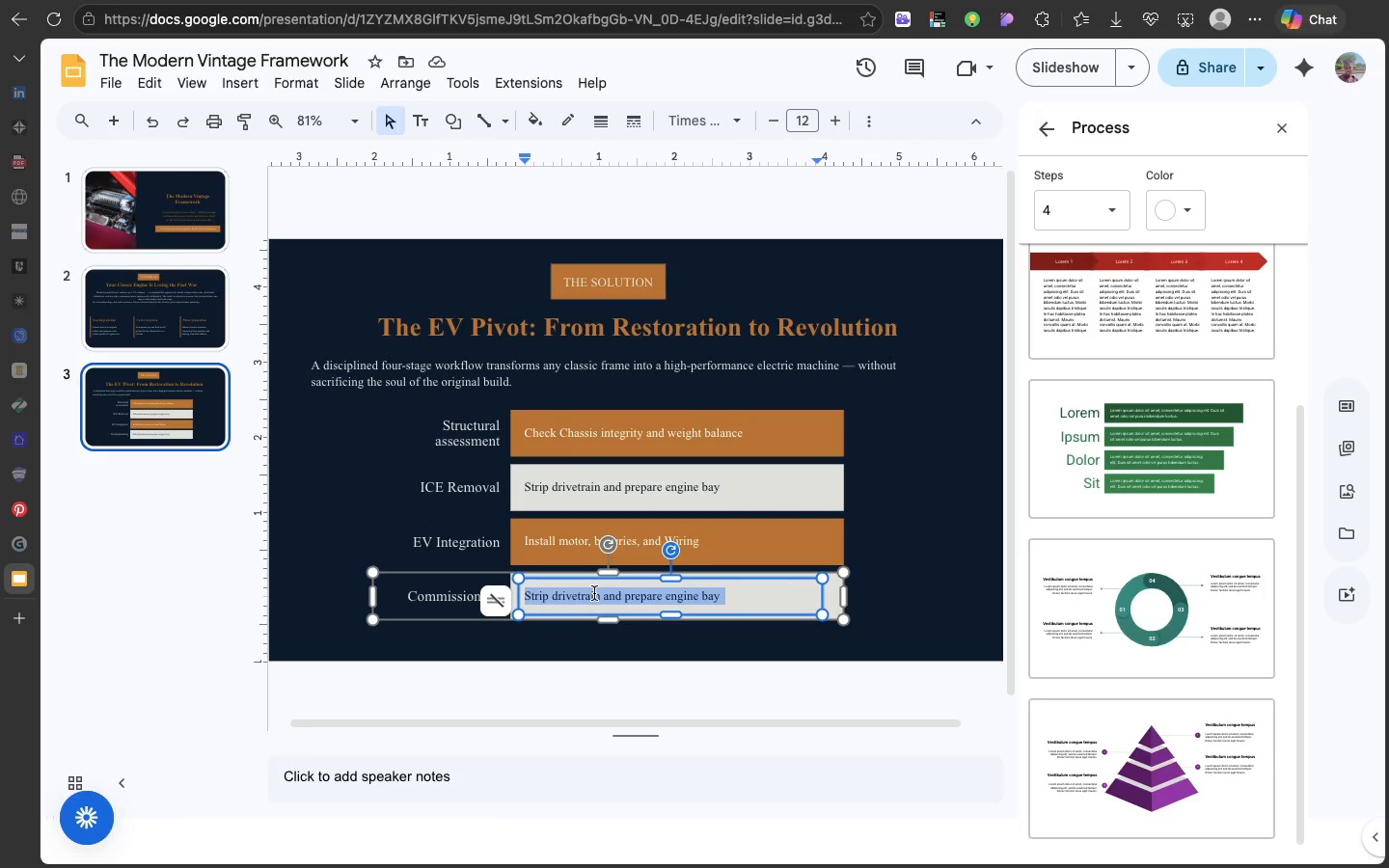 
triple_click([594, 593])
 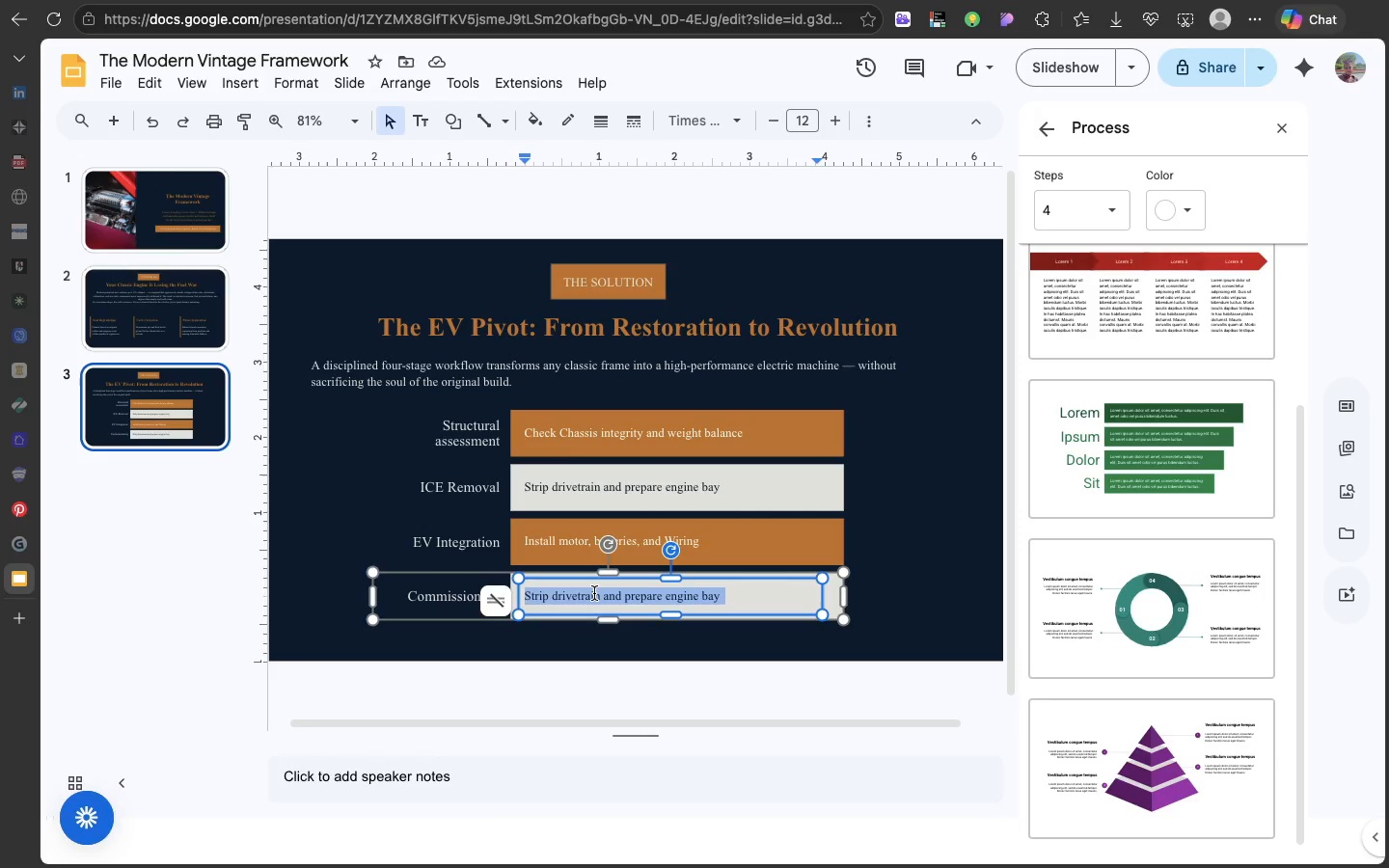 
type(Calibrate BMS and perform road tests)
 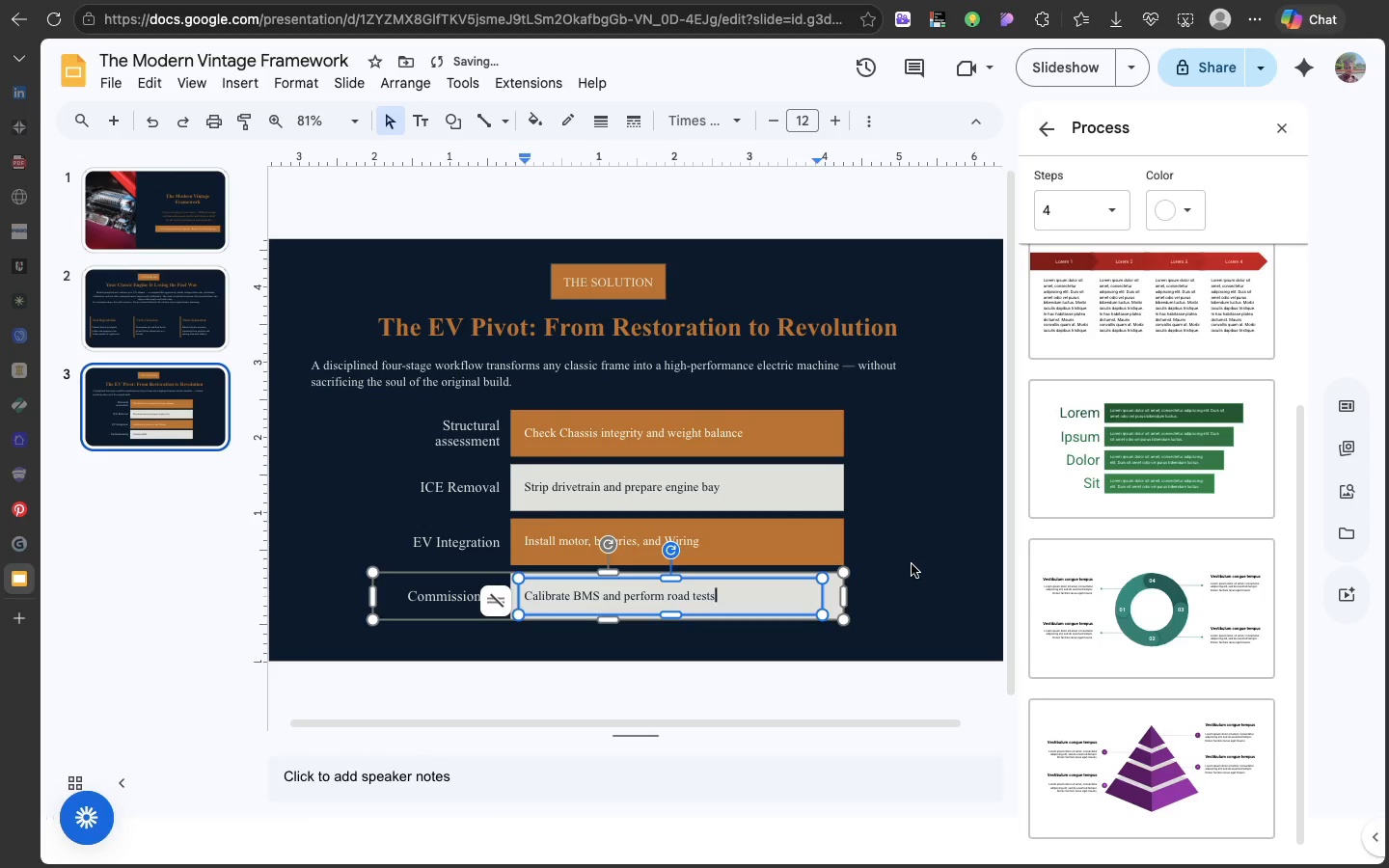 
left_click([912, 564])
 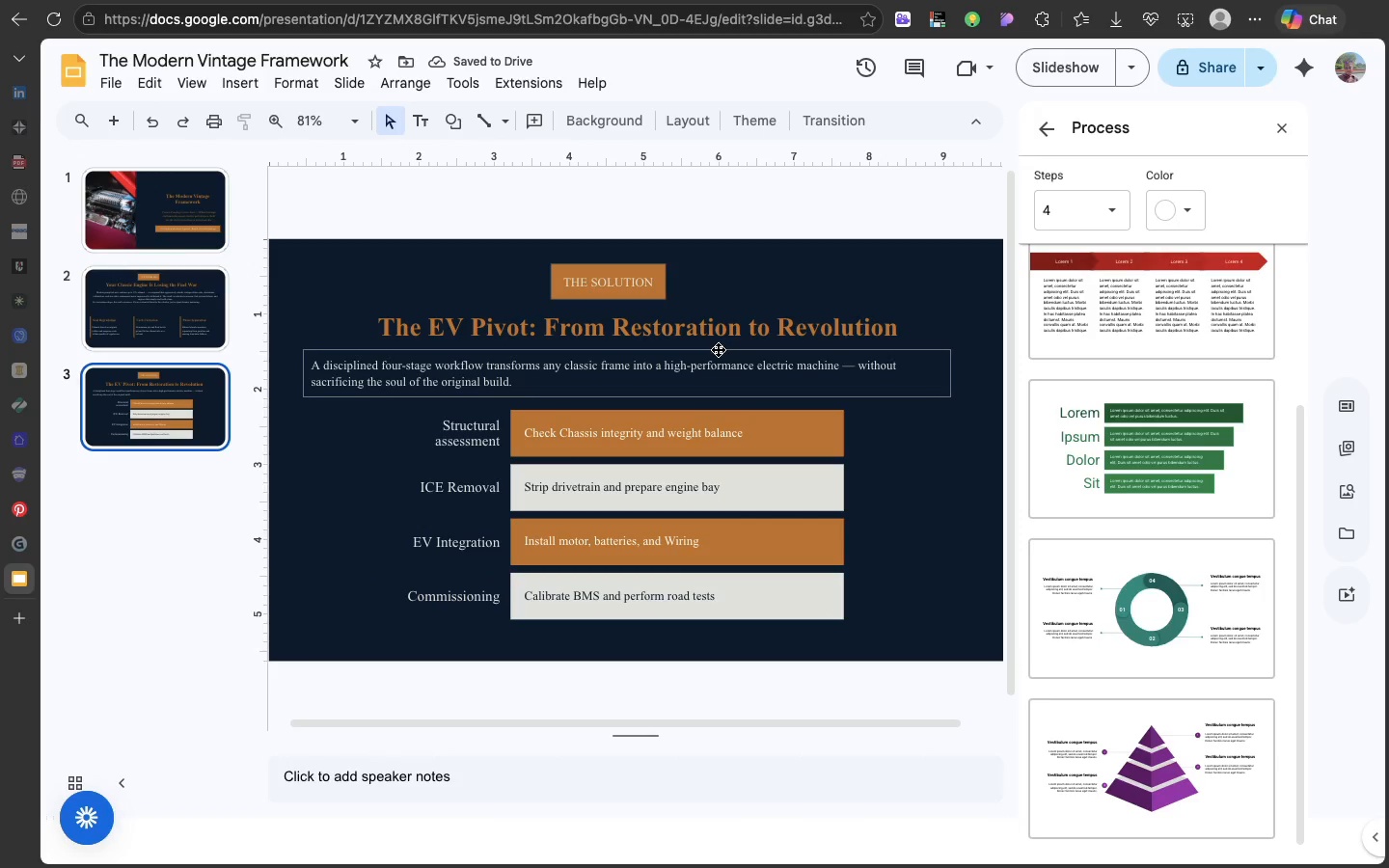 
left_click([718, 349])
 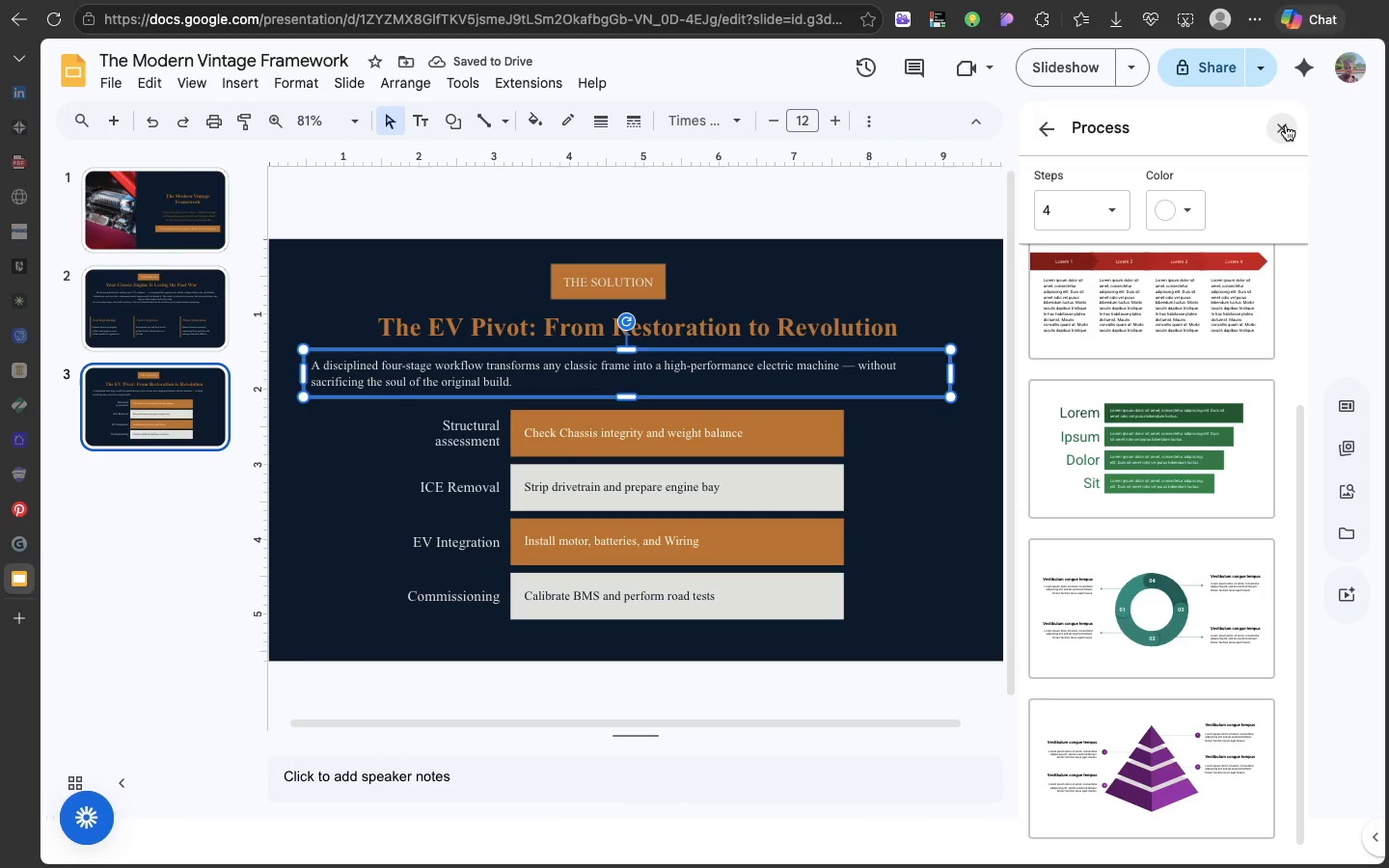 
left_click([1286, 126])
 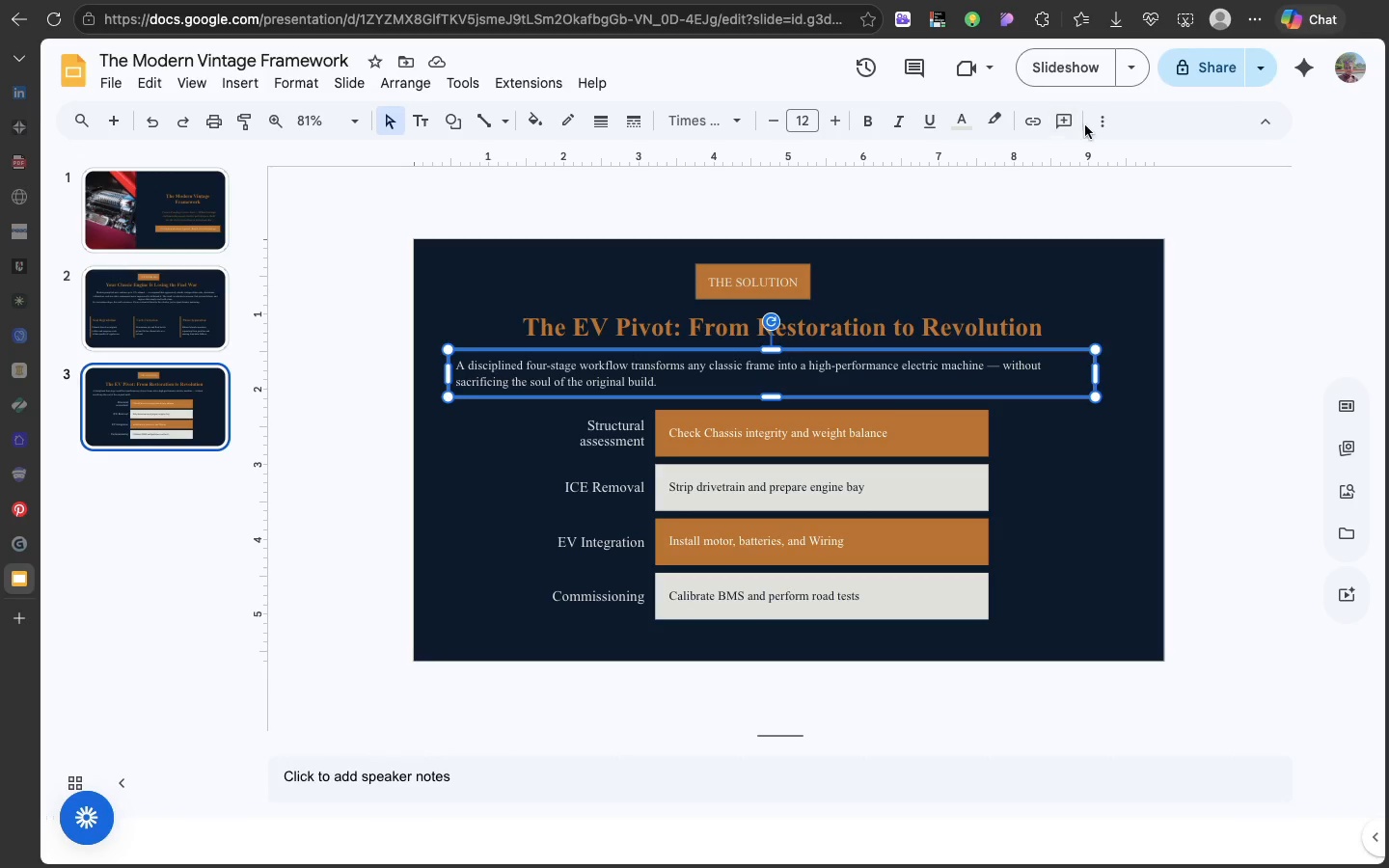 
left_click([1094, 126])
 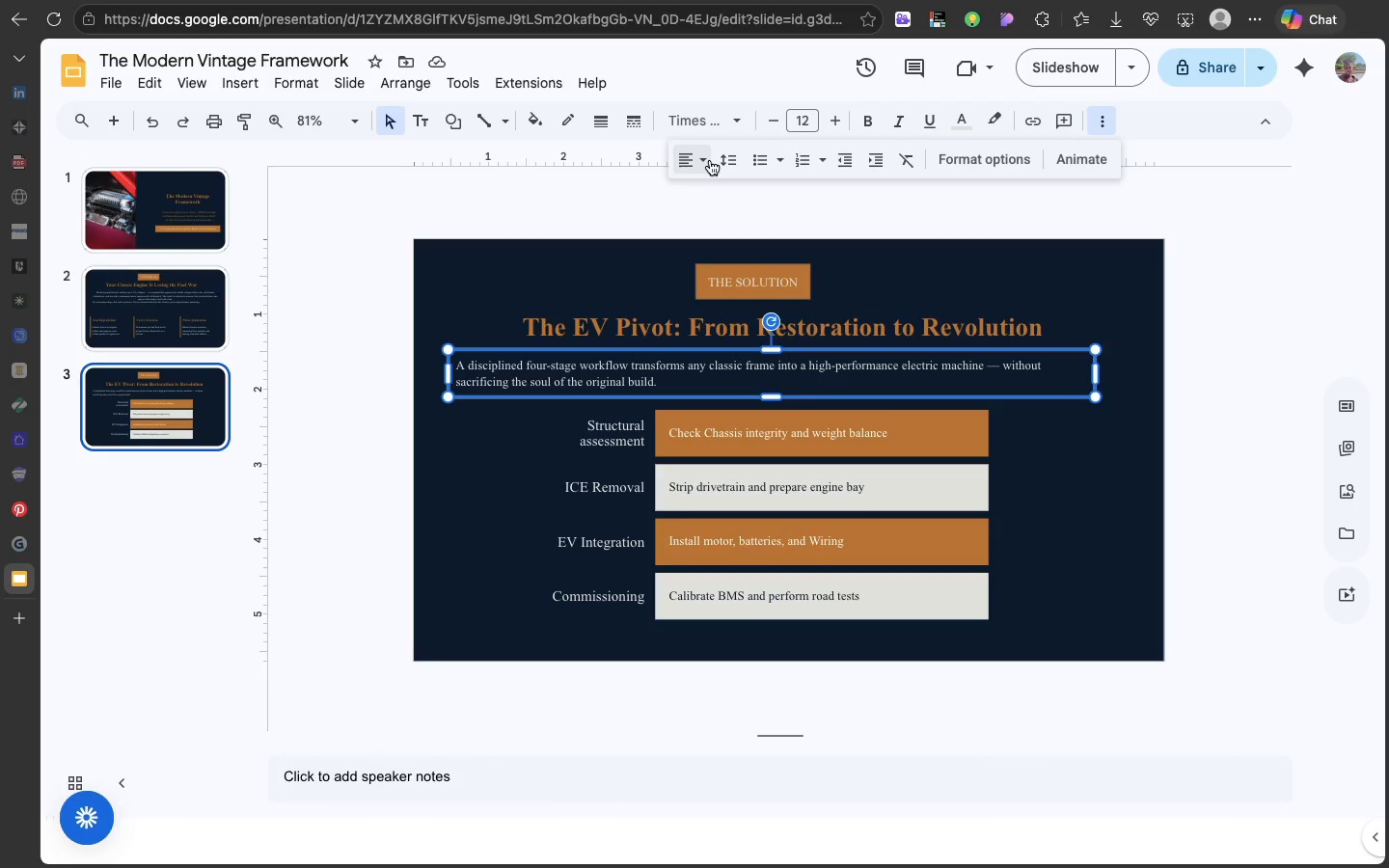 
left_click([708, 160])
 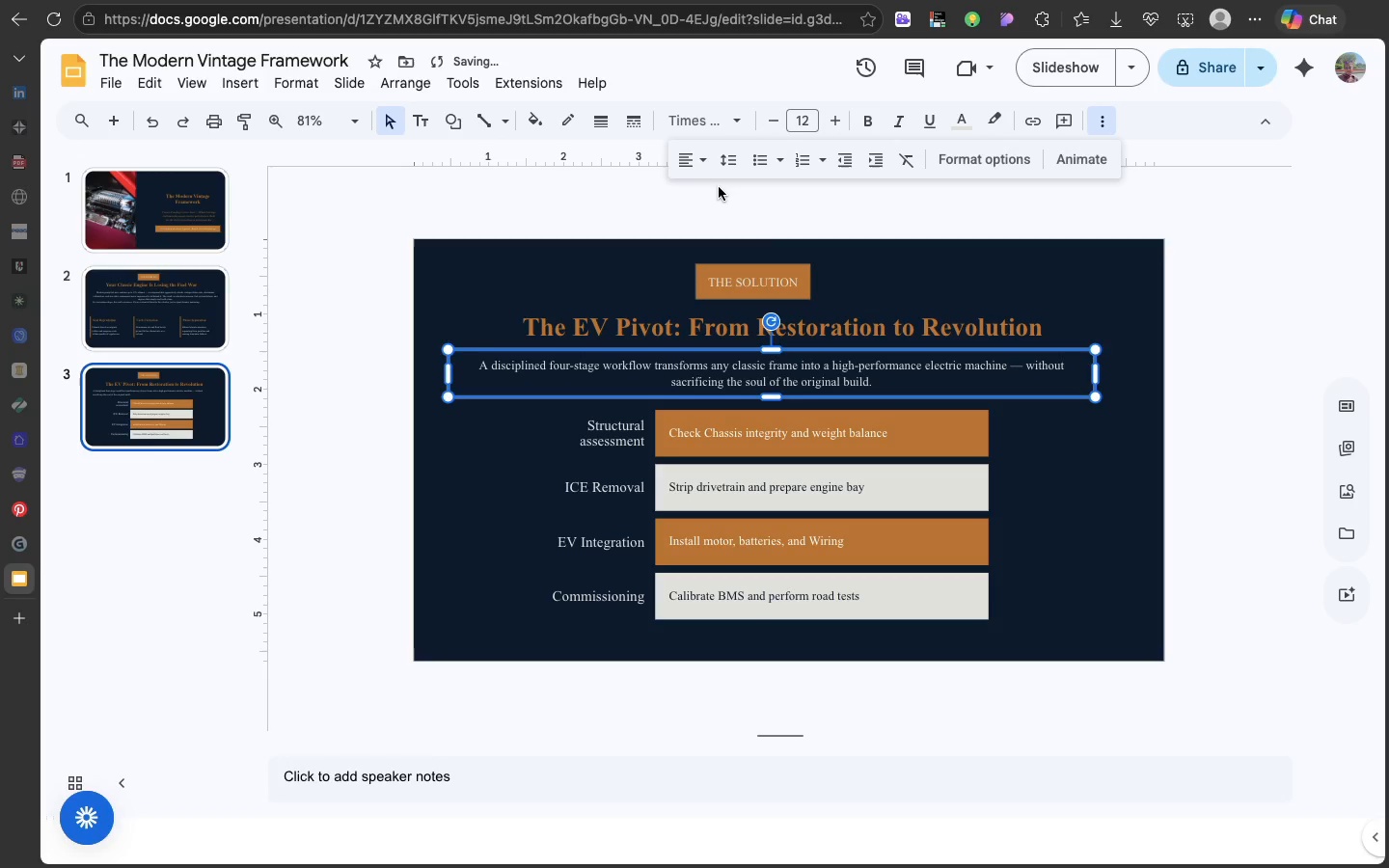 
left_click([719, 187])
 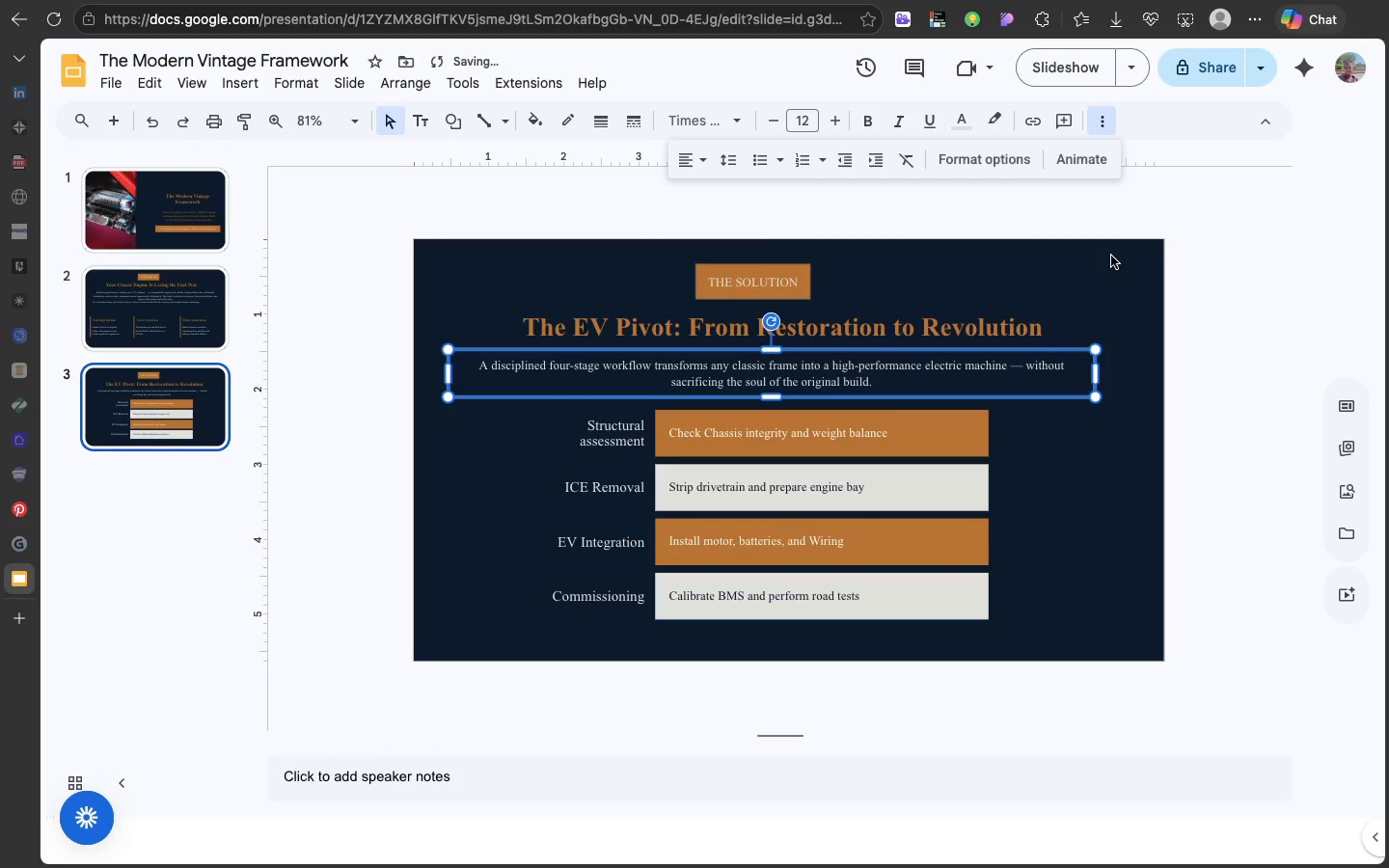 
left_click([1111, 256])
 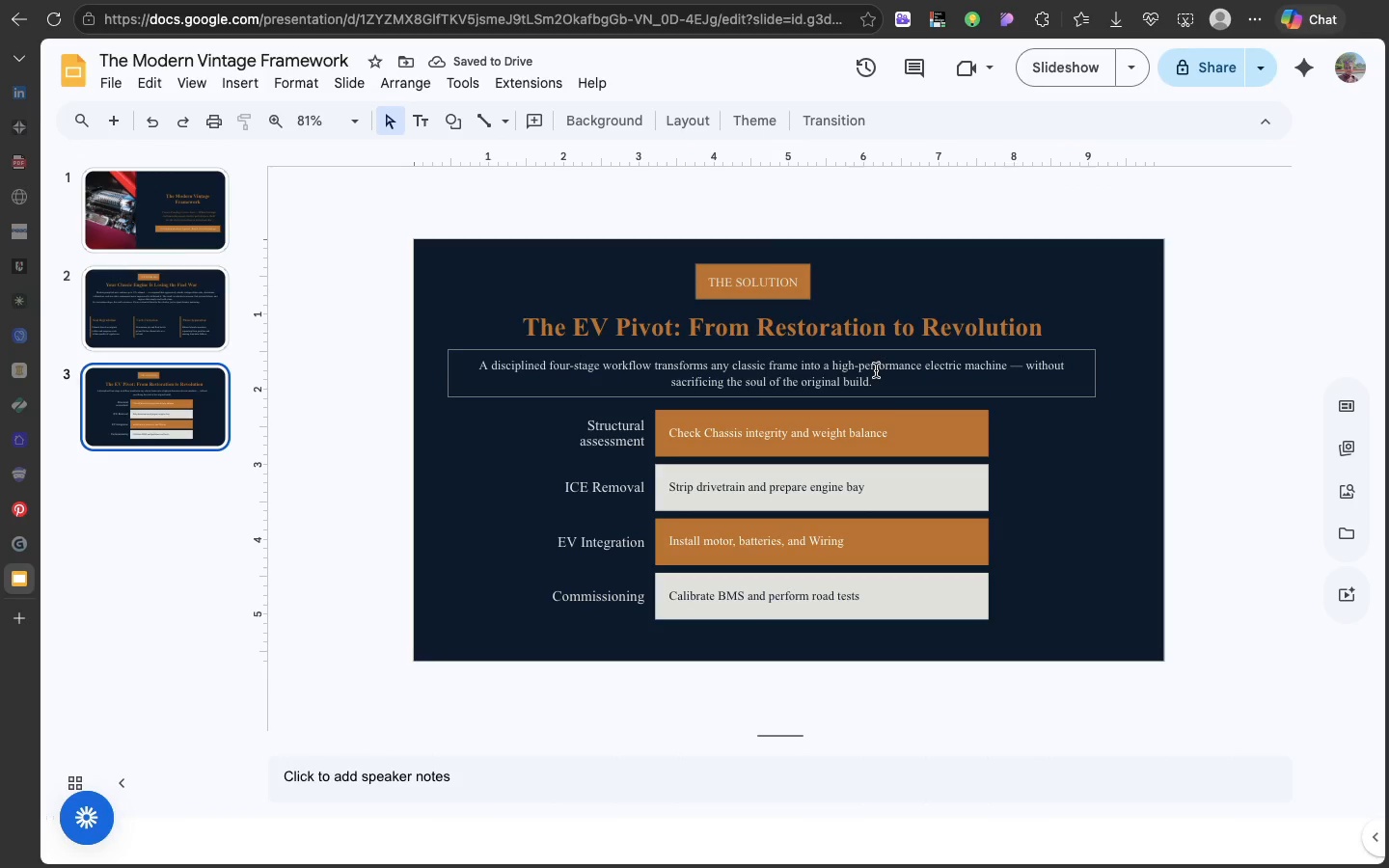 
left_click([876, 370])
 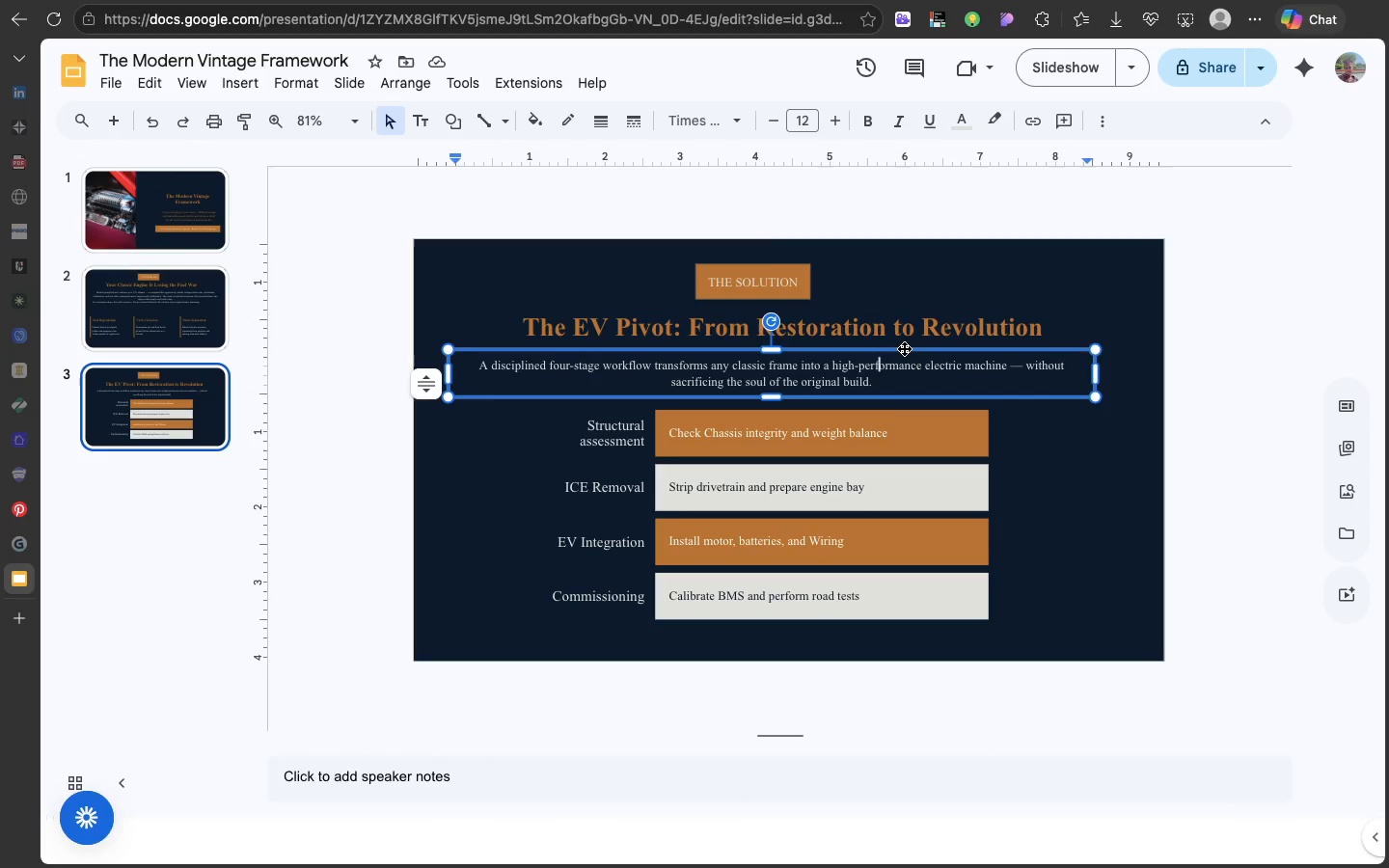 
left_click([904, 348])
 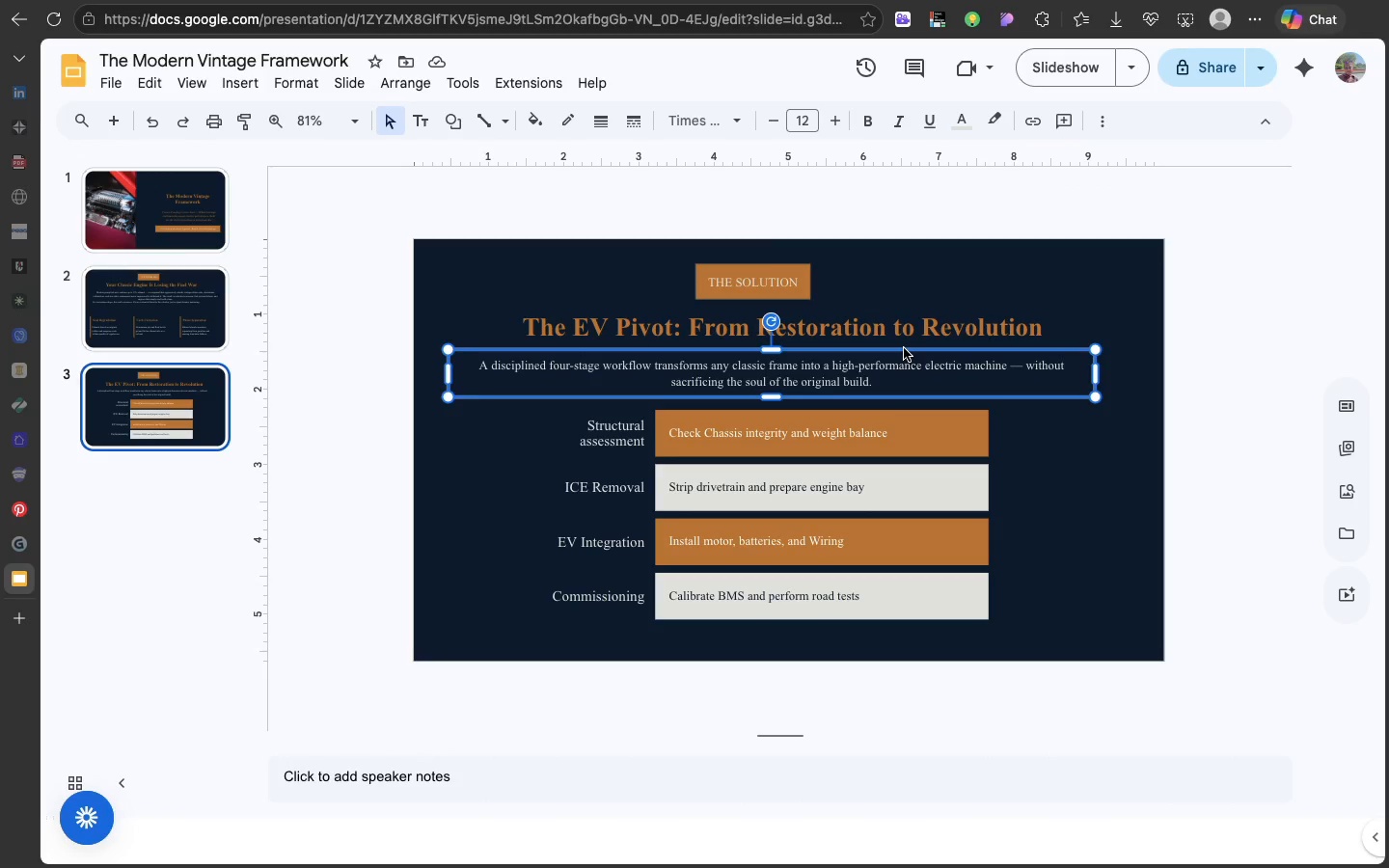 
key(Meta+D)
 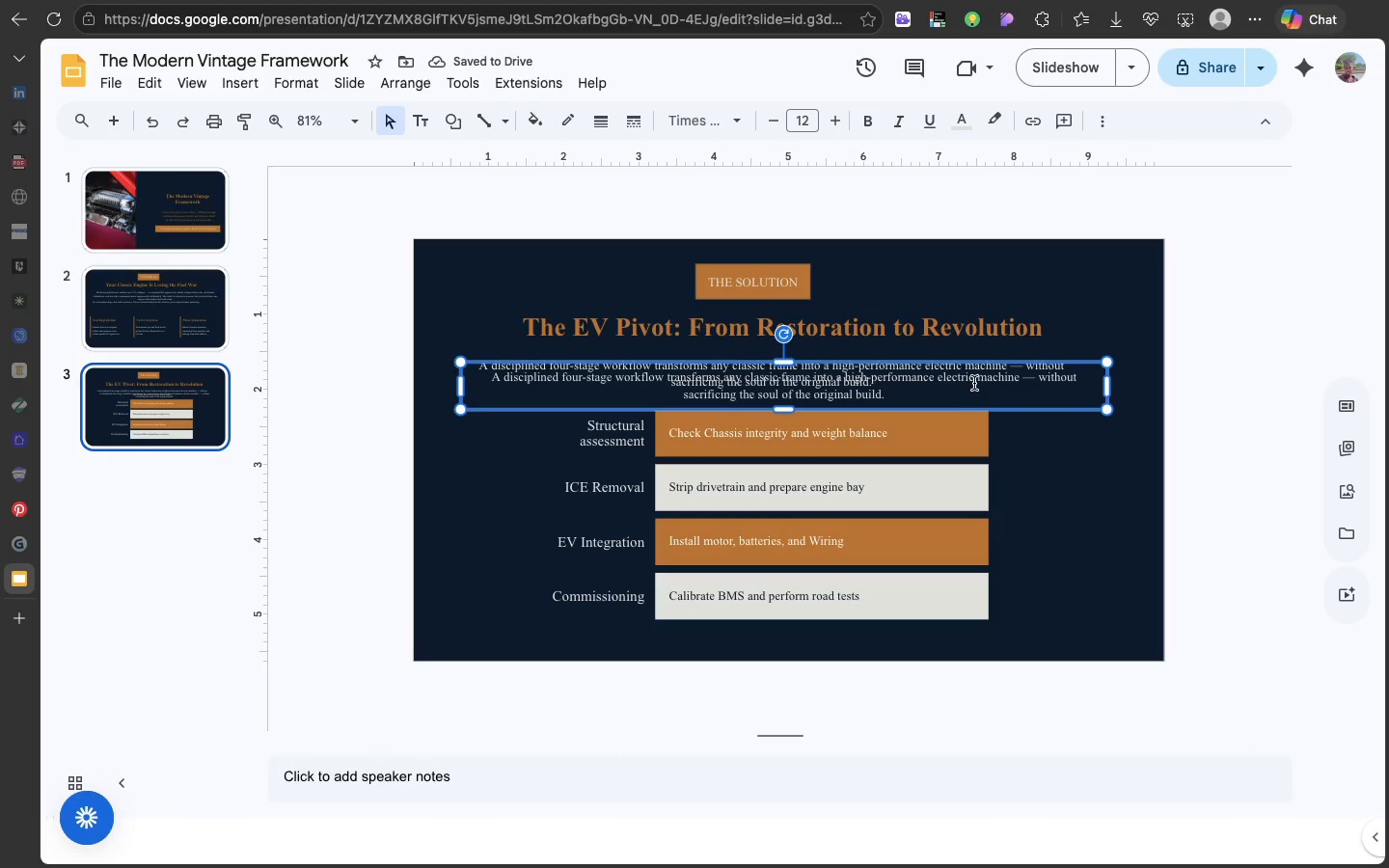 
wait(6.5)
 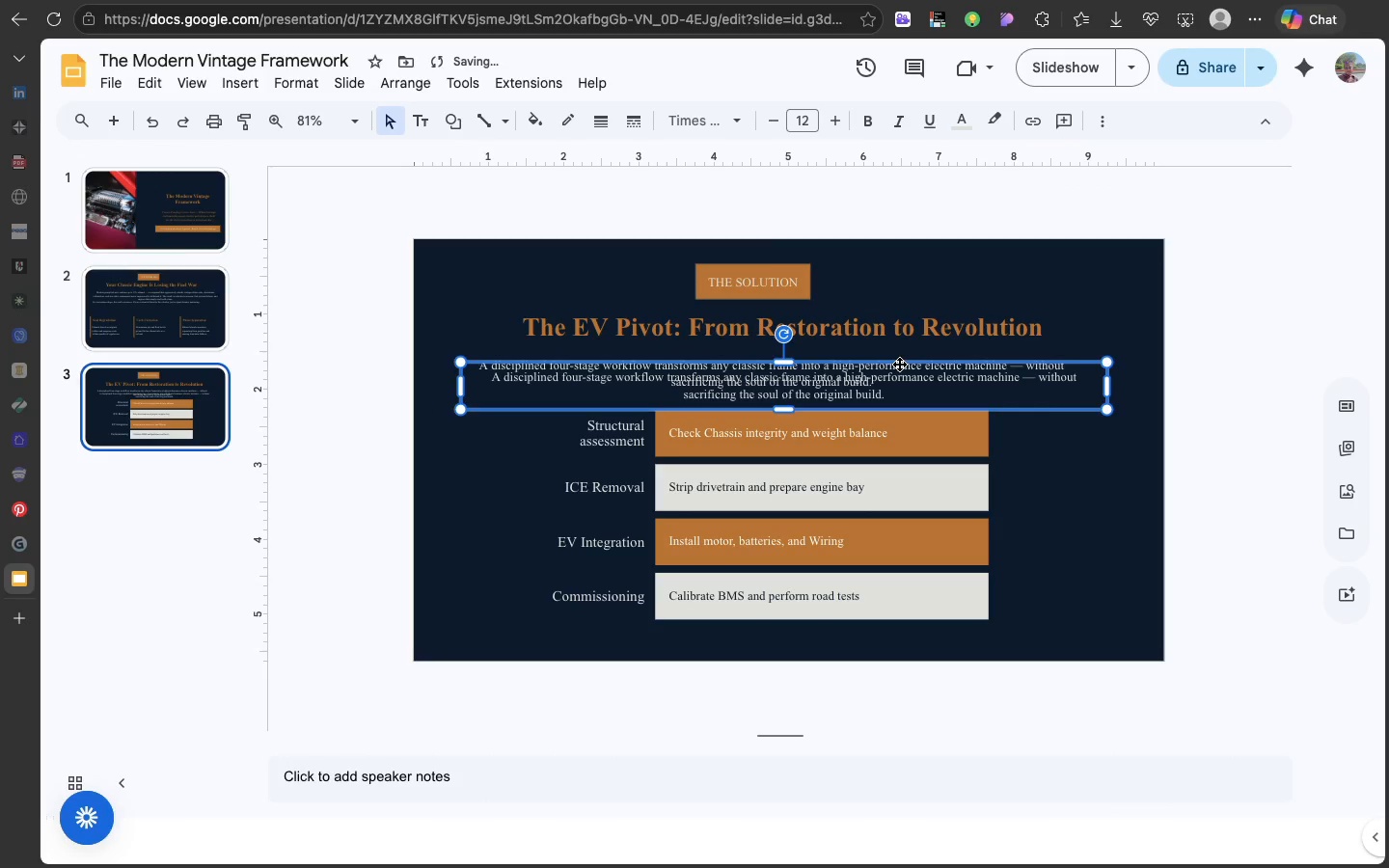 
left_click_drag(start_coordinate=[972, 366], to_coordinate=[944, 630])
 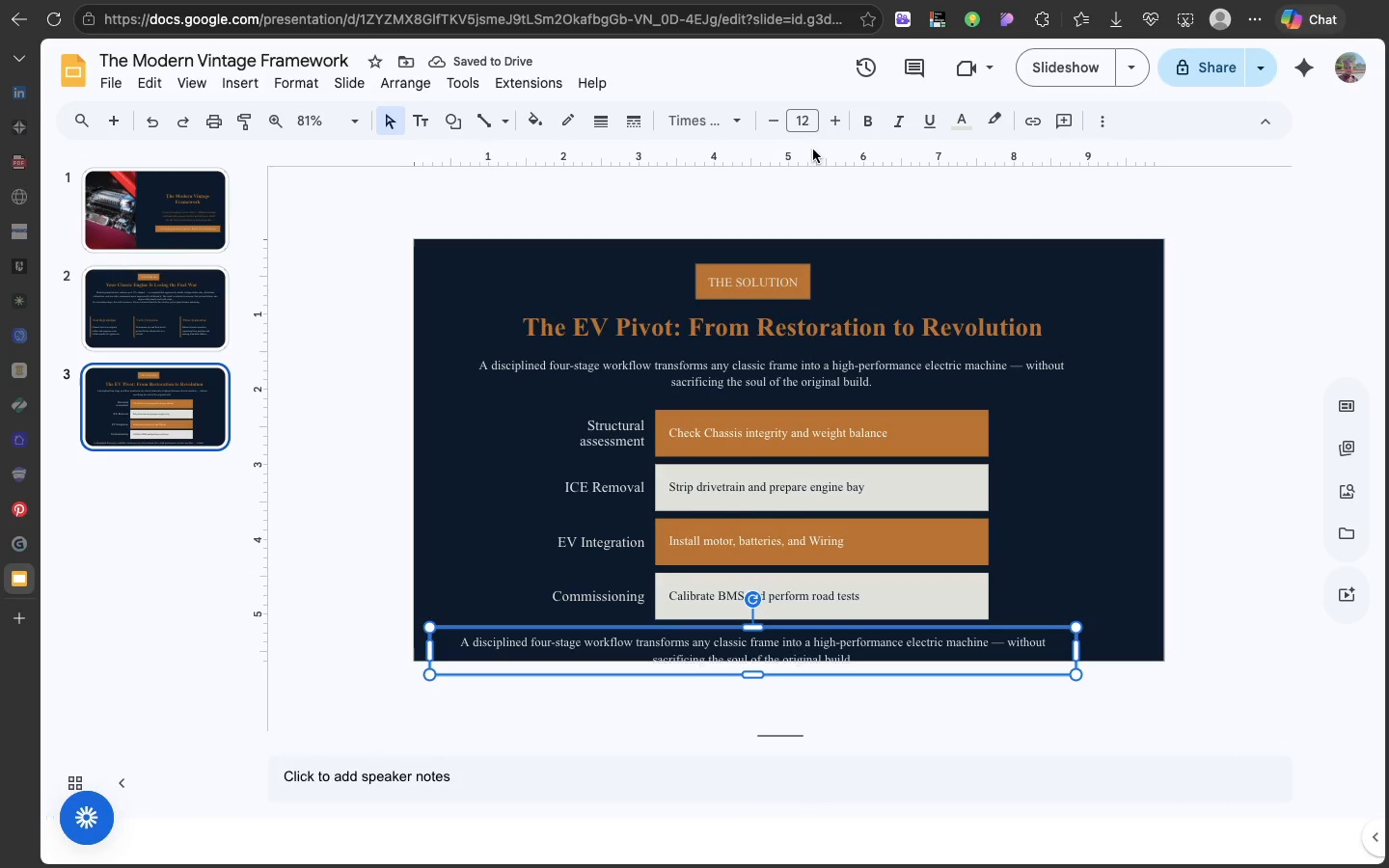 
left_click([811, 128])
 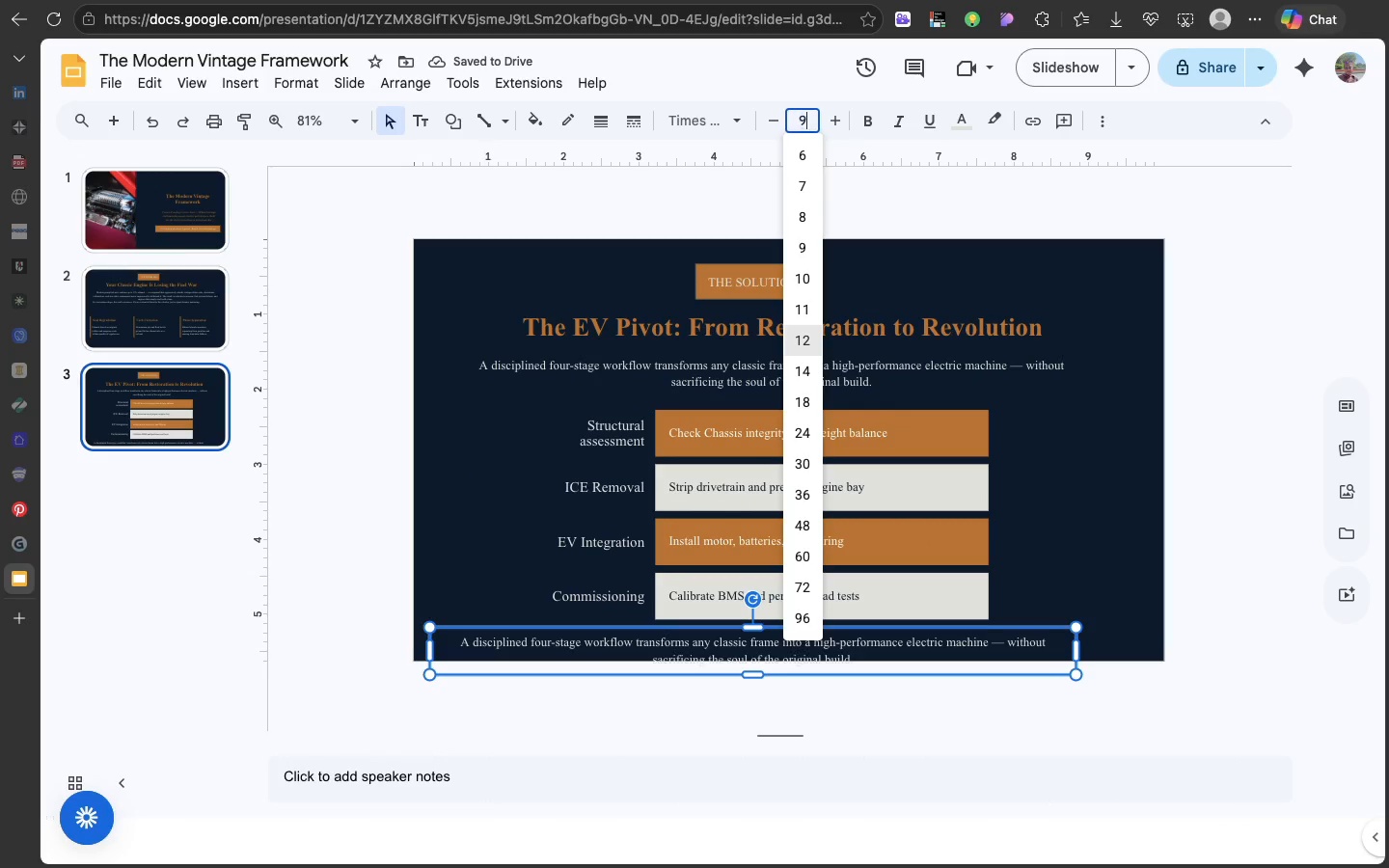 
key(9)
 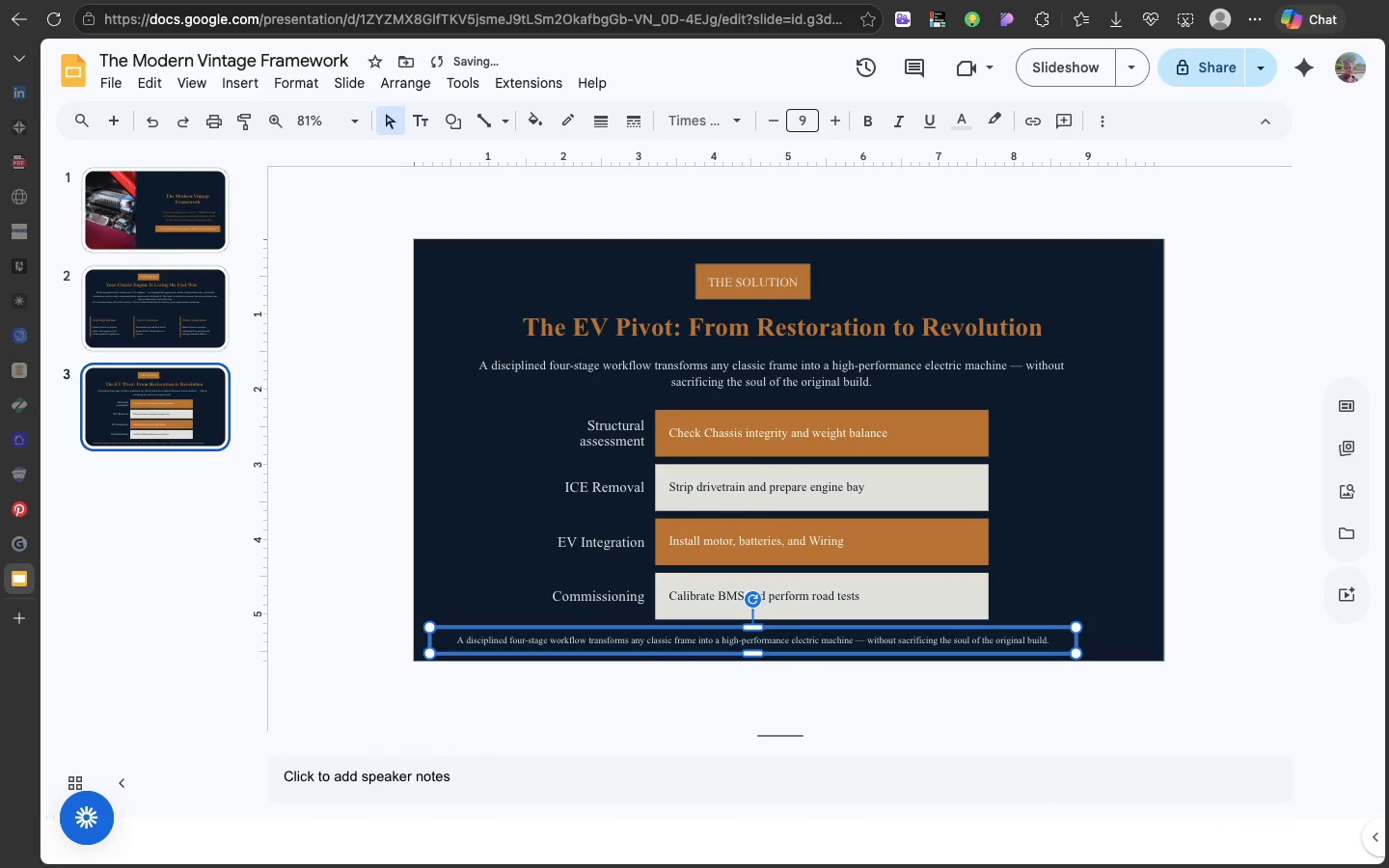 
key(Enter)
 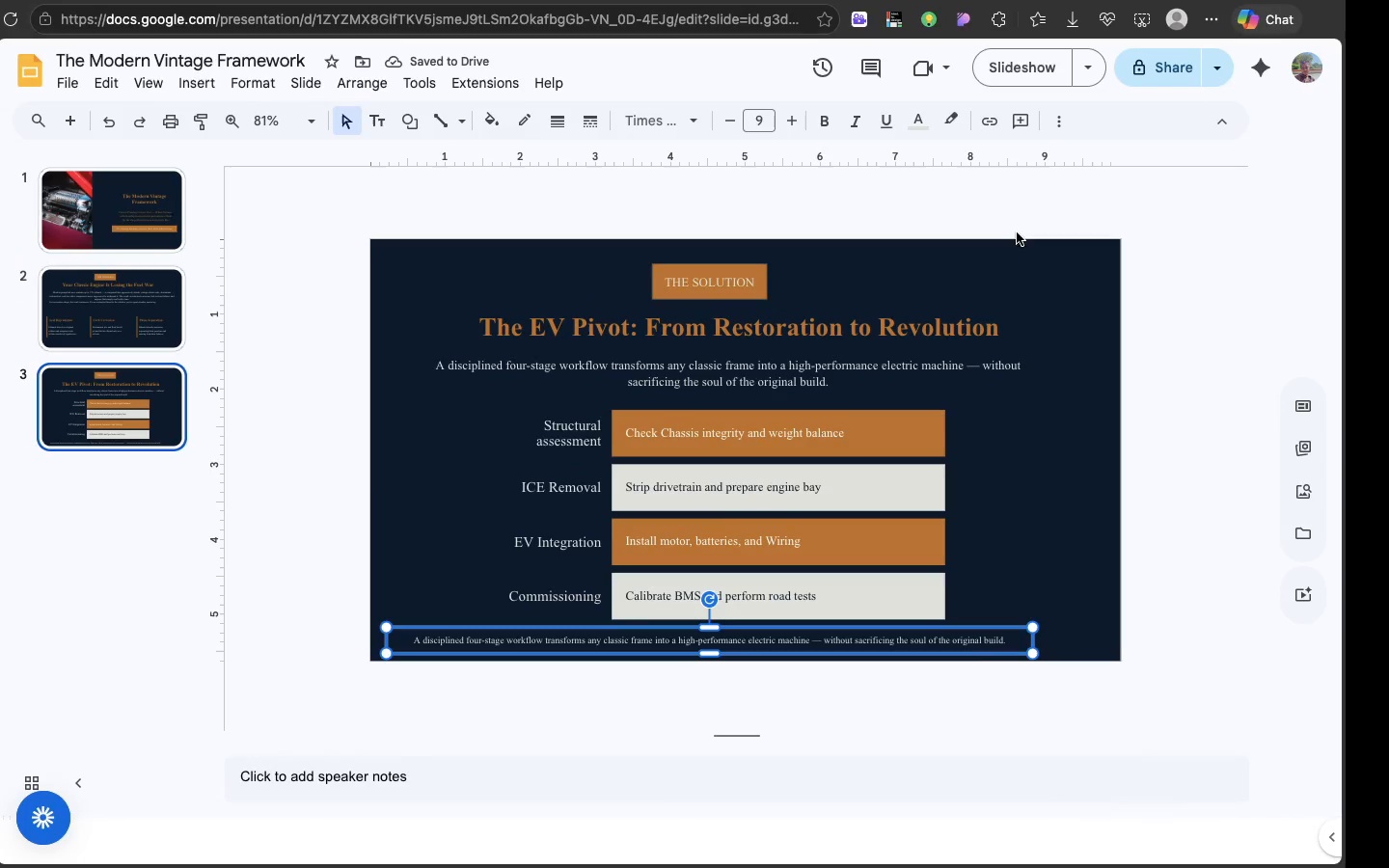 
left_click([829, 360])
 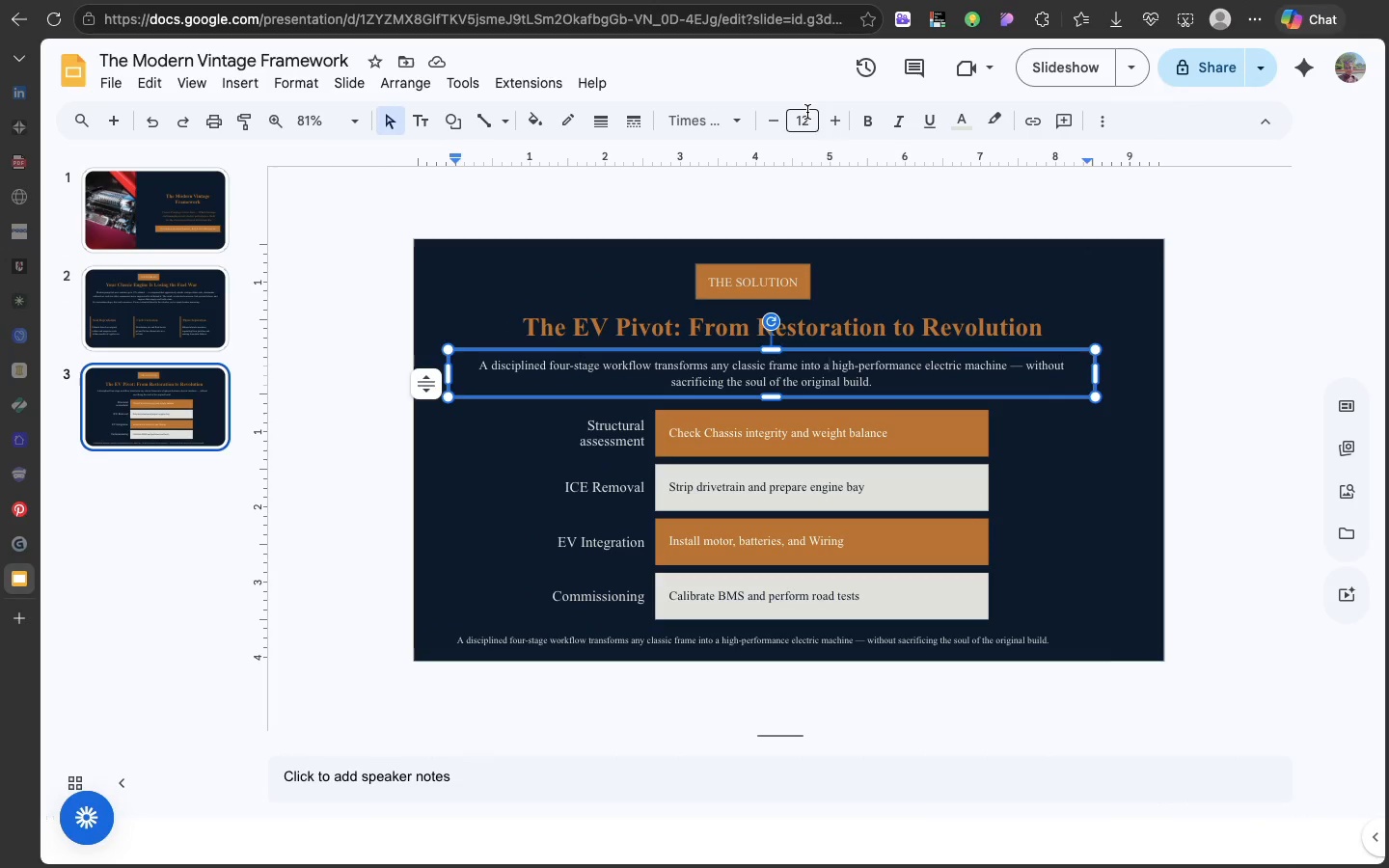 
left_click([807, 112])
 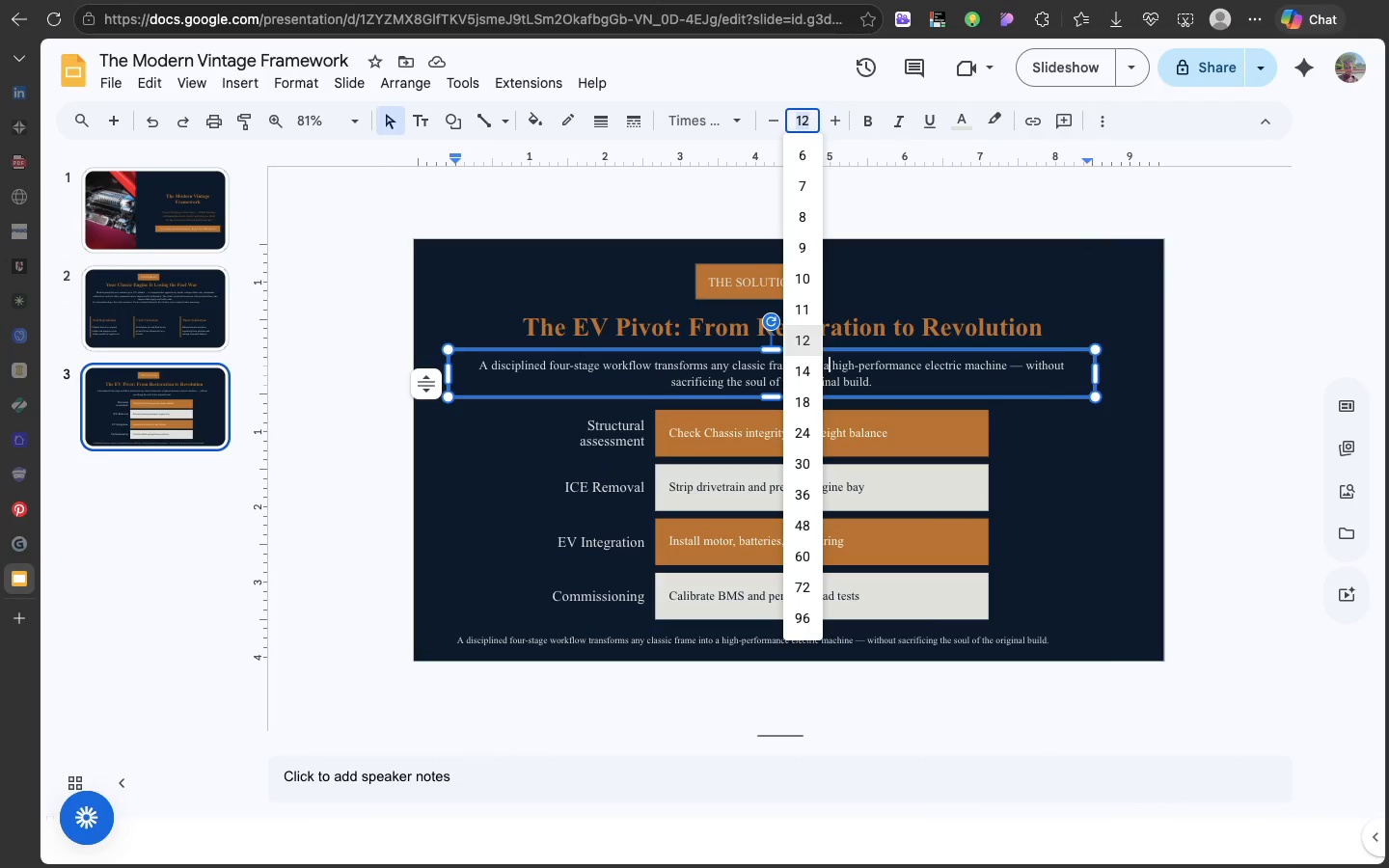 
type(11)
 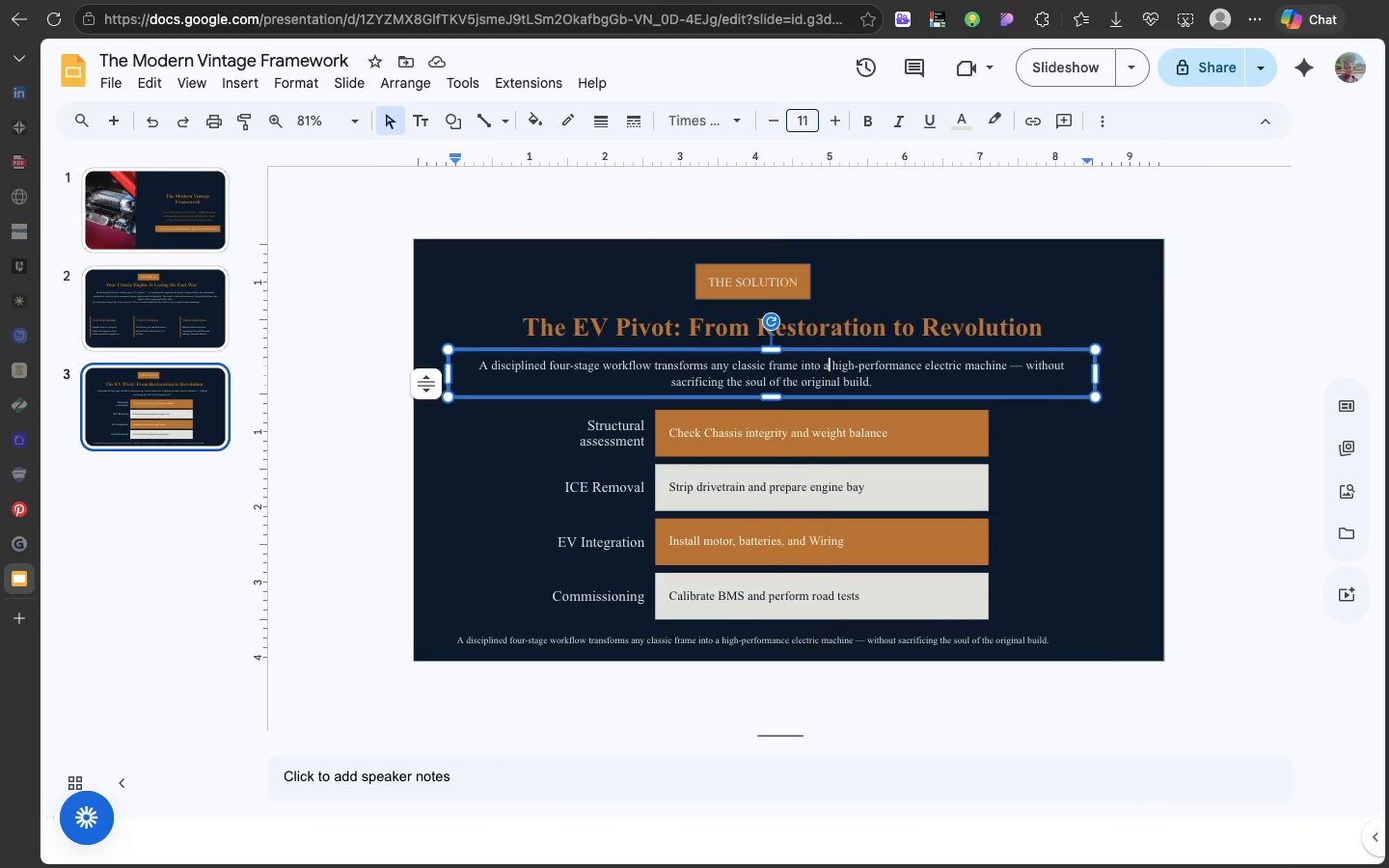 
key(Enter)
 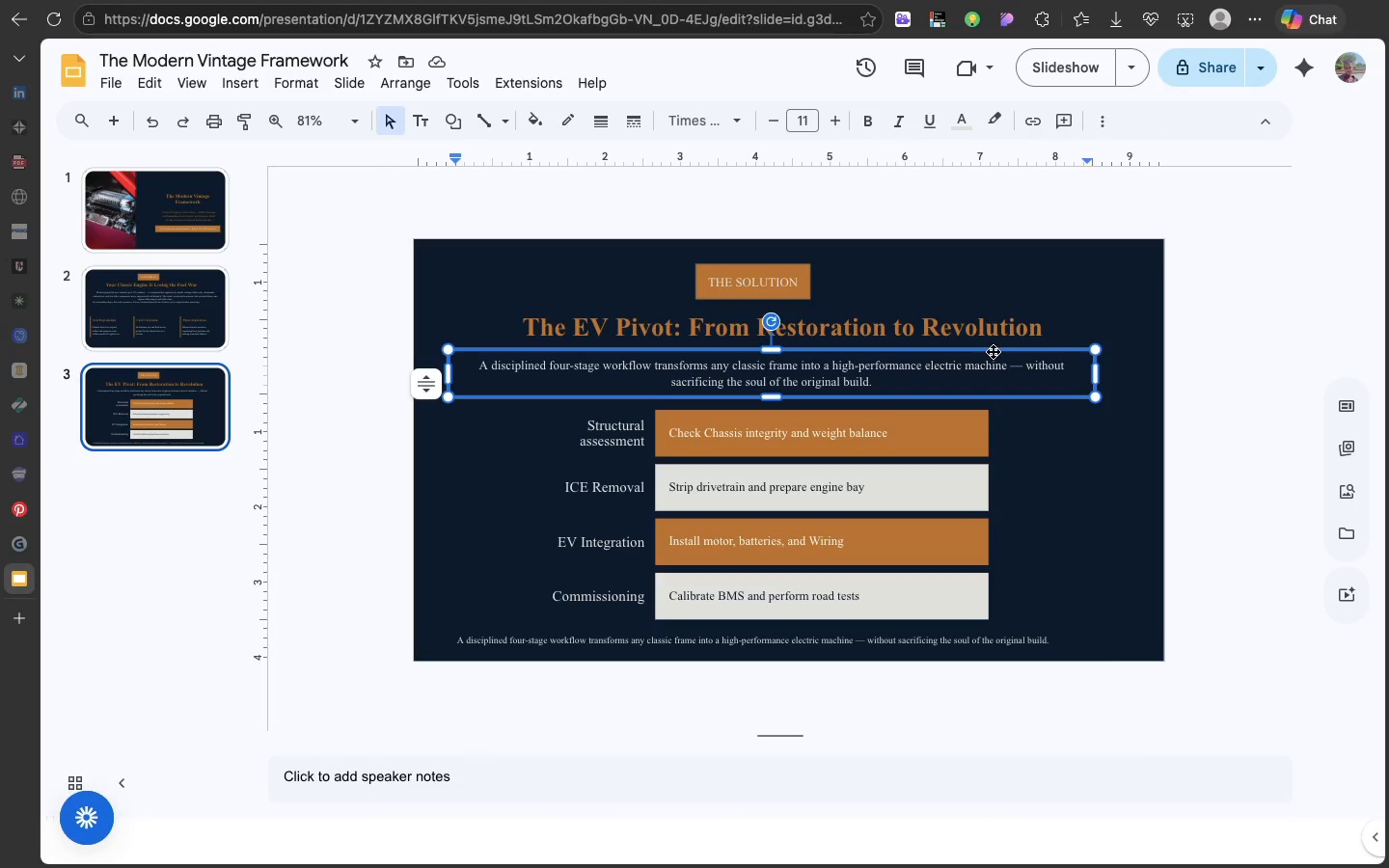 
left_click([991, 351])
 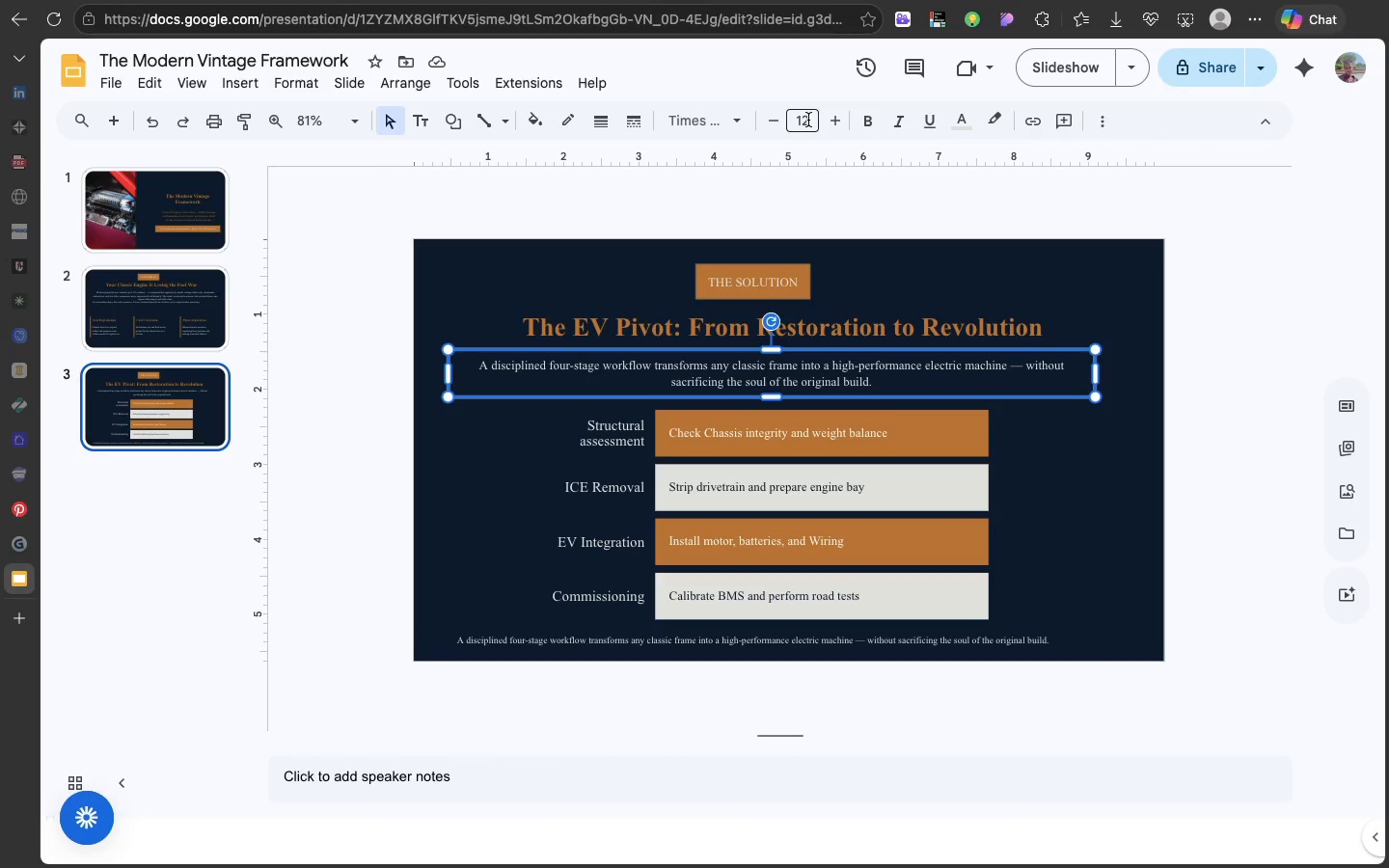 
left_click([808, 120])
 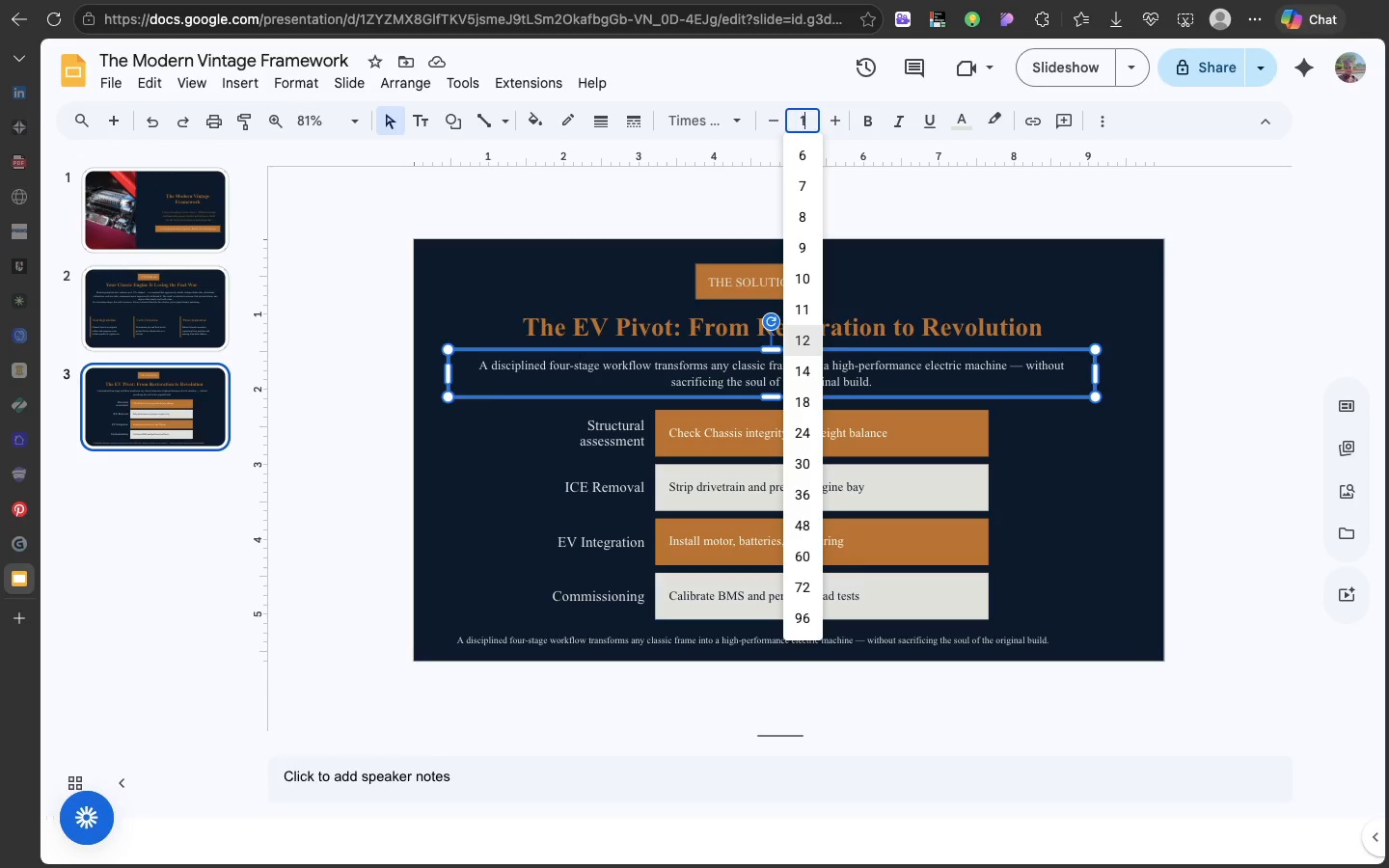 
type(11)
 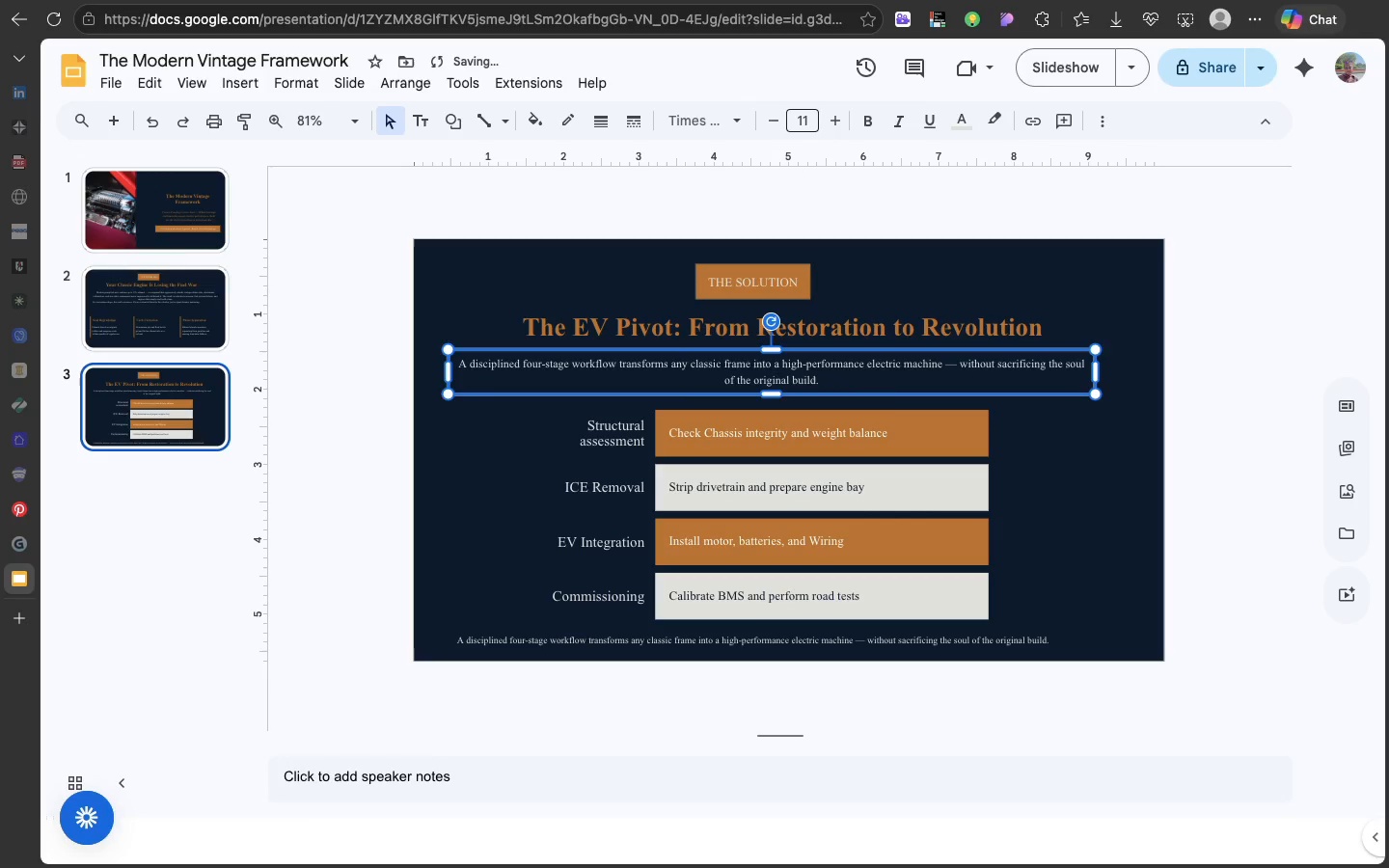 
key(Enter)
 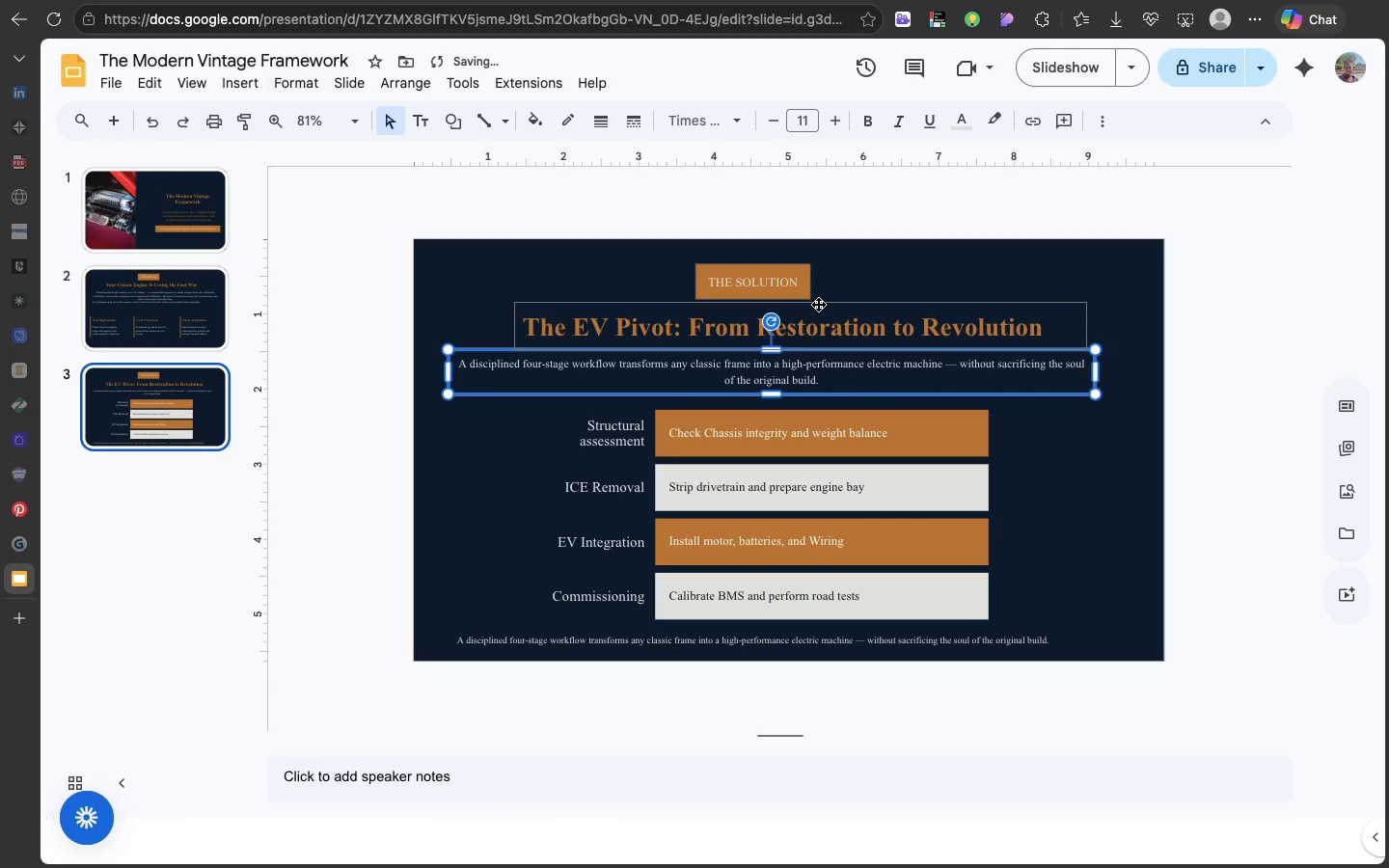 
left_click([818, 304])
 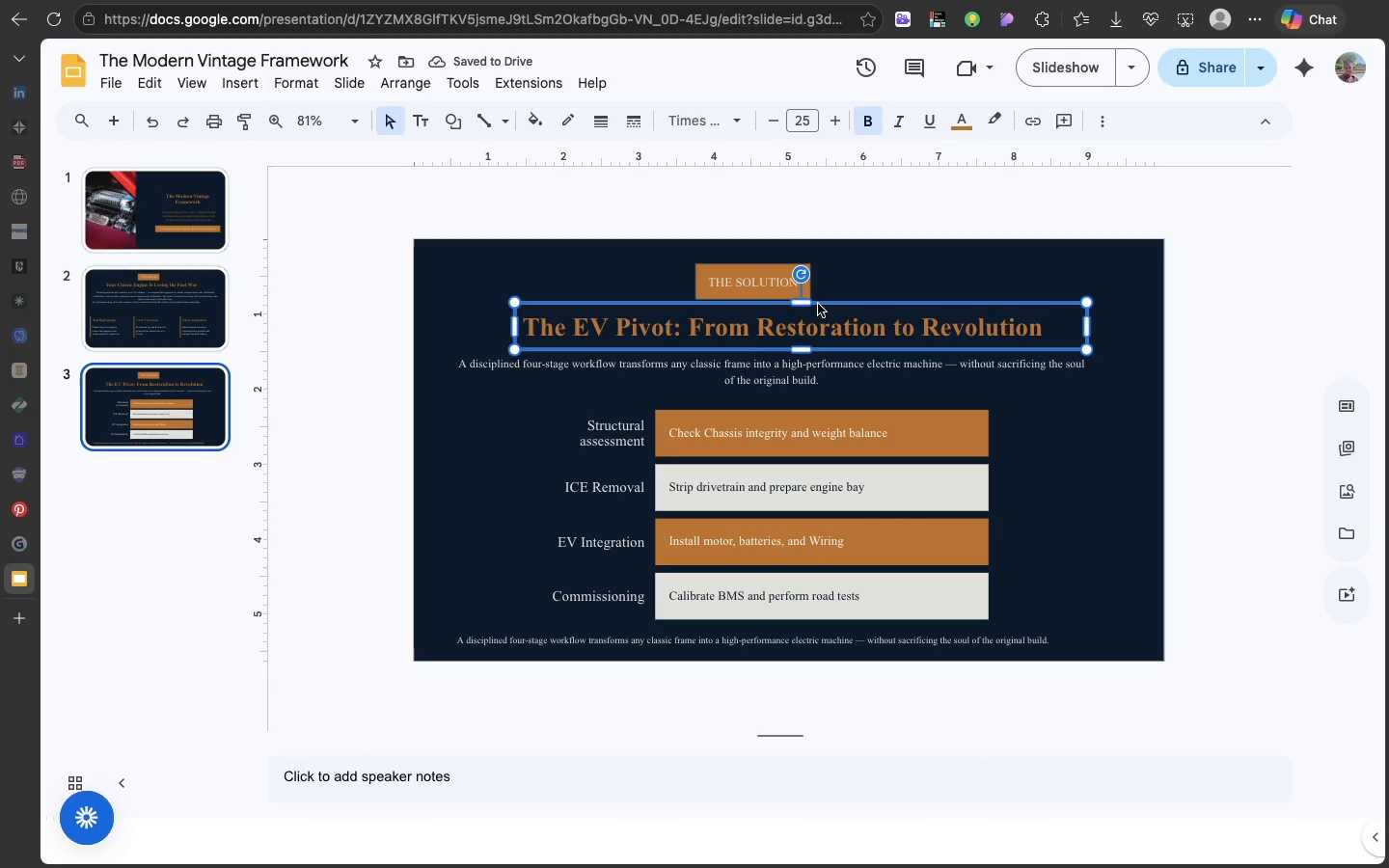 
left_click([818, 304])
 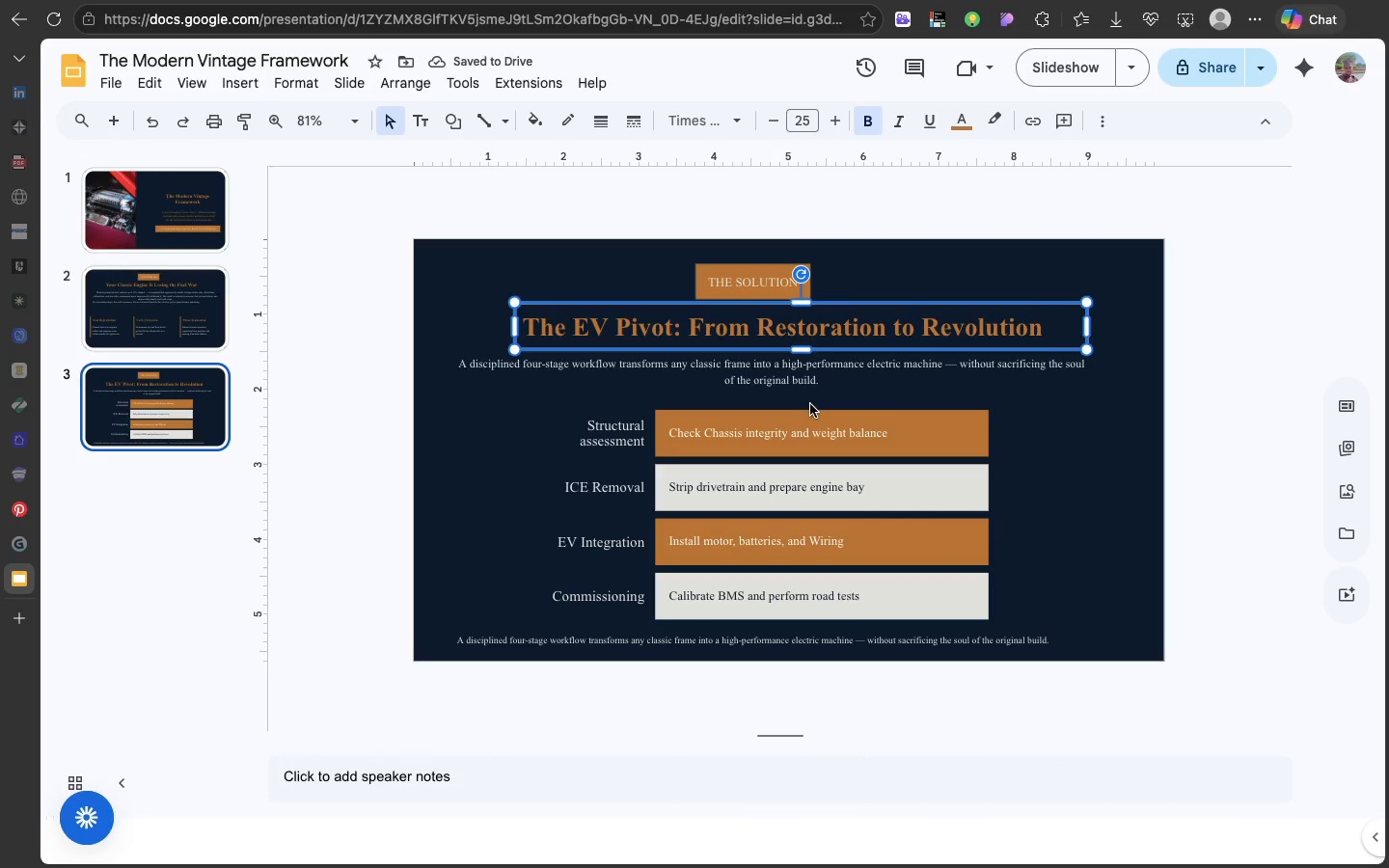 
left_click([810, 404])
 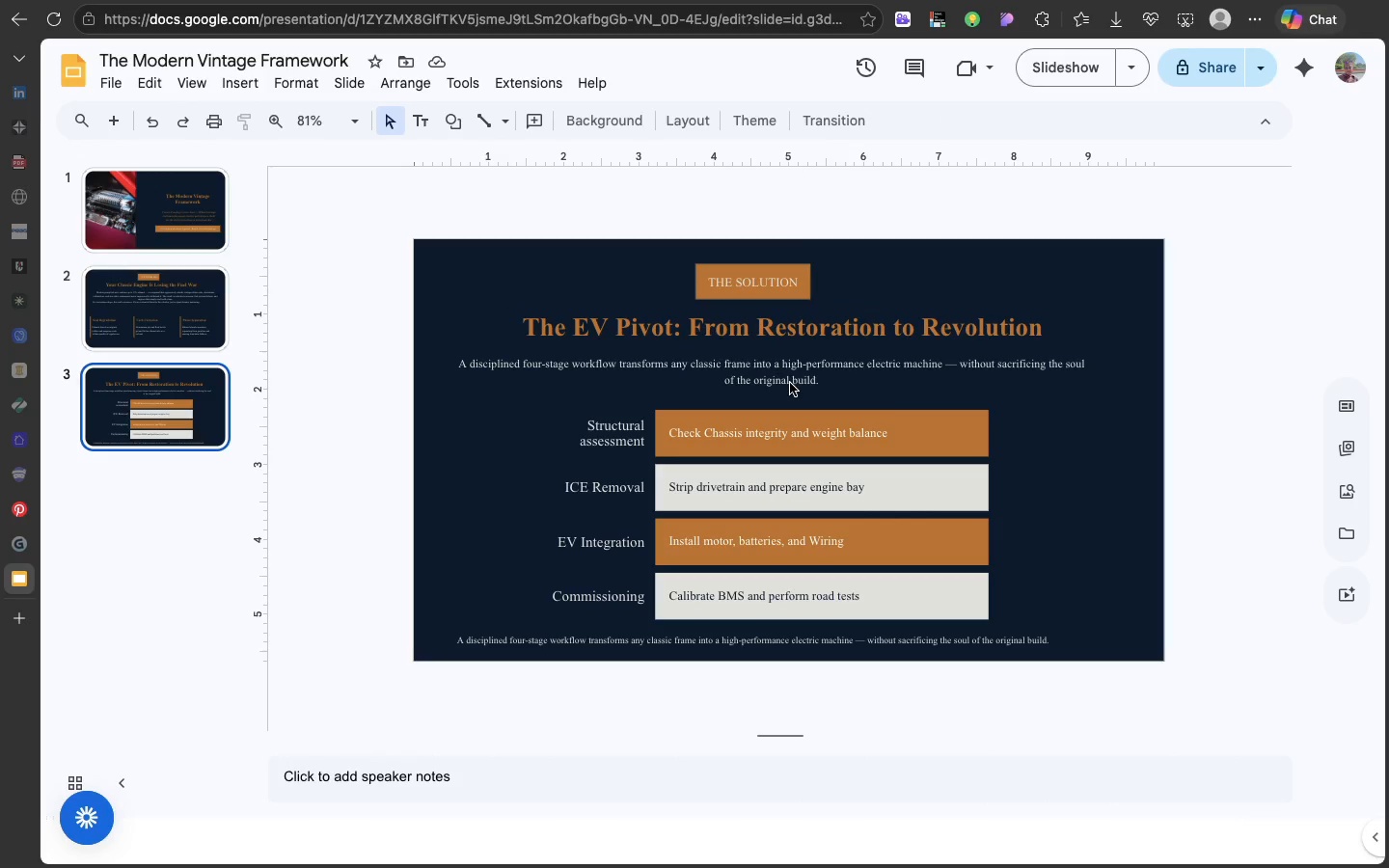 
left_click([790, 383])
 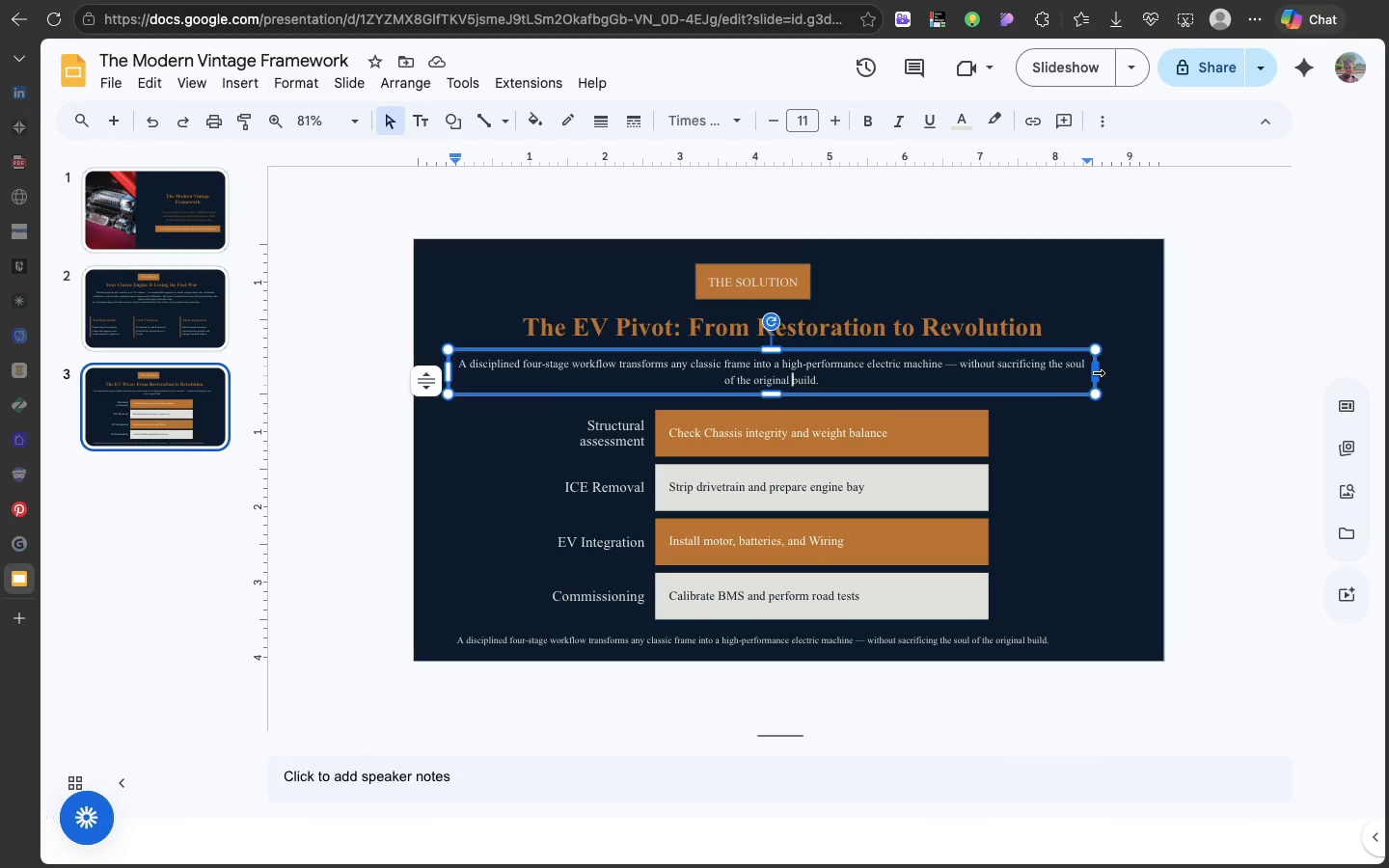 
left_click_drag(start_coordinate=[1097, 372], to_coordinate=[1016, 368])
 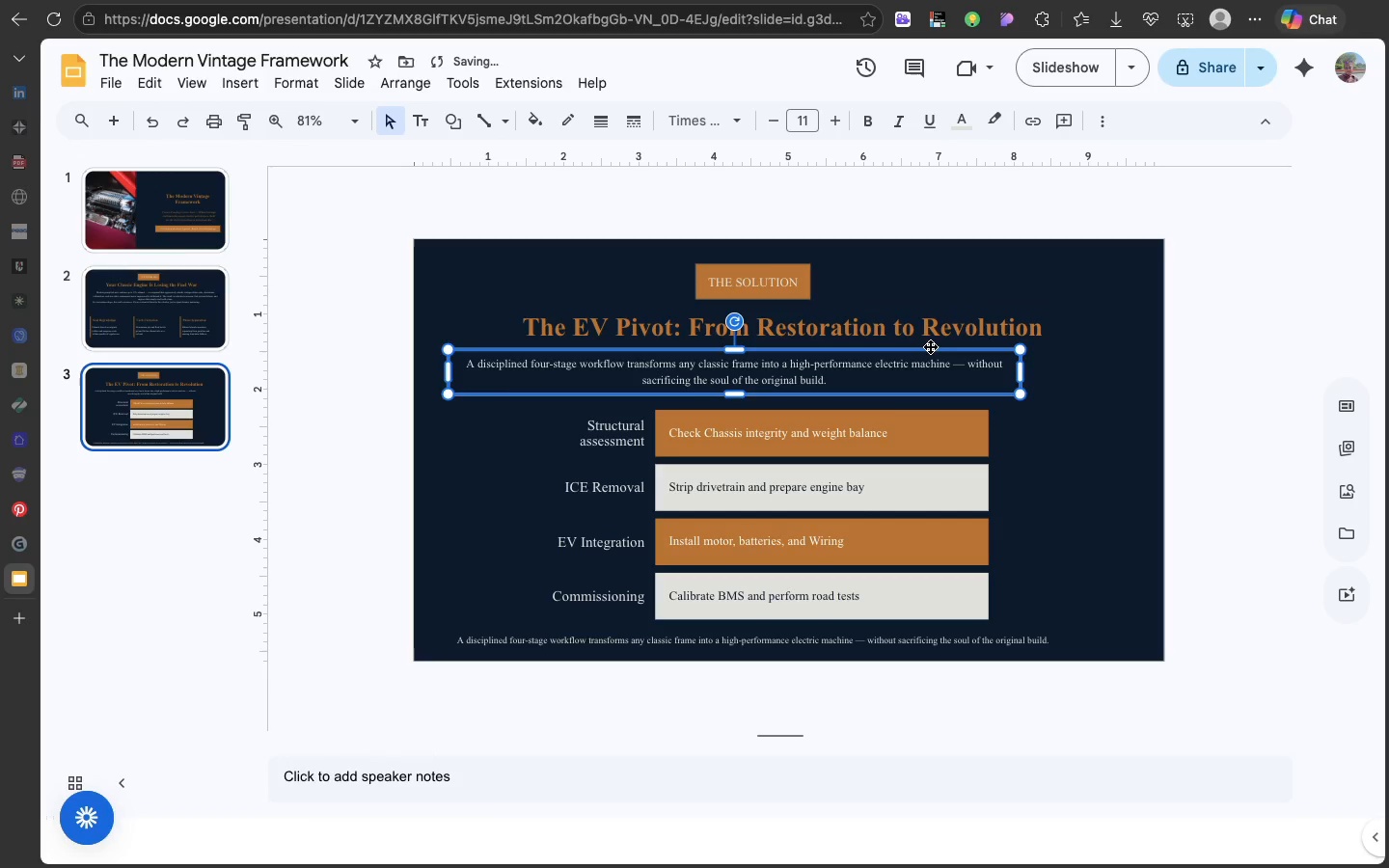 
left_click_drag(start_coordinate=[930, 346], to_coordinate=[972, 346])
 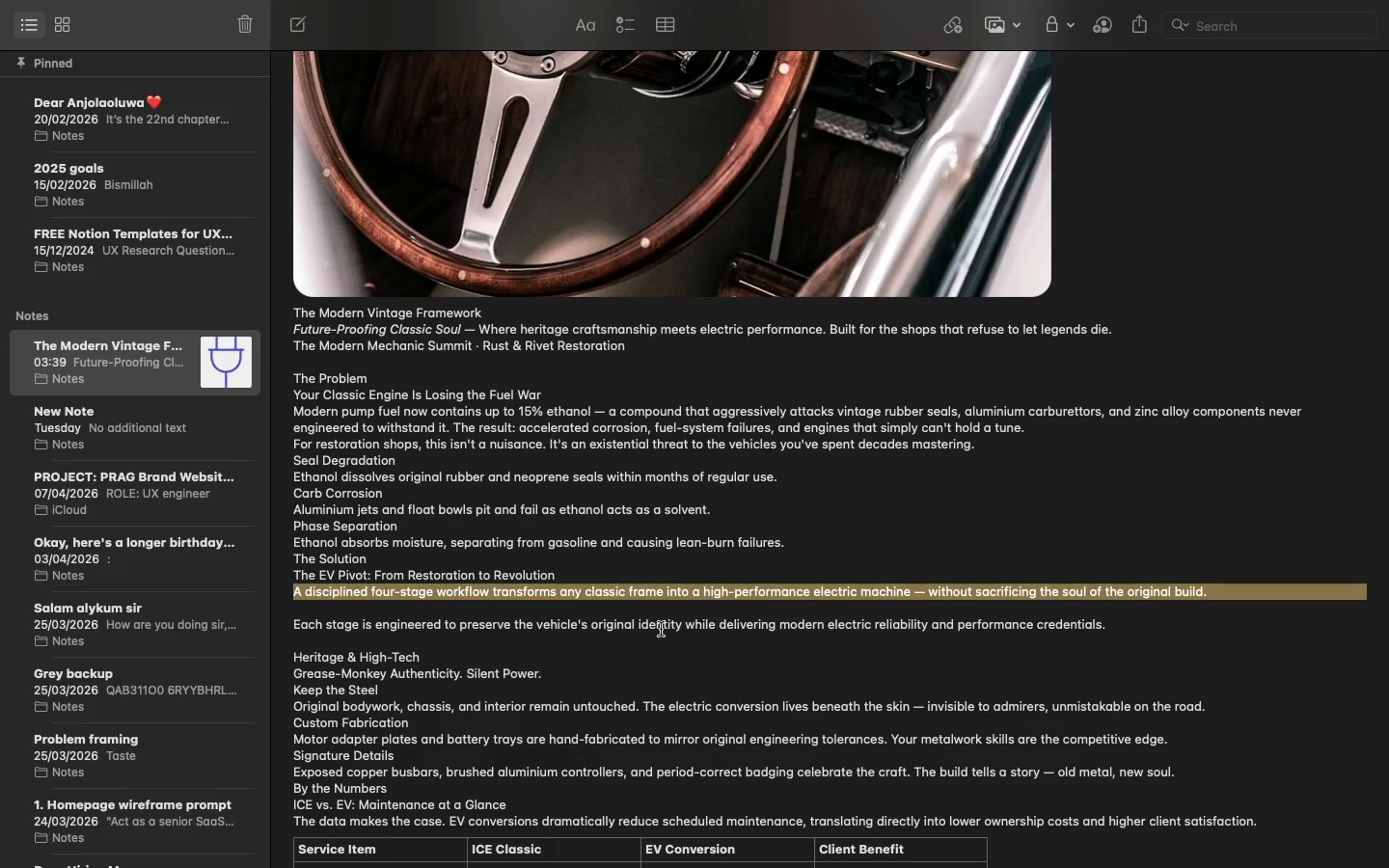 
wait(6.69)
 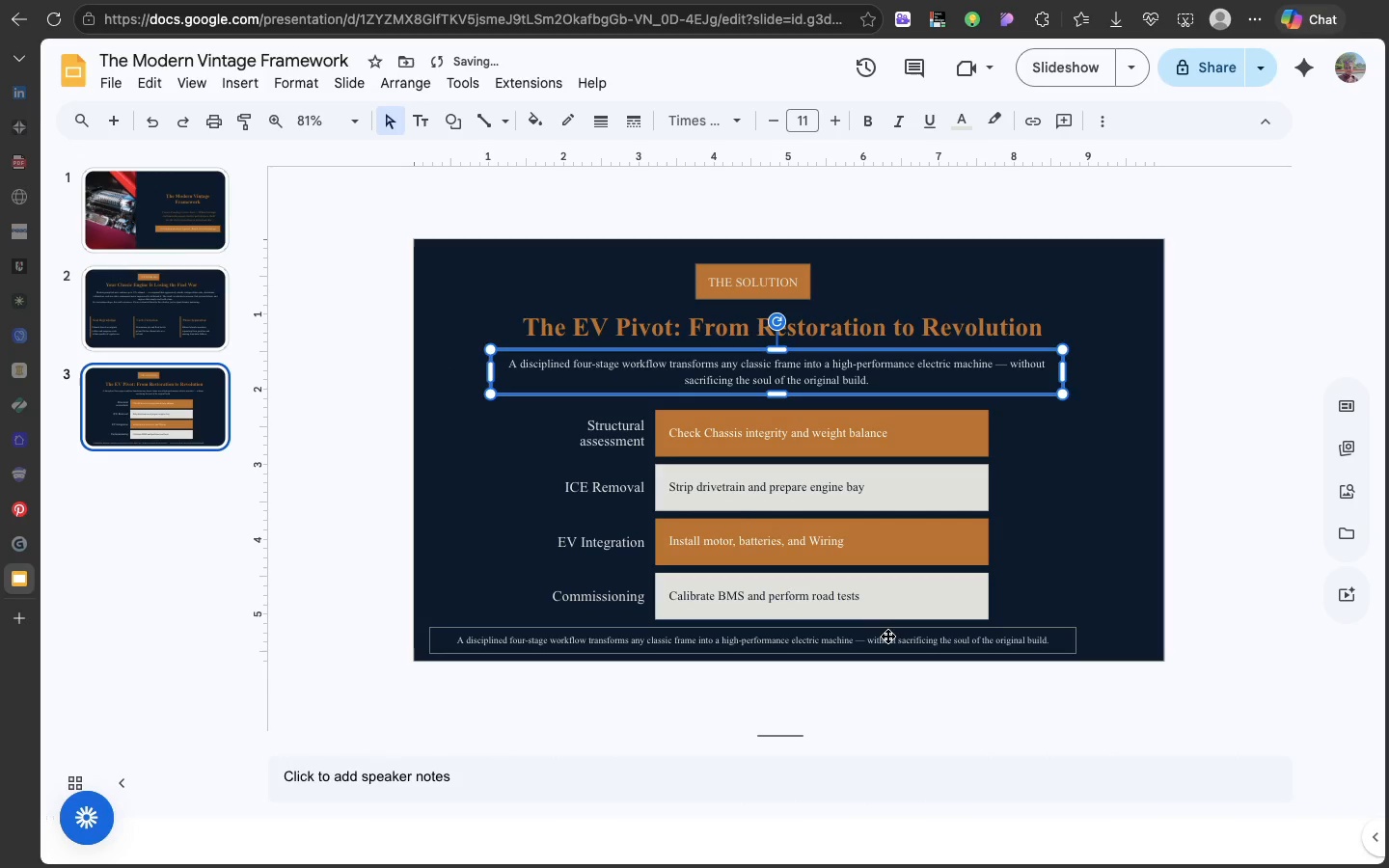 
double_click([639, 623])
 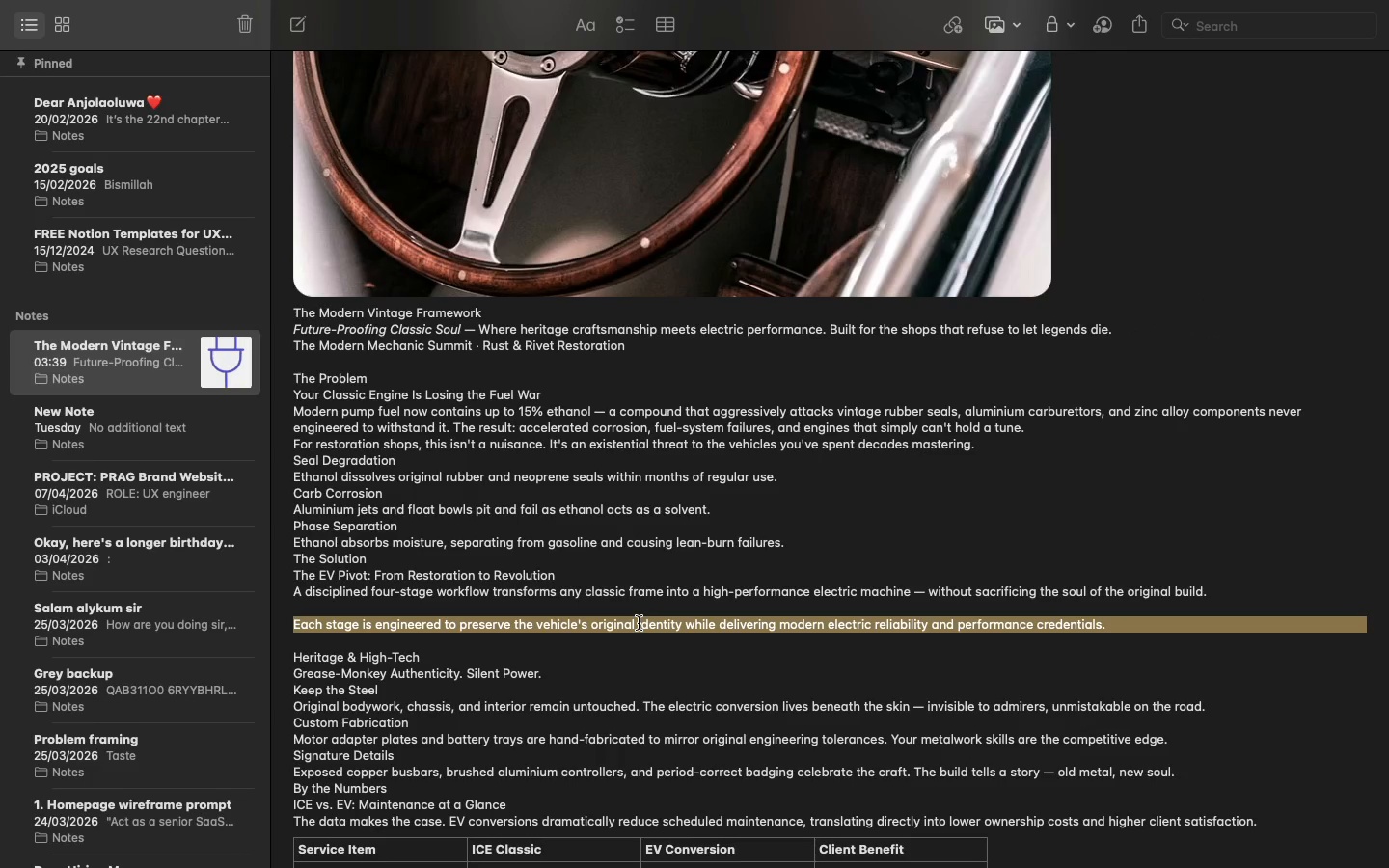 
triple_click([639, 623])
 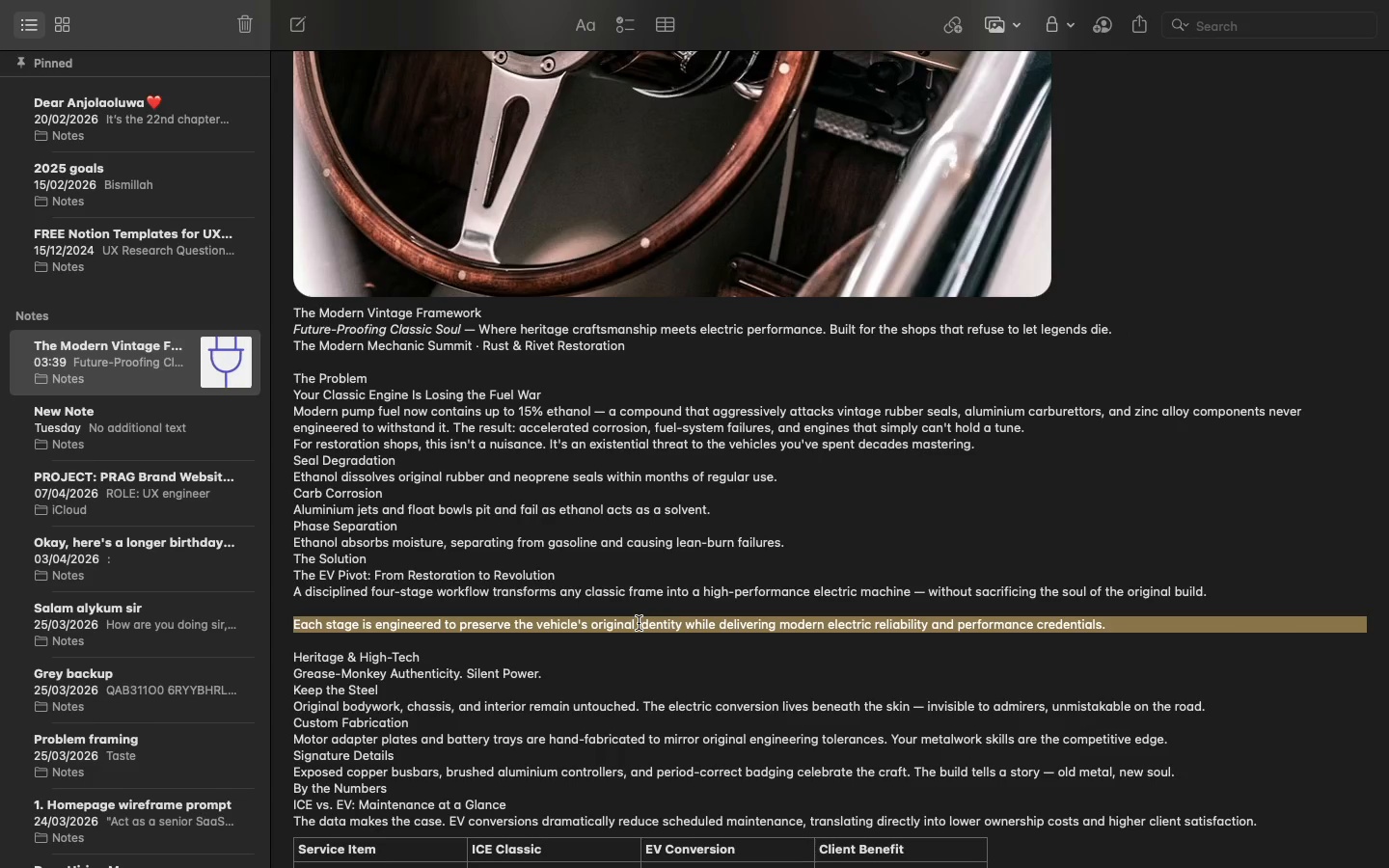 
key(Meta+C)
 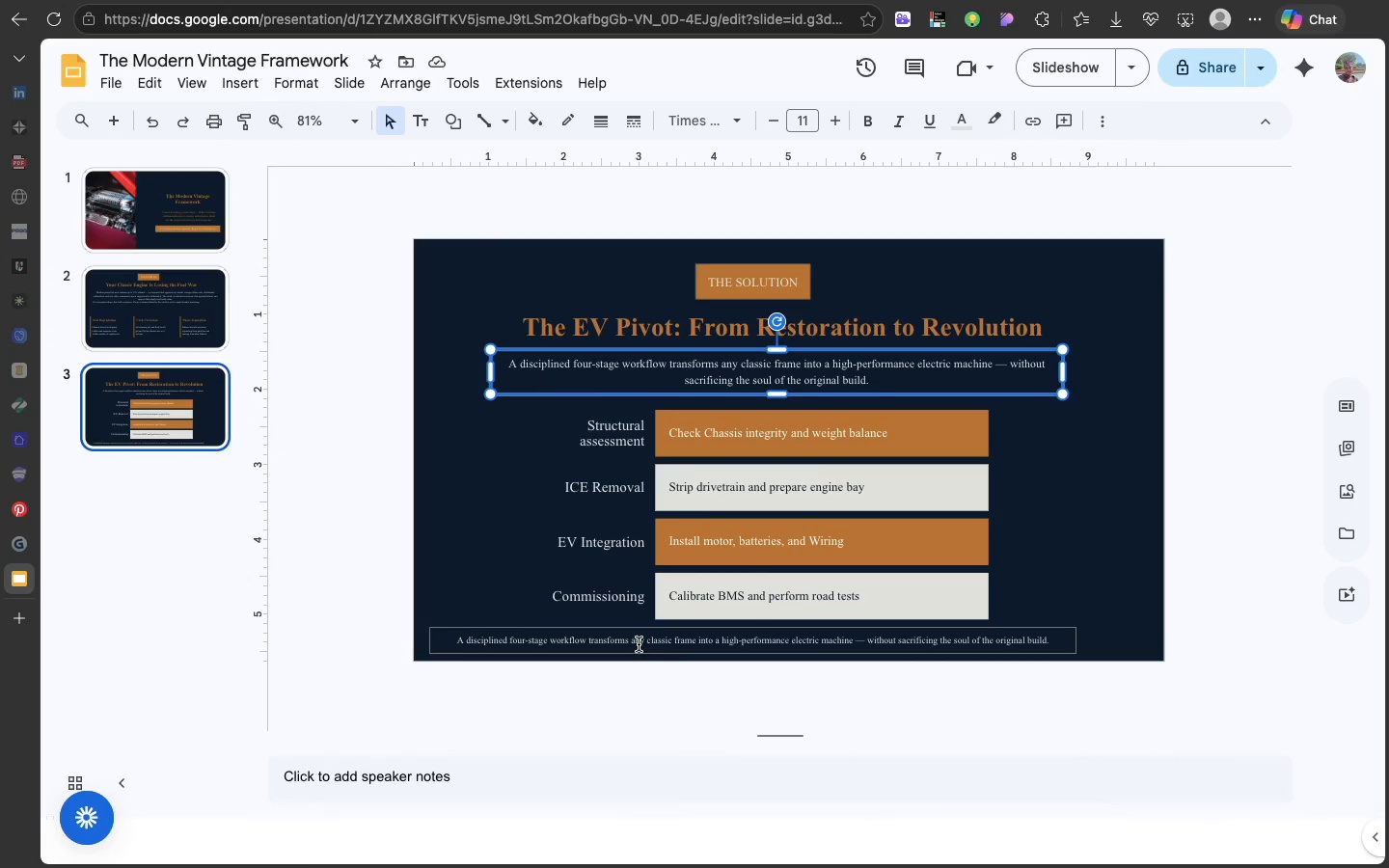 
double_click([639, 644])
 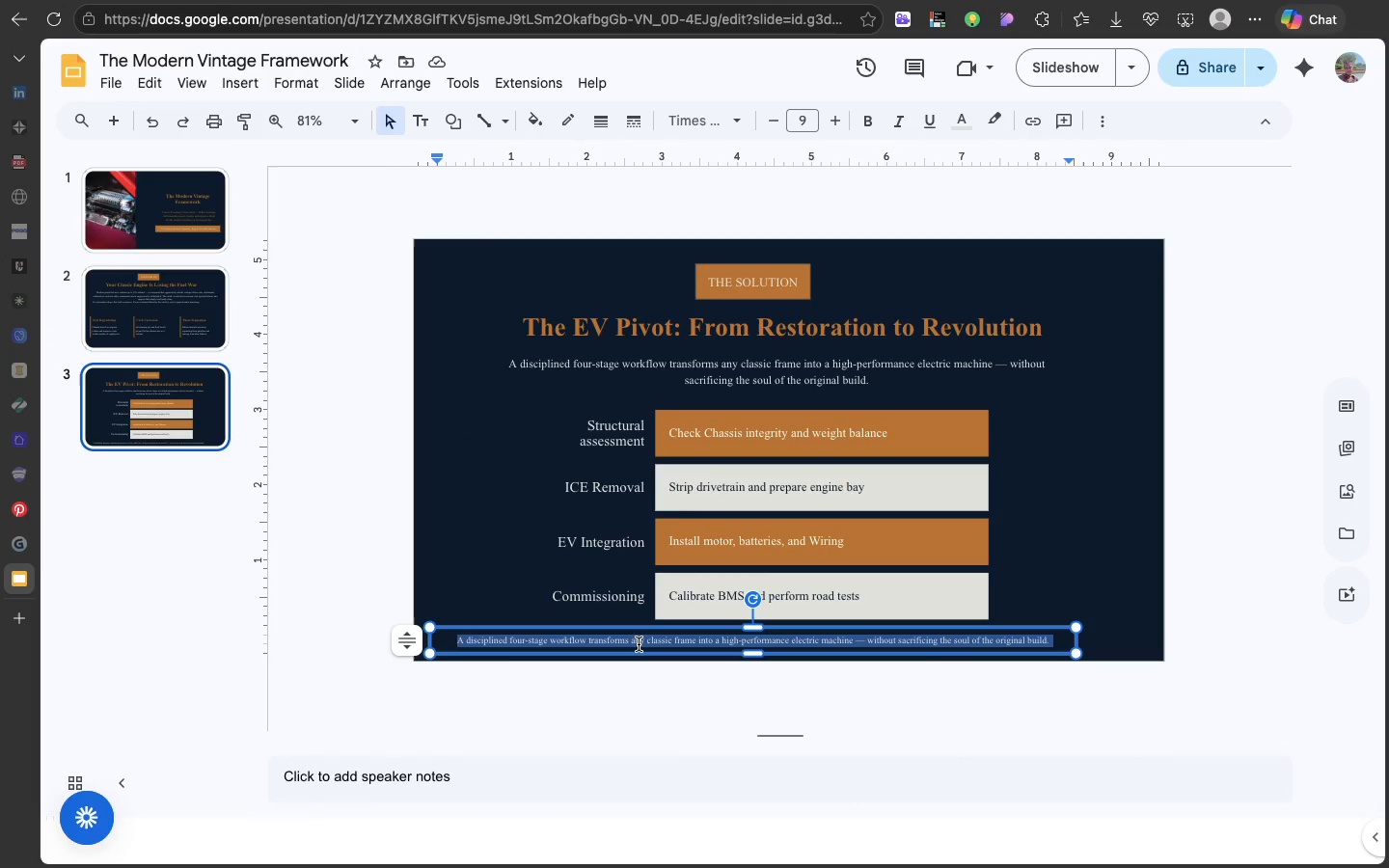 
triple_click([639, 644])
 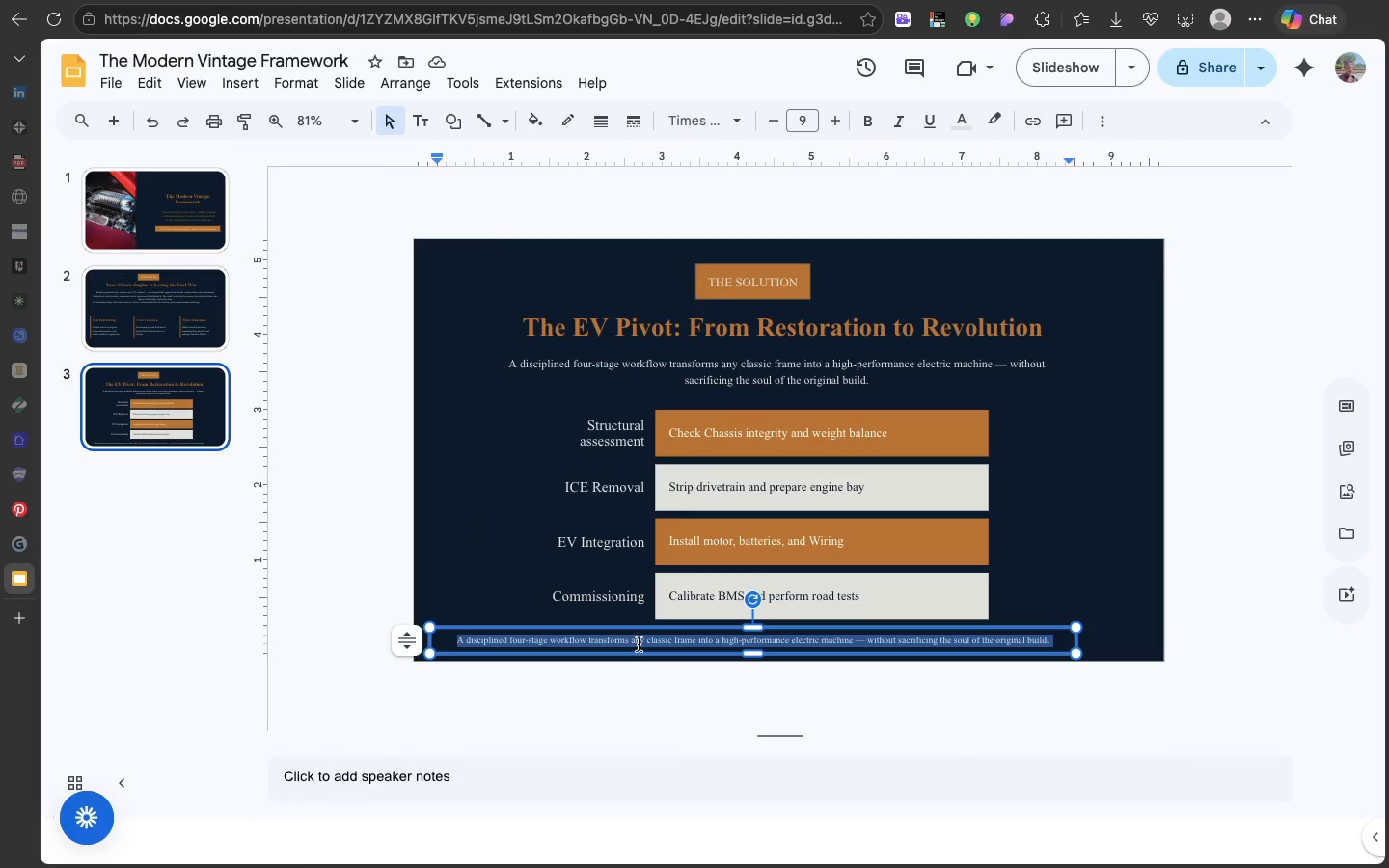 
key(Meta+V)
 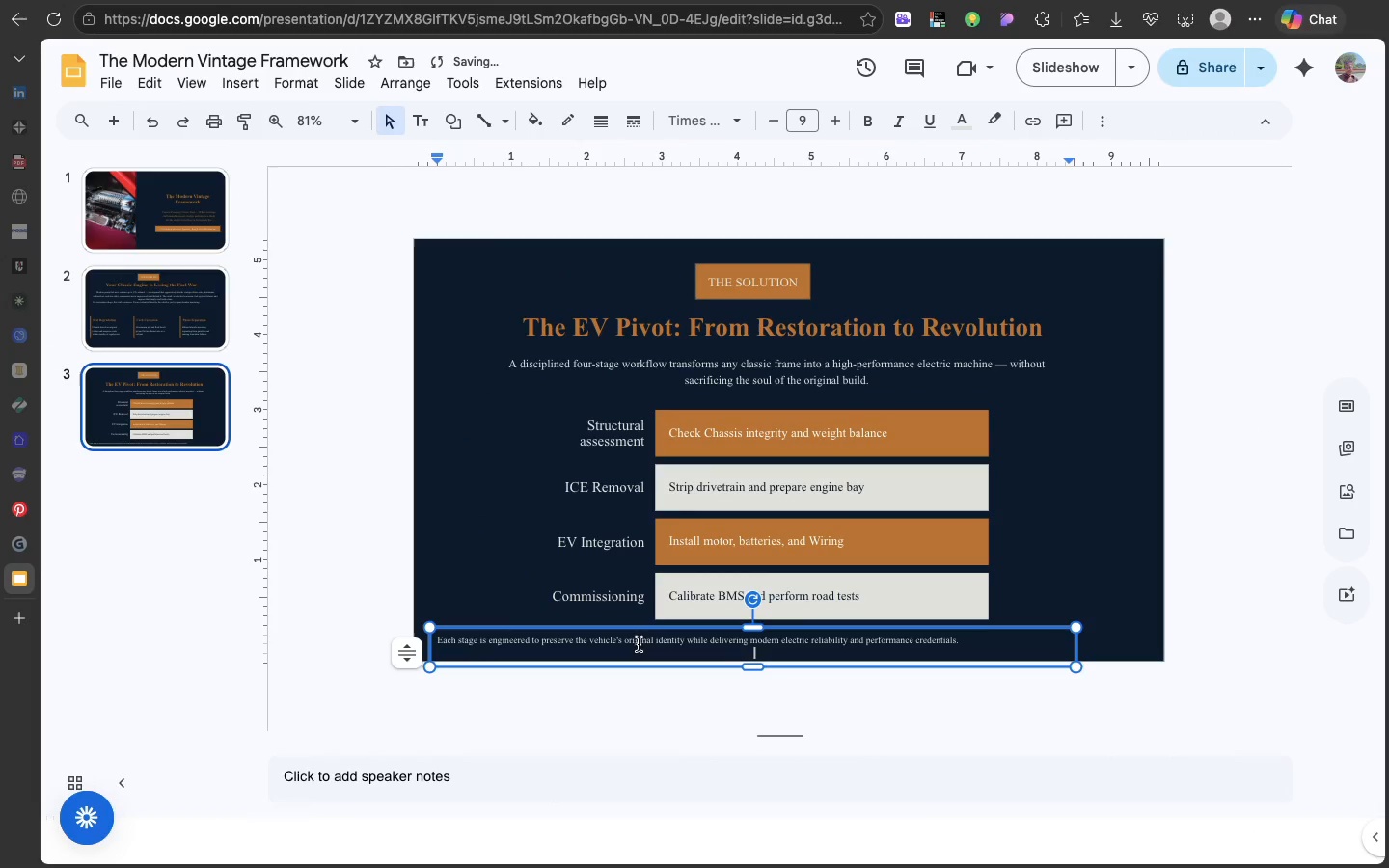 
key(Backspace)
 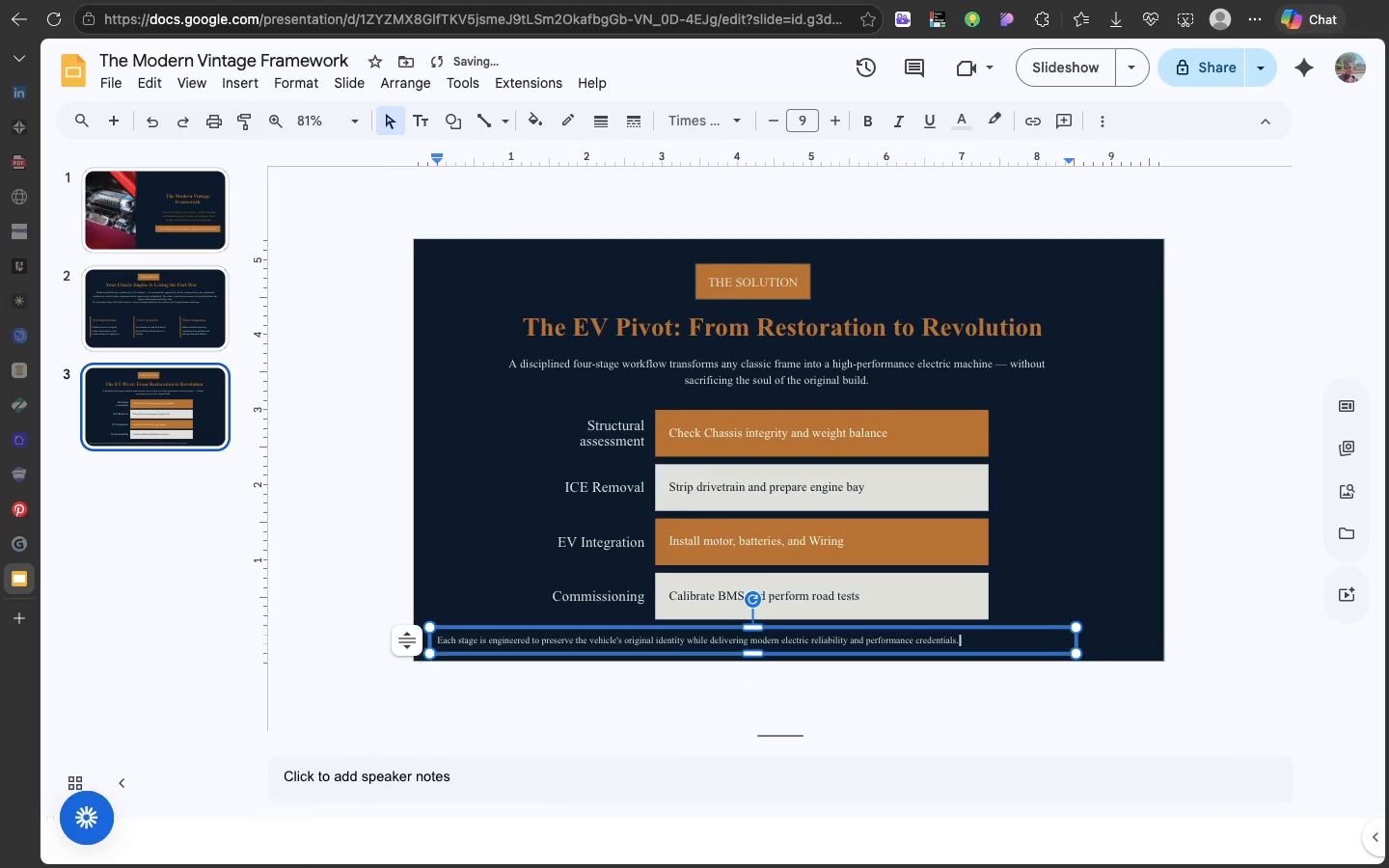 
key(Backspace)
 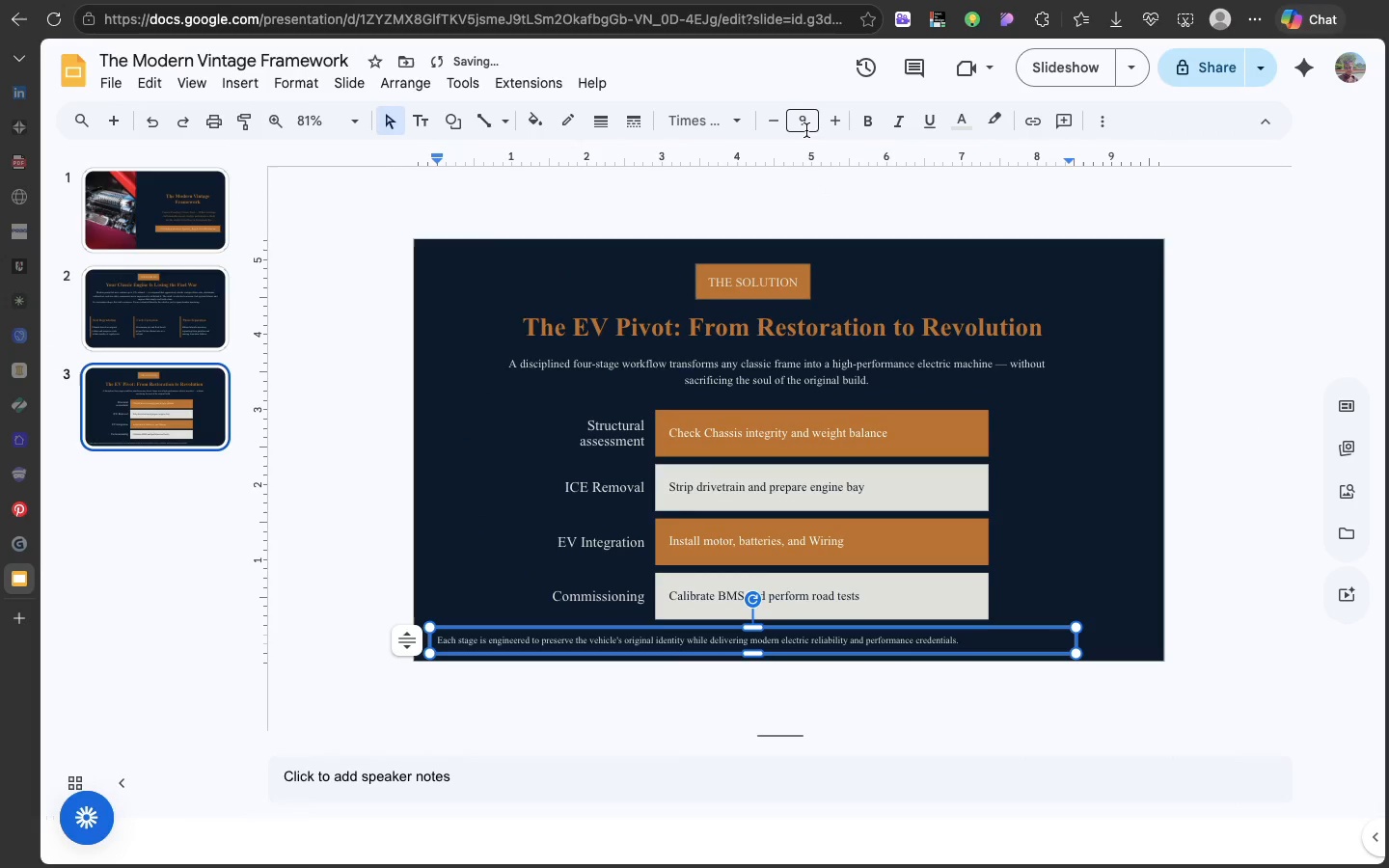 
left_click([804, 126])
 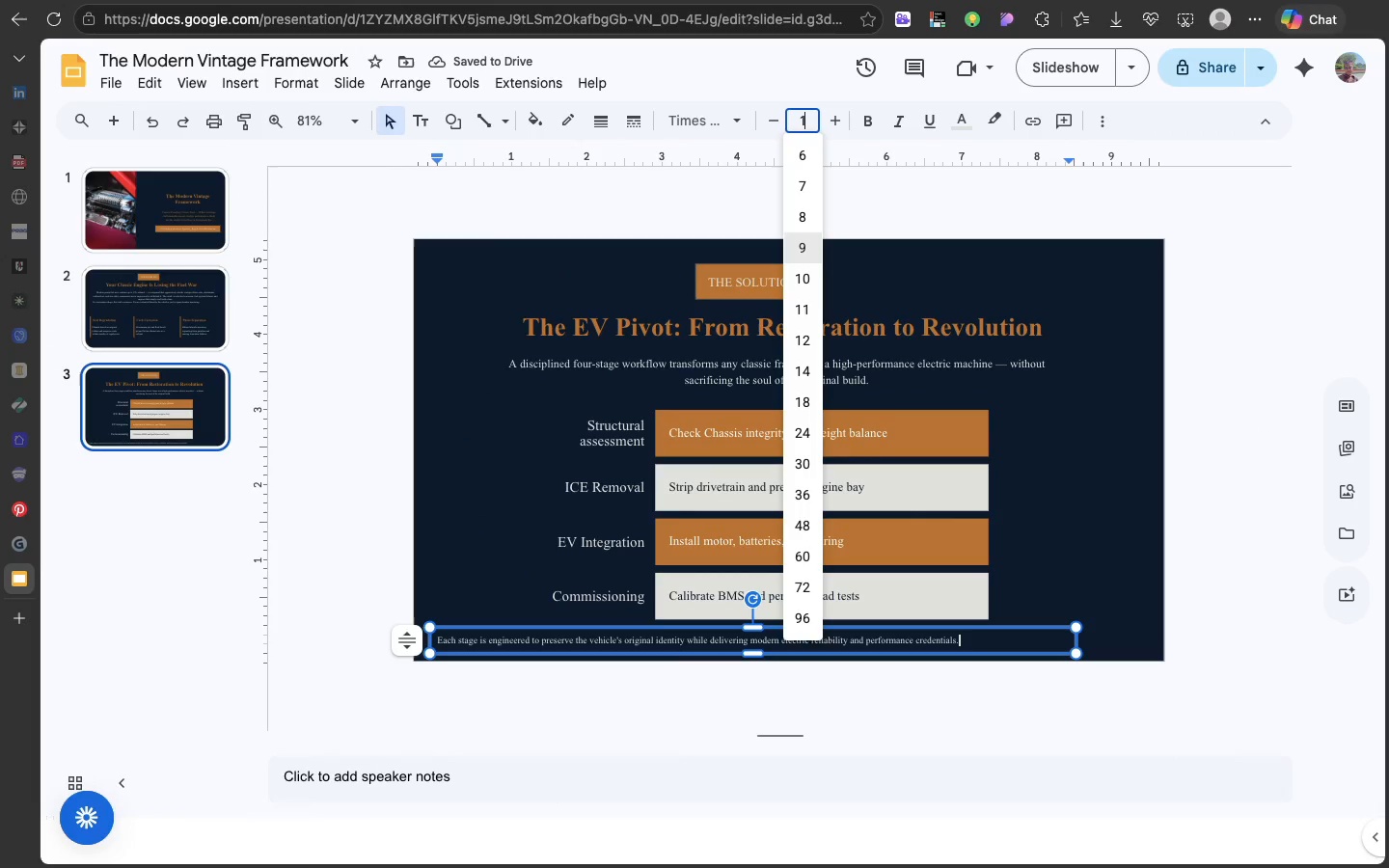 
type(11)
 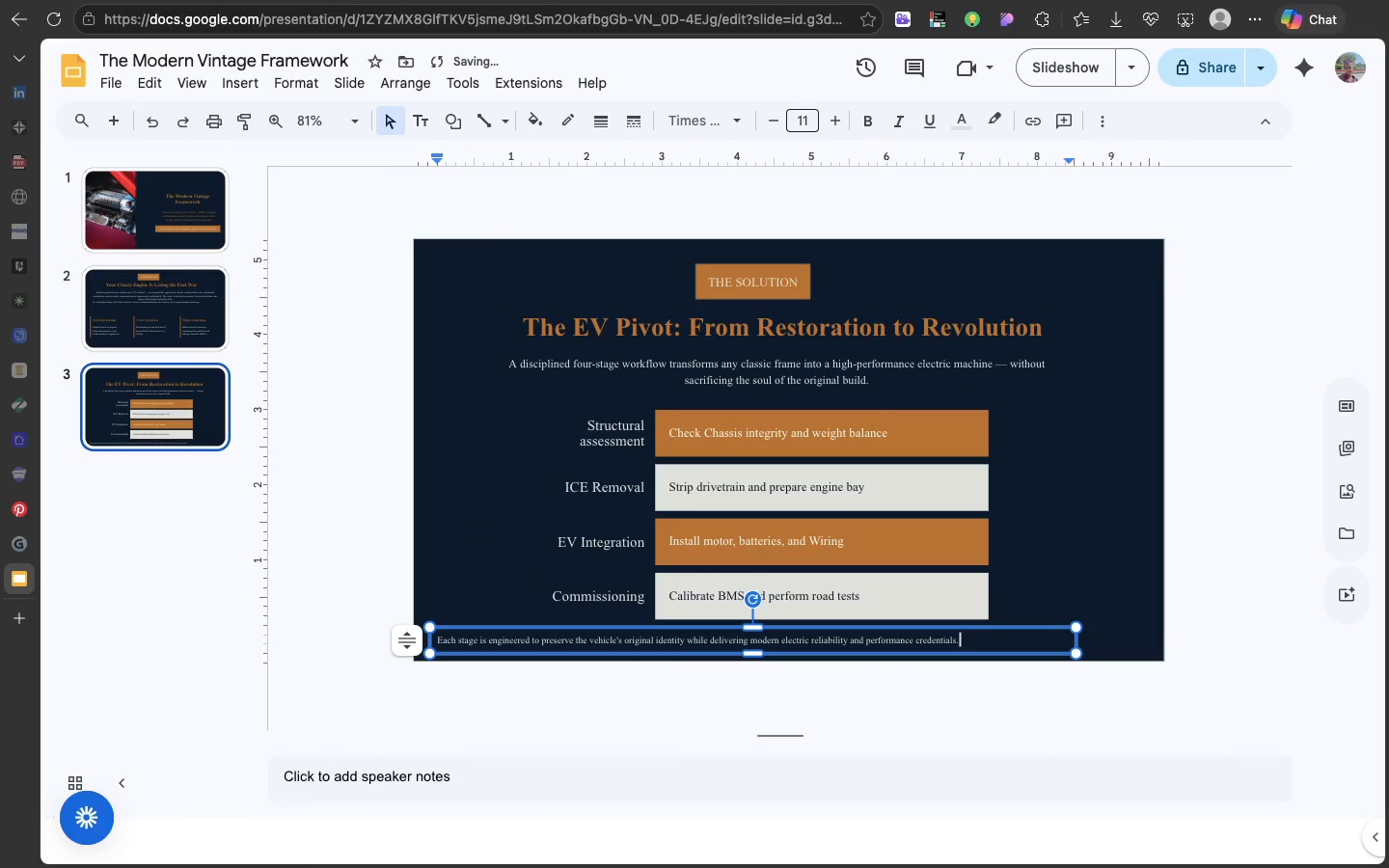 
key(Enter)
 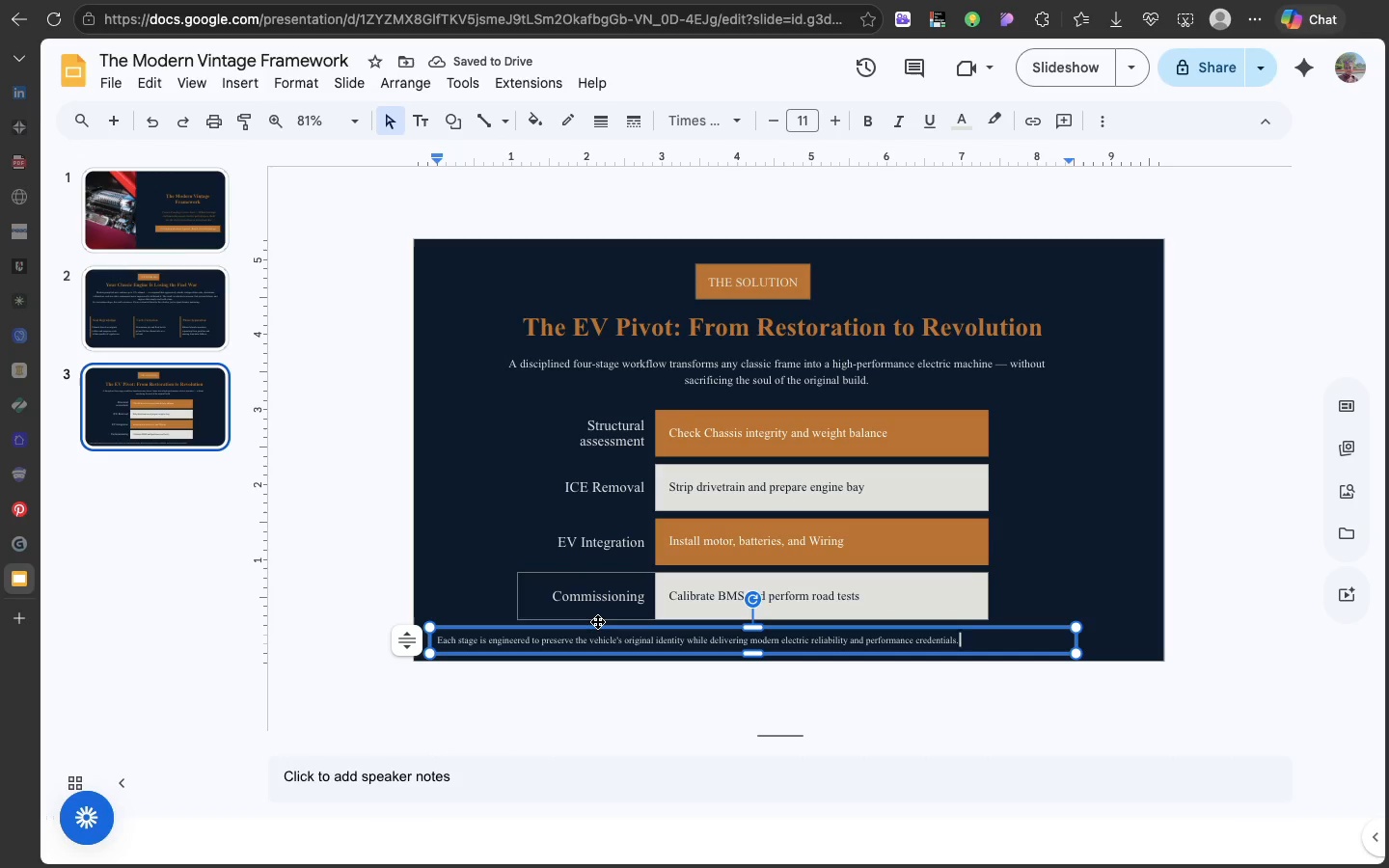 
left_click([597, 626])
 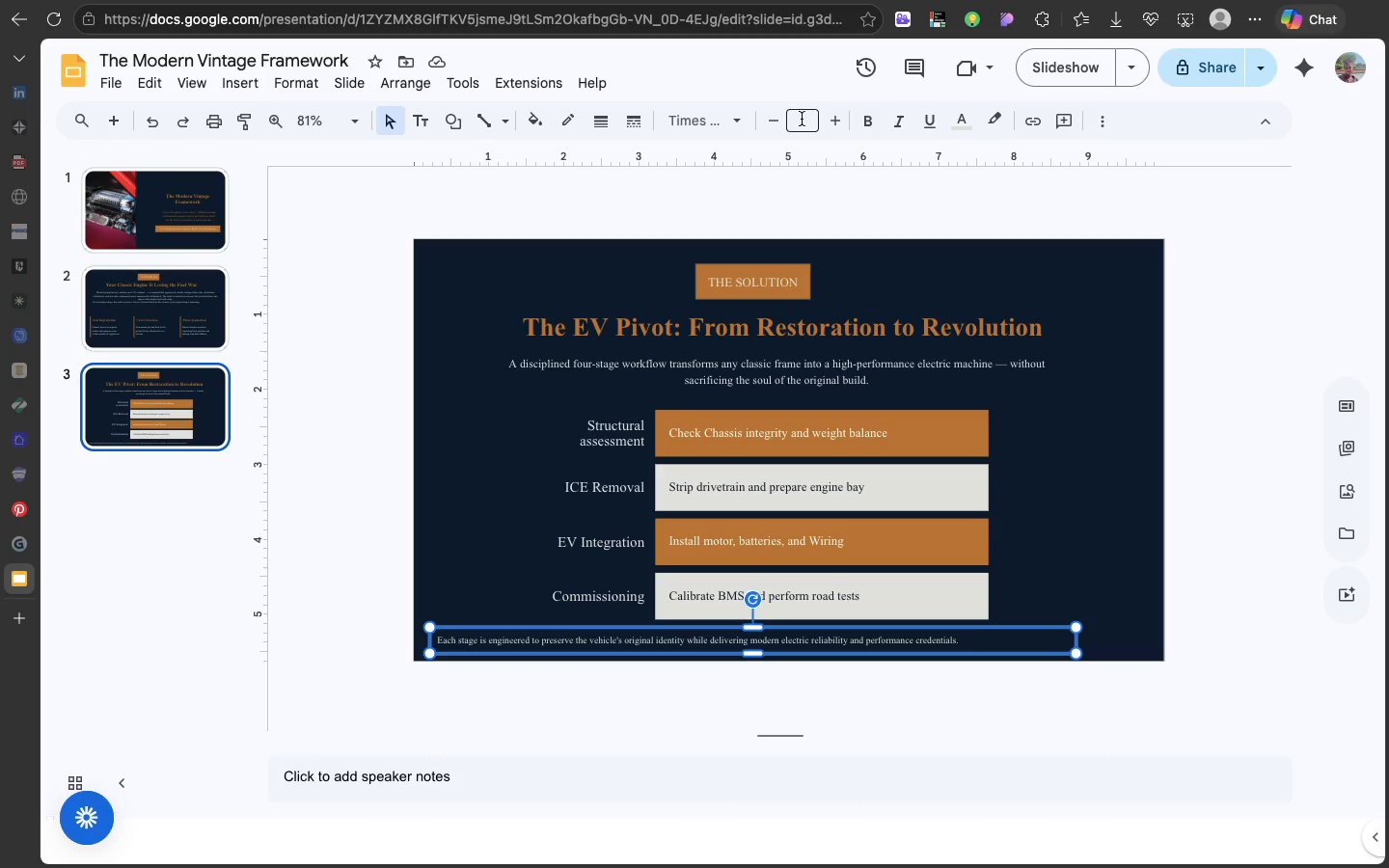 
left_click([800, 120])
 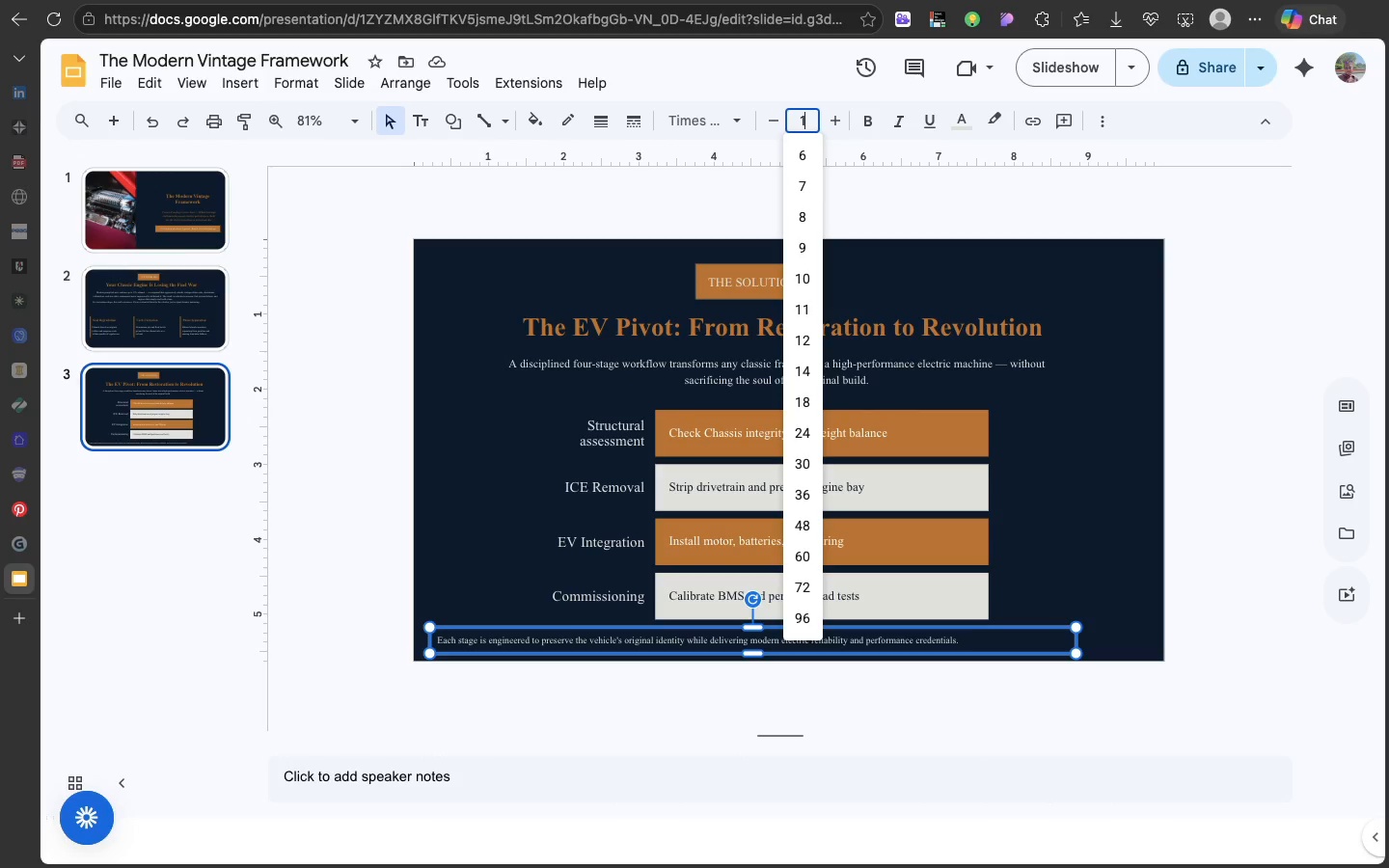 
type(11)
 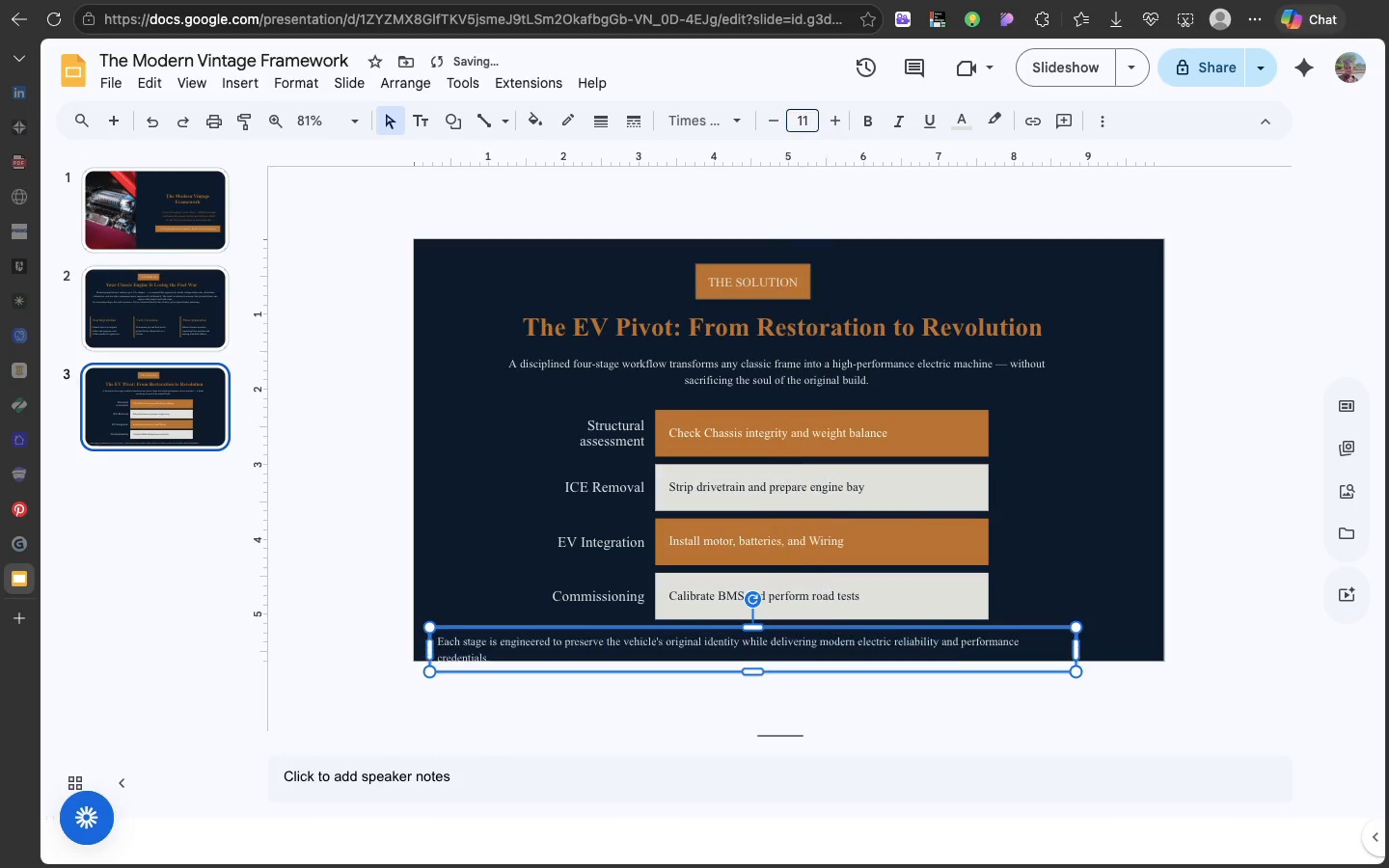 
key(Enter)
 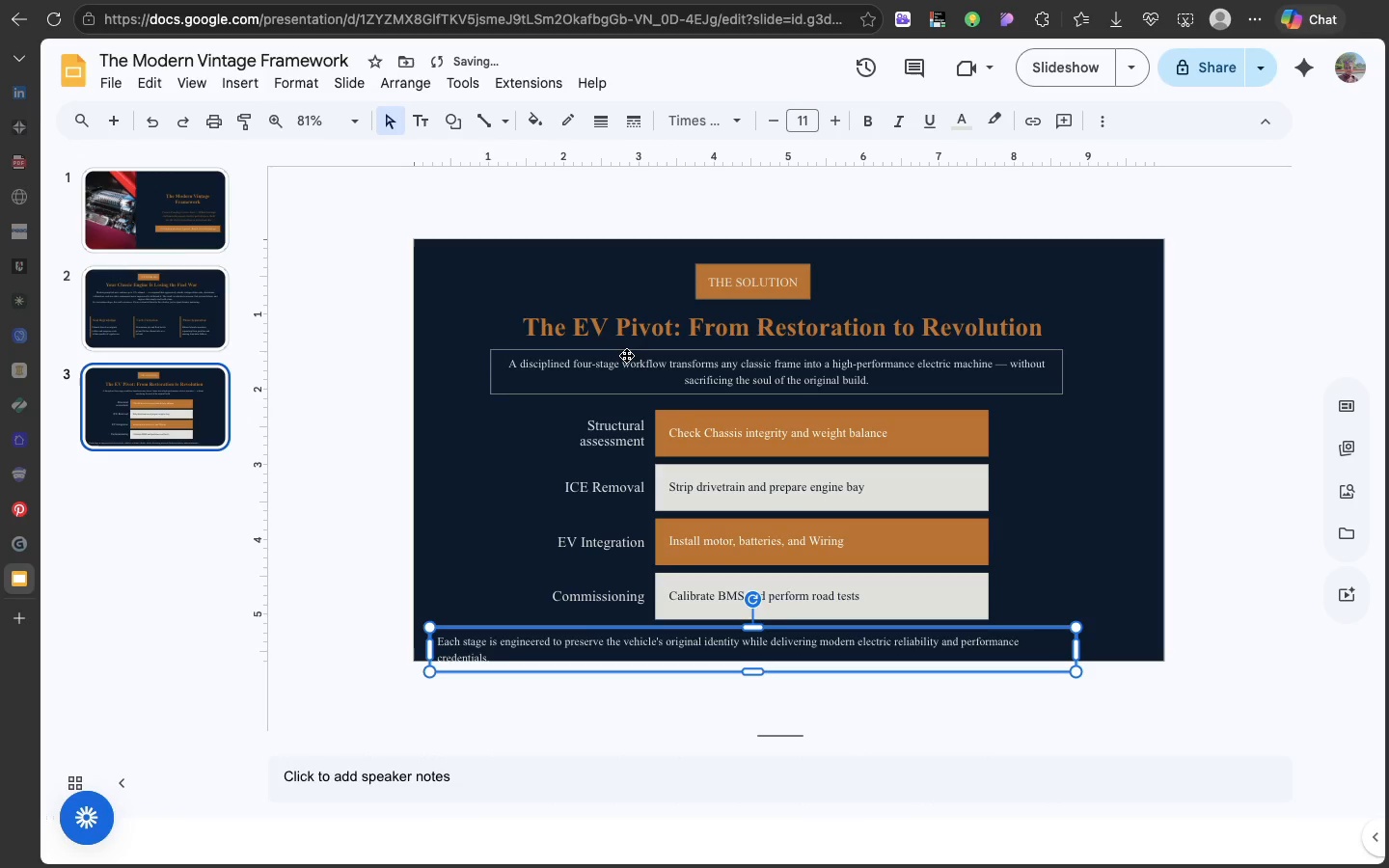 
scroll: coordinate [626, 355], scroll_direction: down, amount: 13.0
 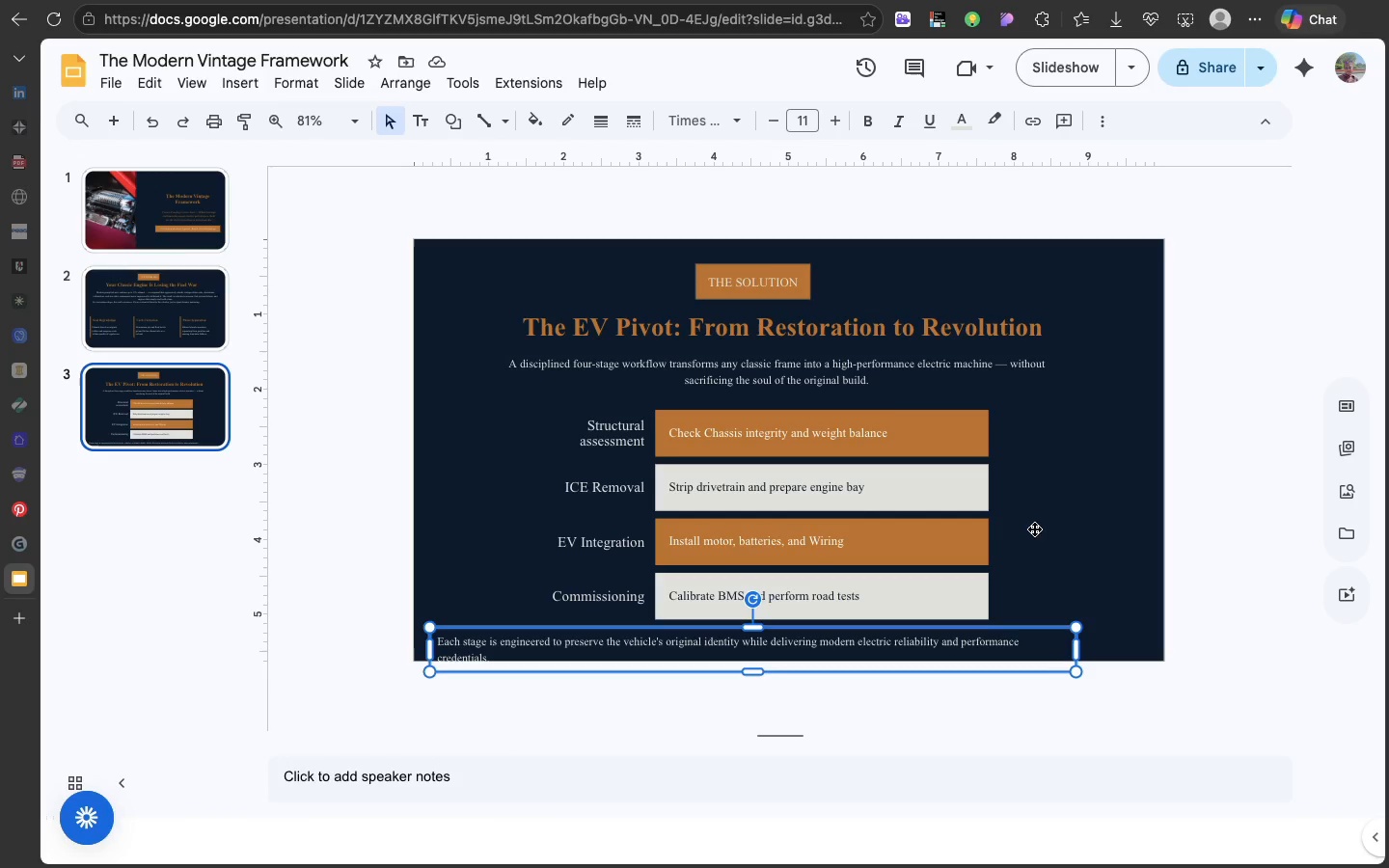 
wait(5.6)
 